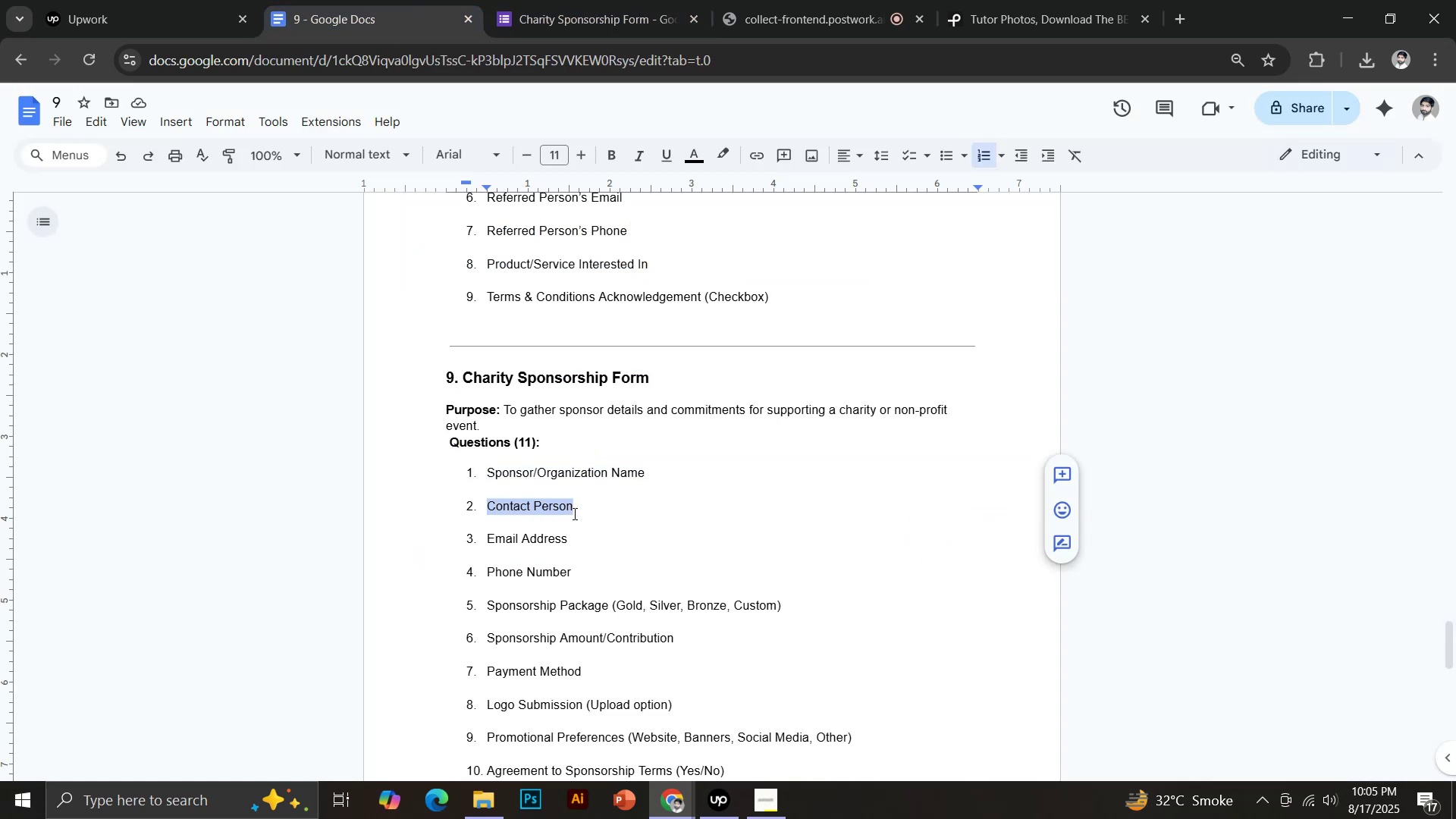 
left_click([550, 0])
 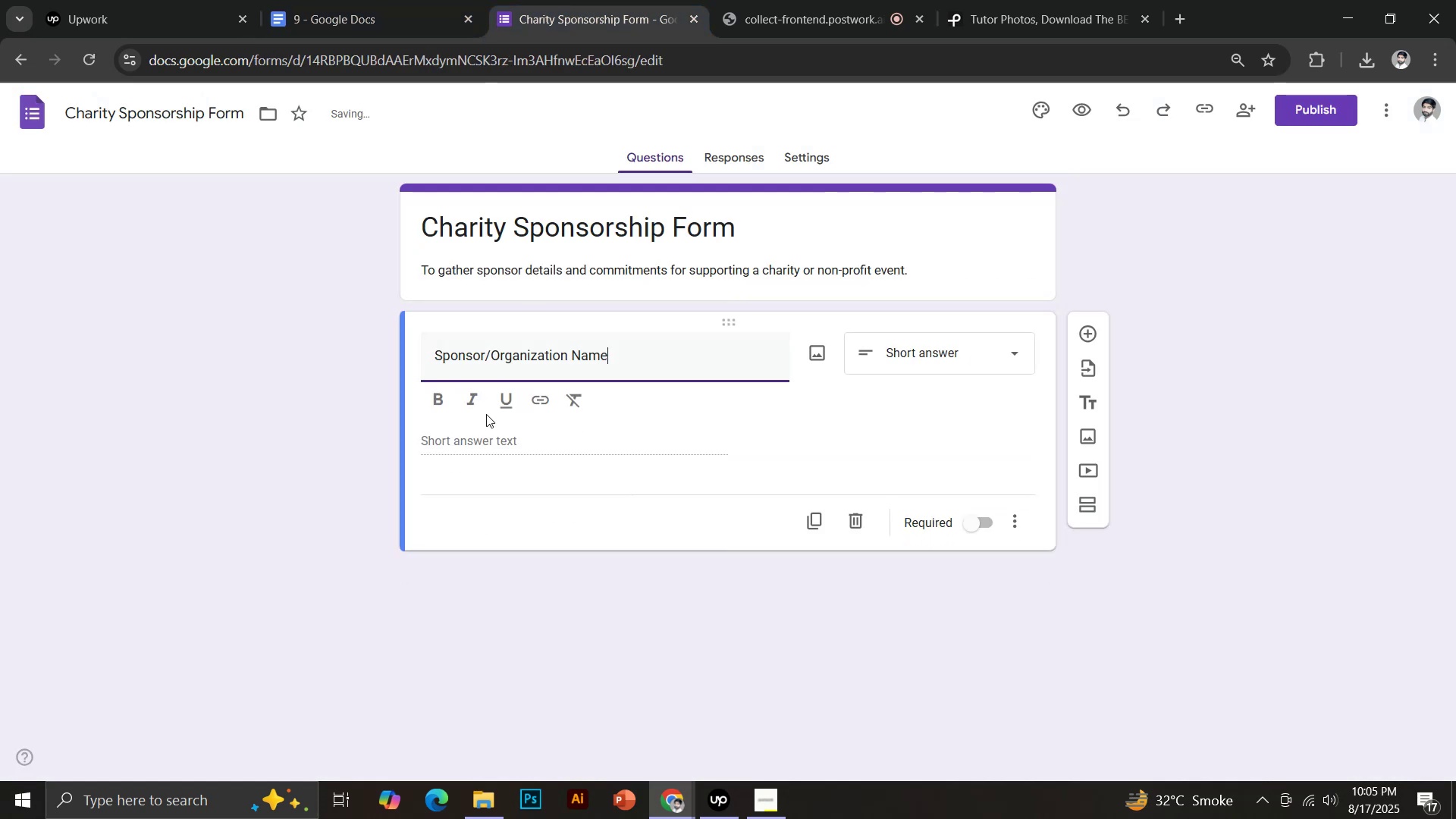 
left_click([971, 524])
 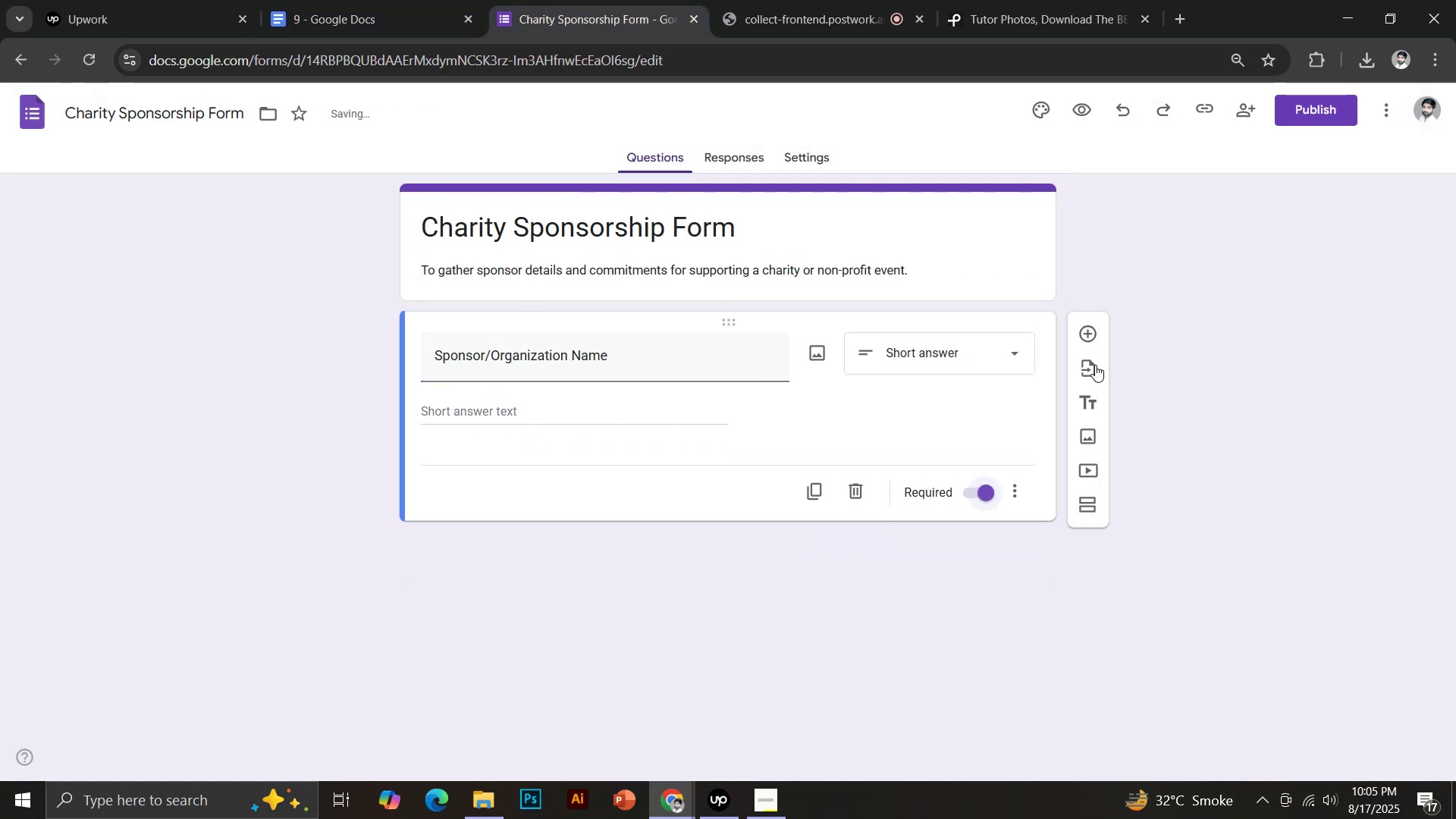 
key(Control+Shift+V)
 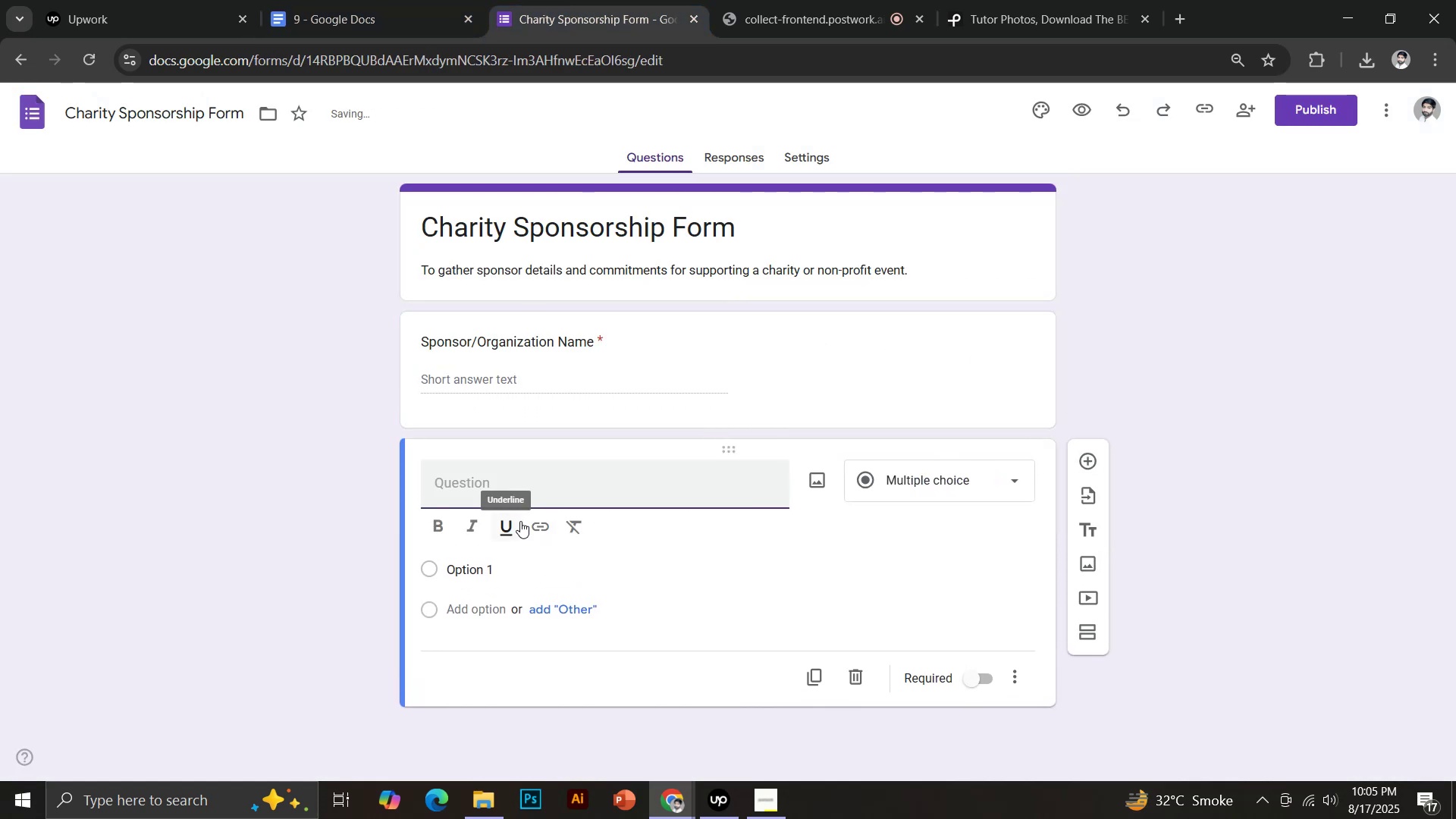 
left_click([431, 0])
 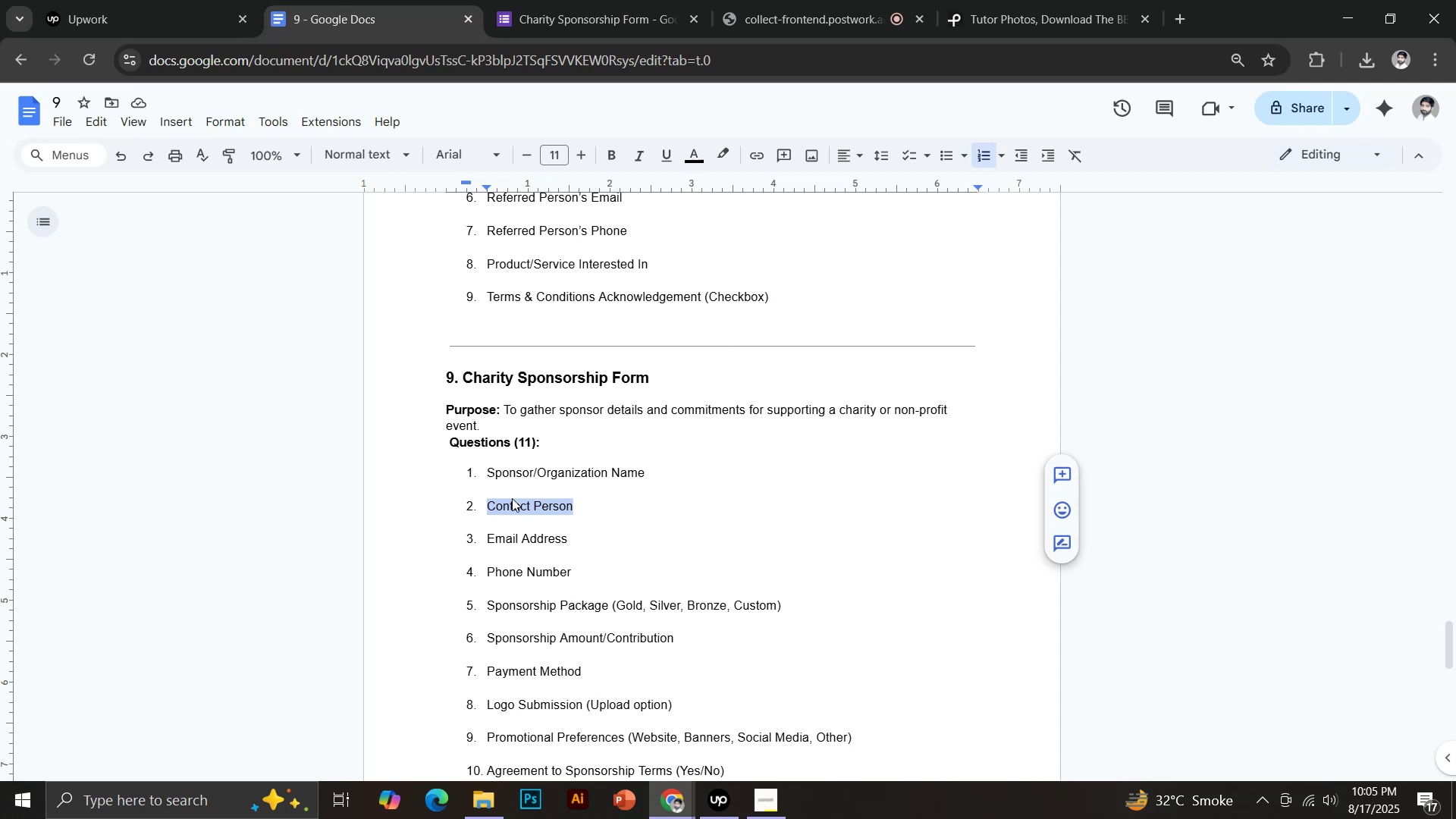 
left_click([537, 0])
 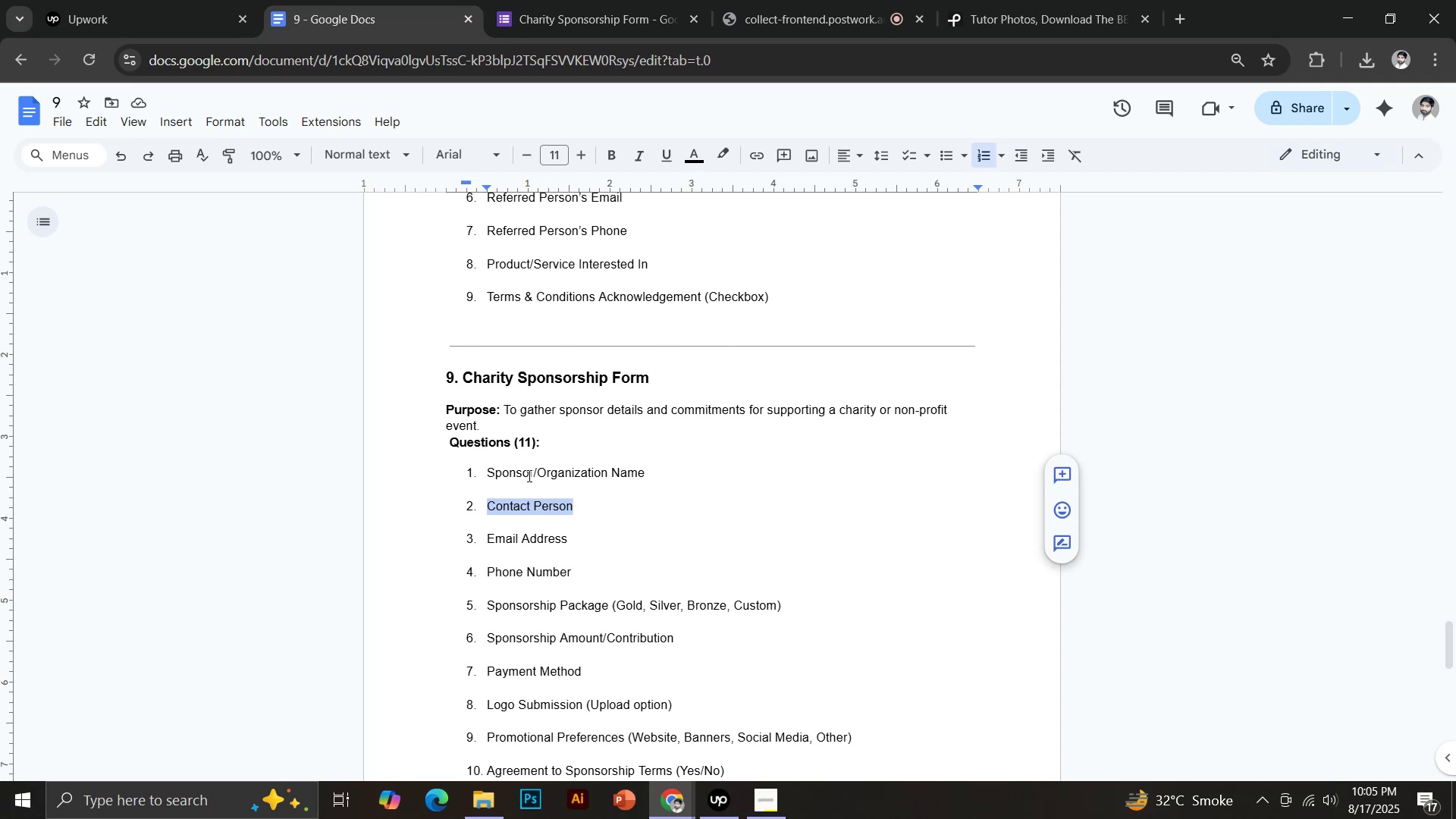 
hold_key(key=ControlLeft, duration=0.63)
 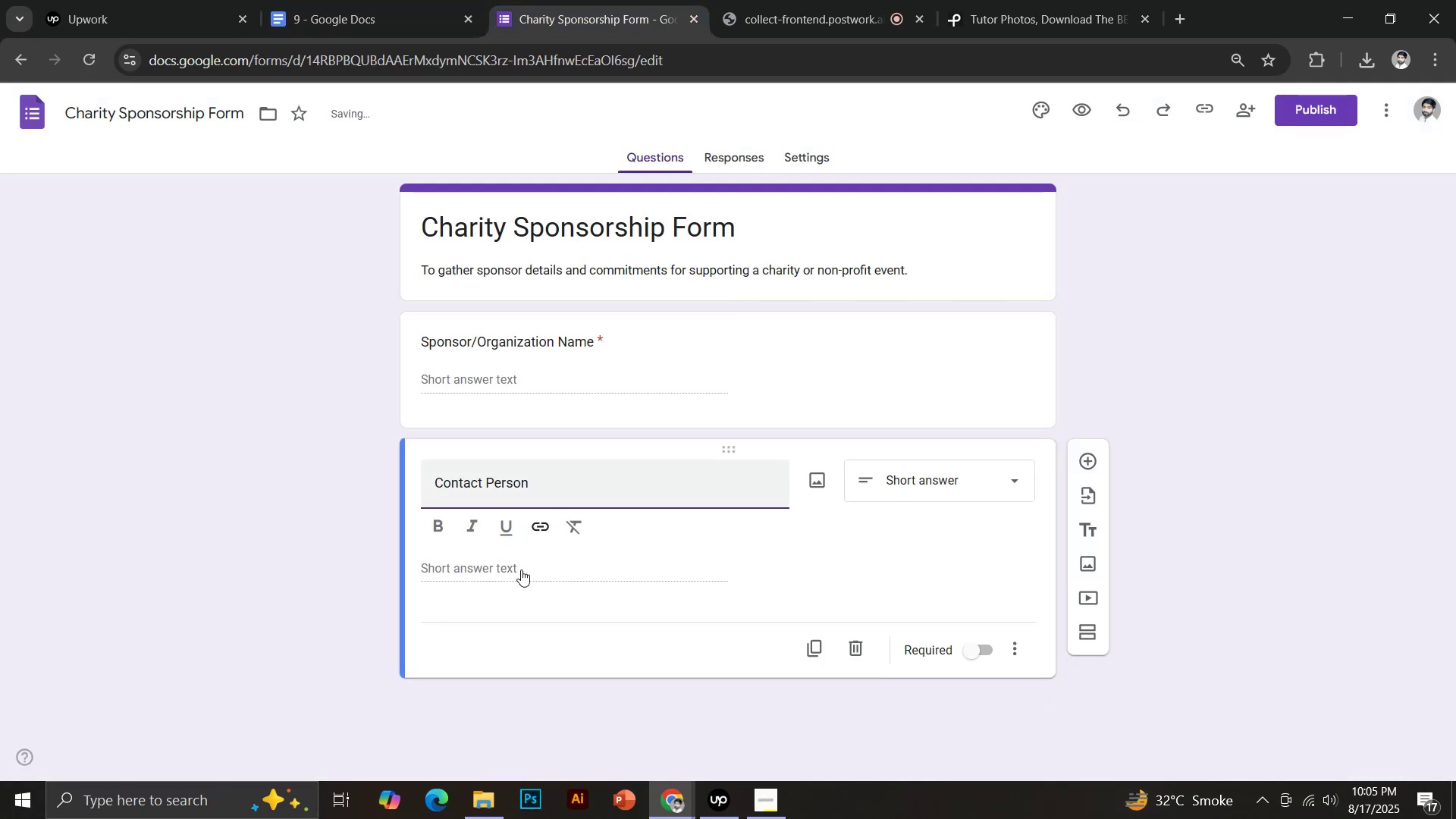 
left_click([977, 650])
 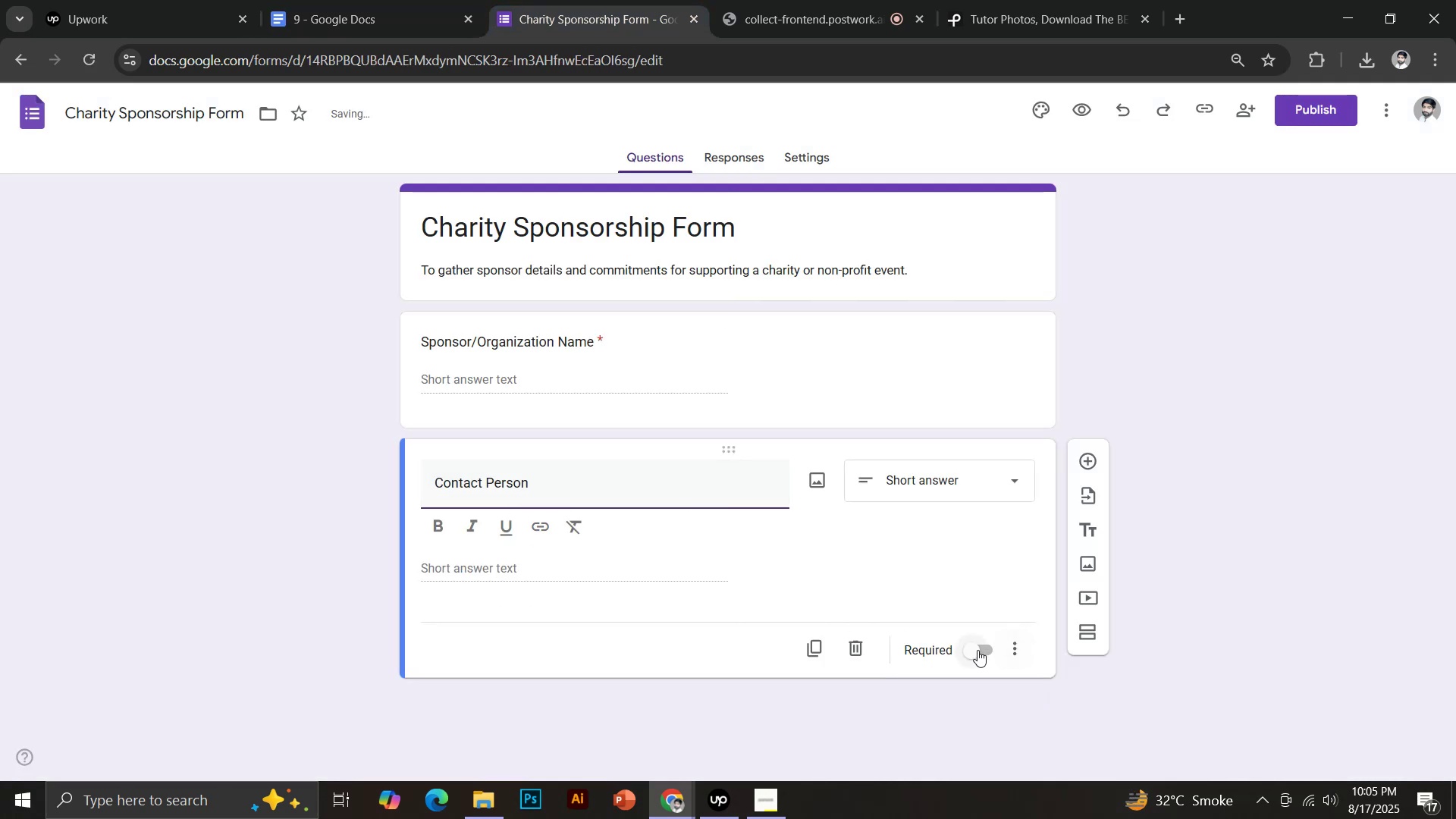 
left_click([1090, 464])
 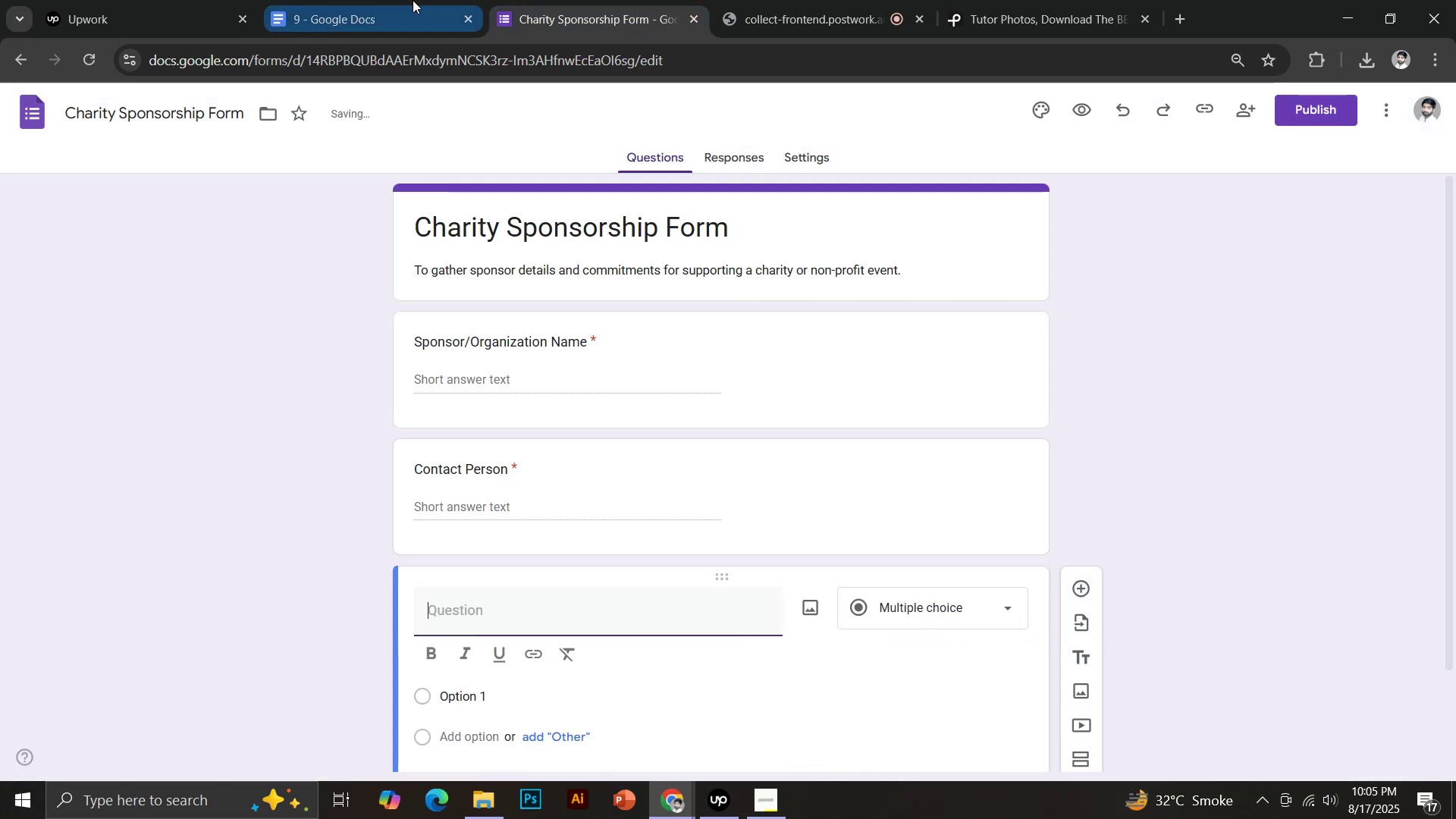 
left_click_drag(start_coordinate=[489, 542], to_coordinate=[570, 548])
 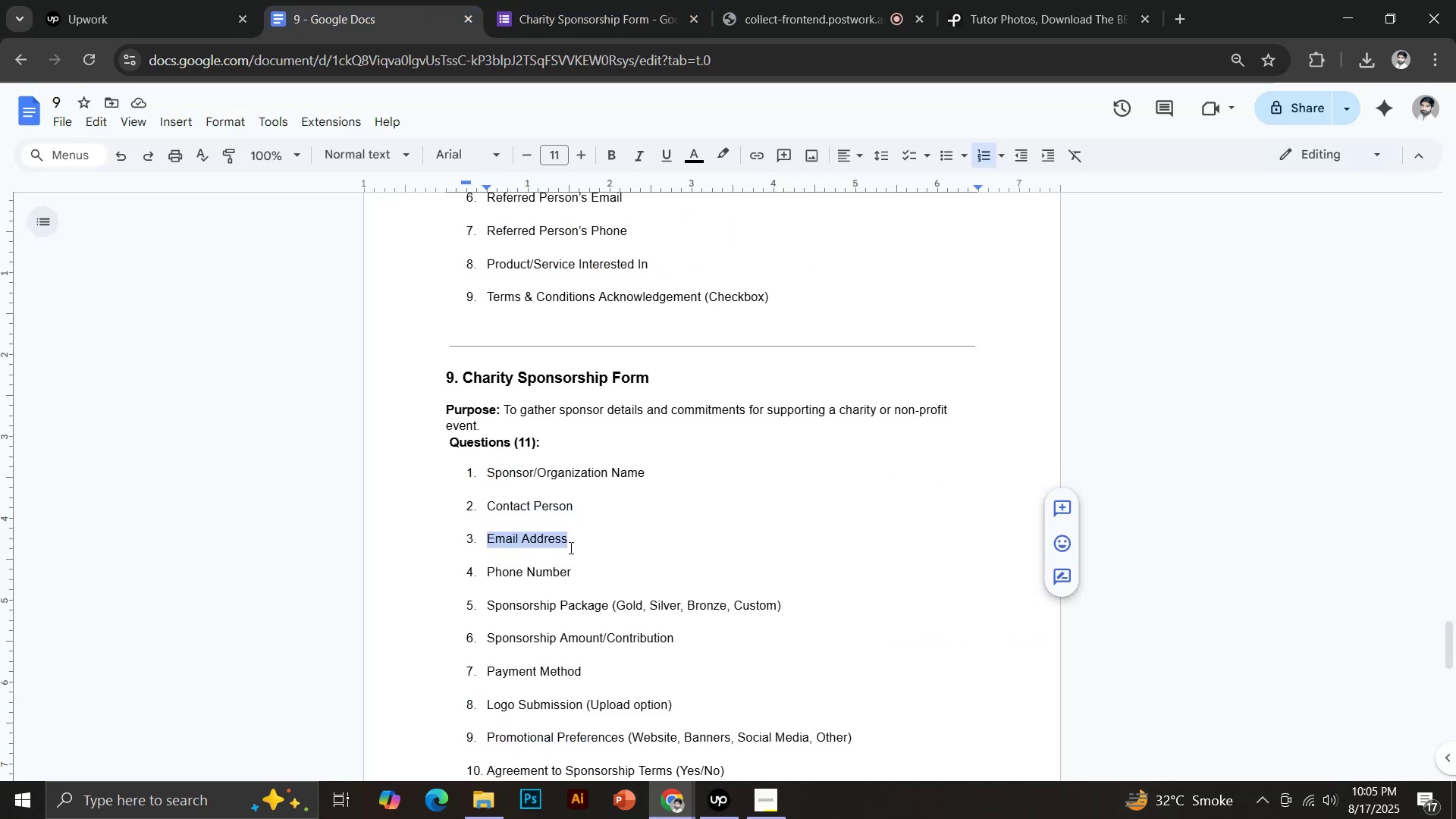 
key(Control+C)
 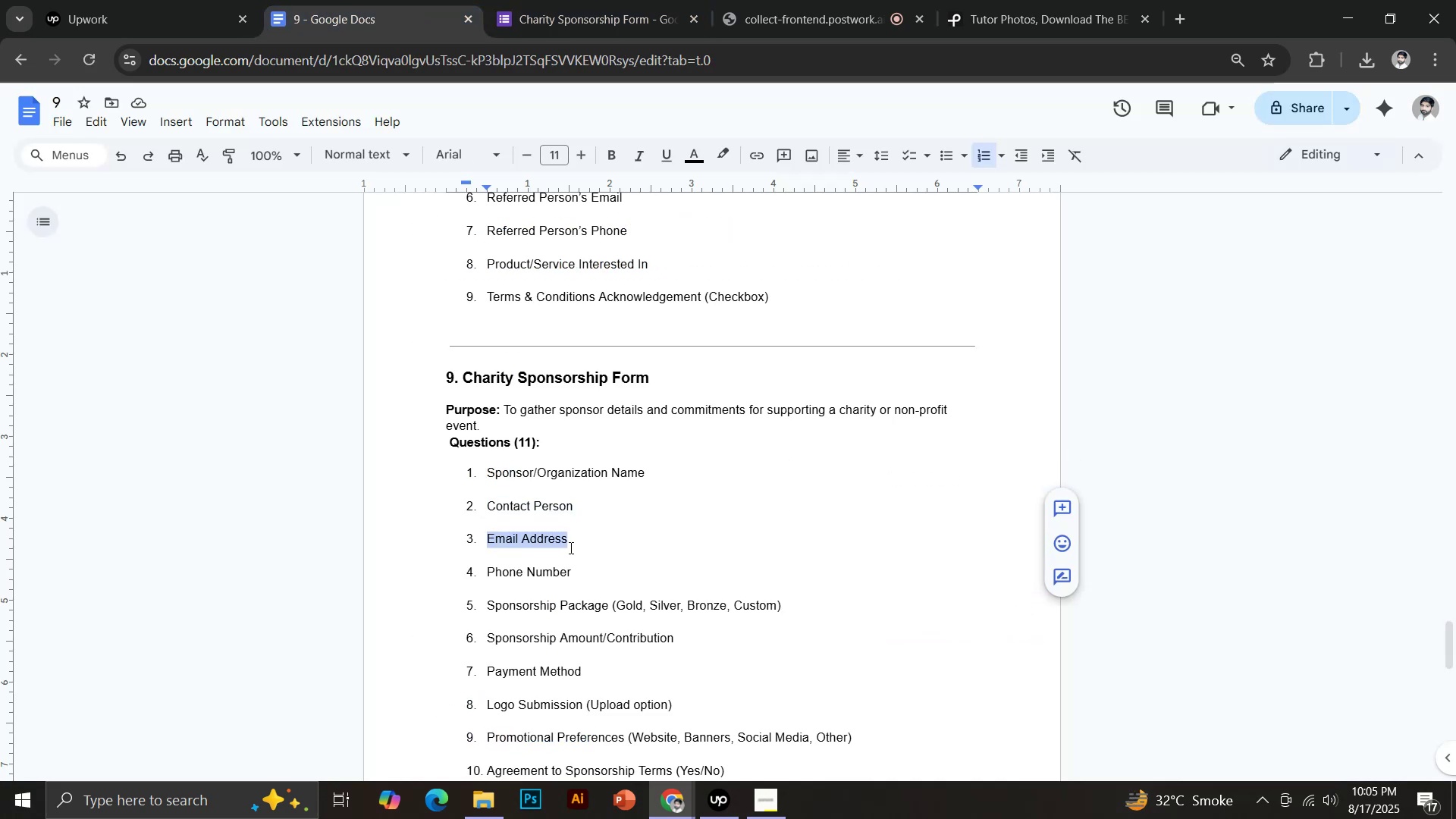 
left_click([556, 0])
 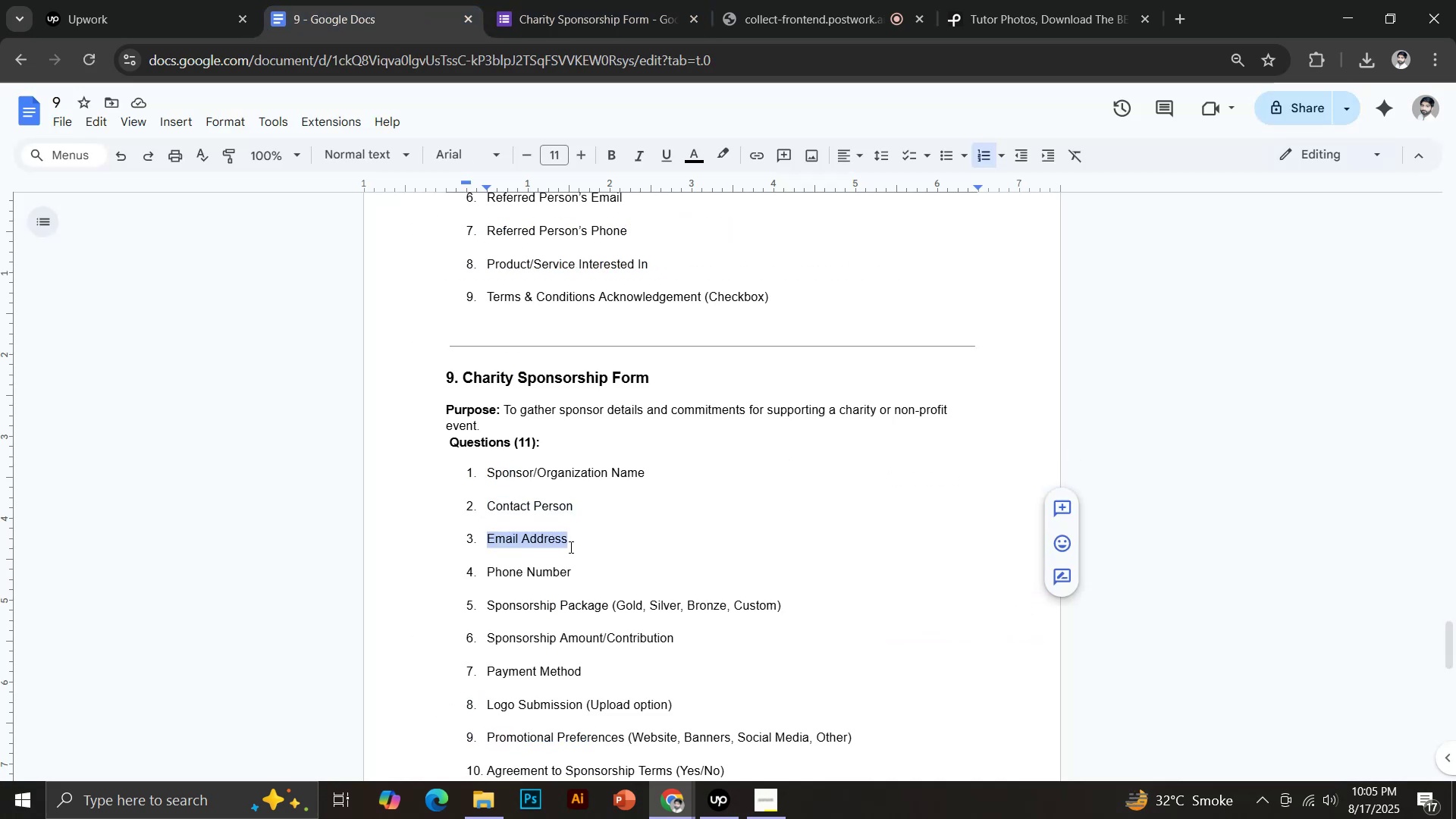 
key(Control+Shift+V)
 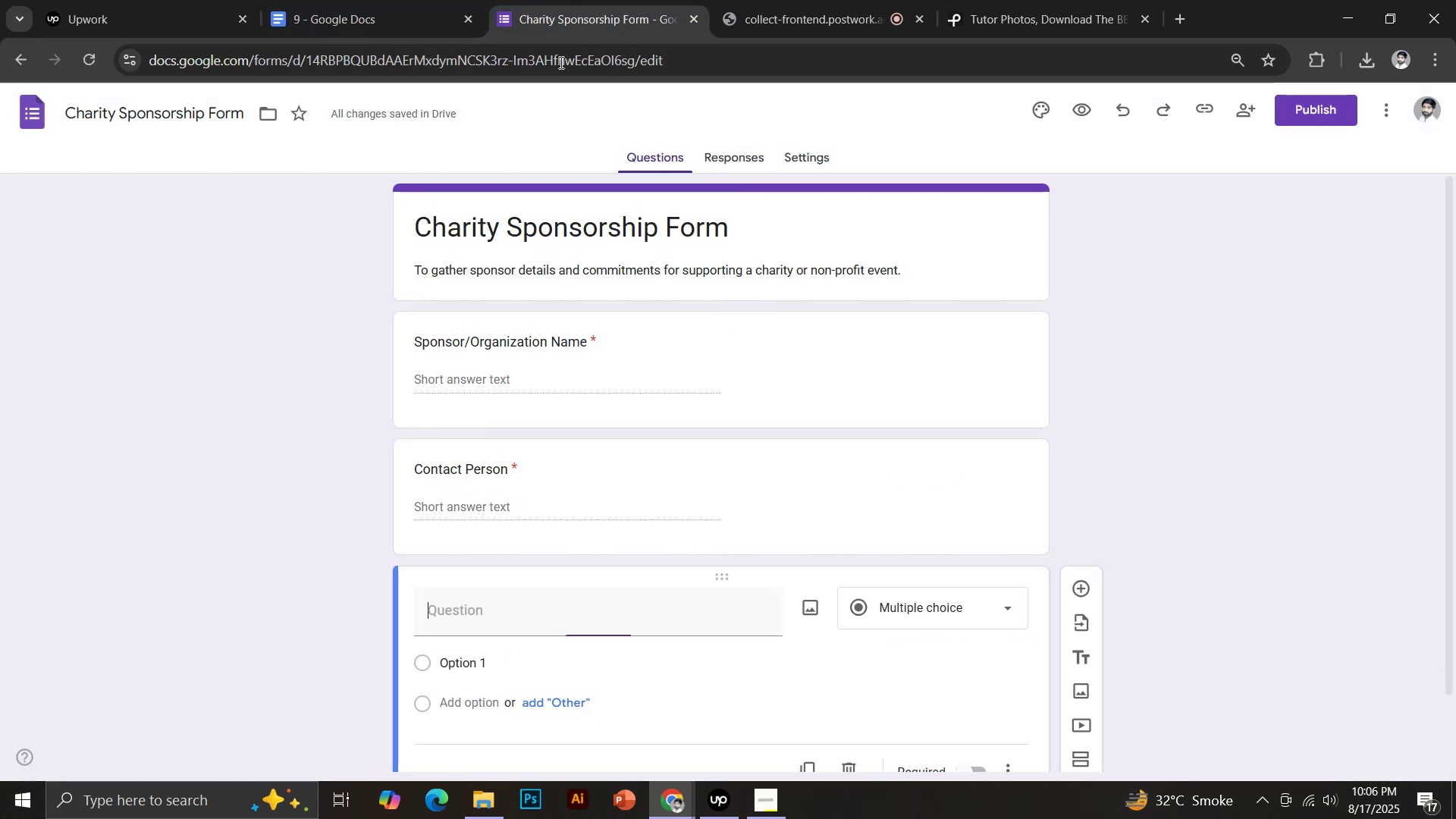 
scroll: coordinate [780, 597], scroll_direction: down, amount: 4.0
 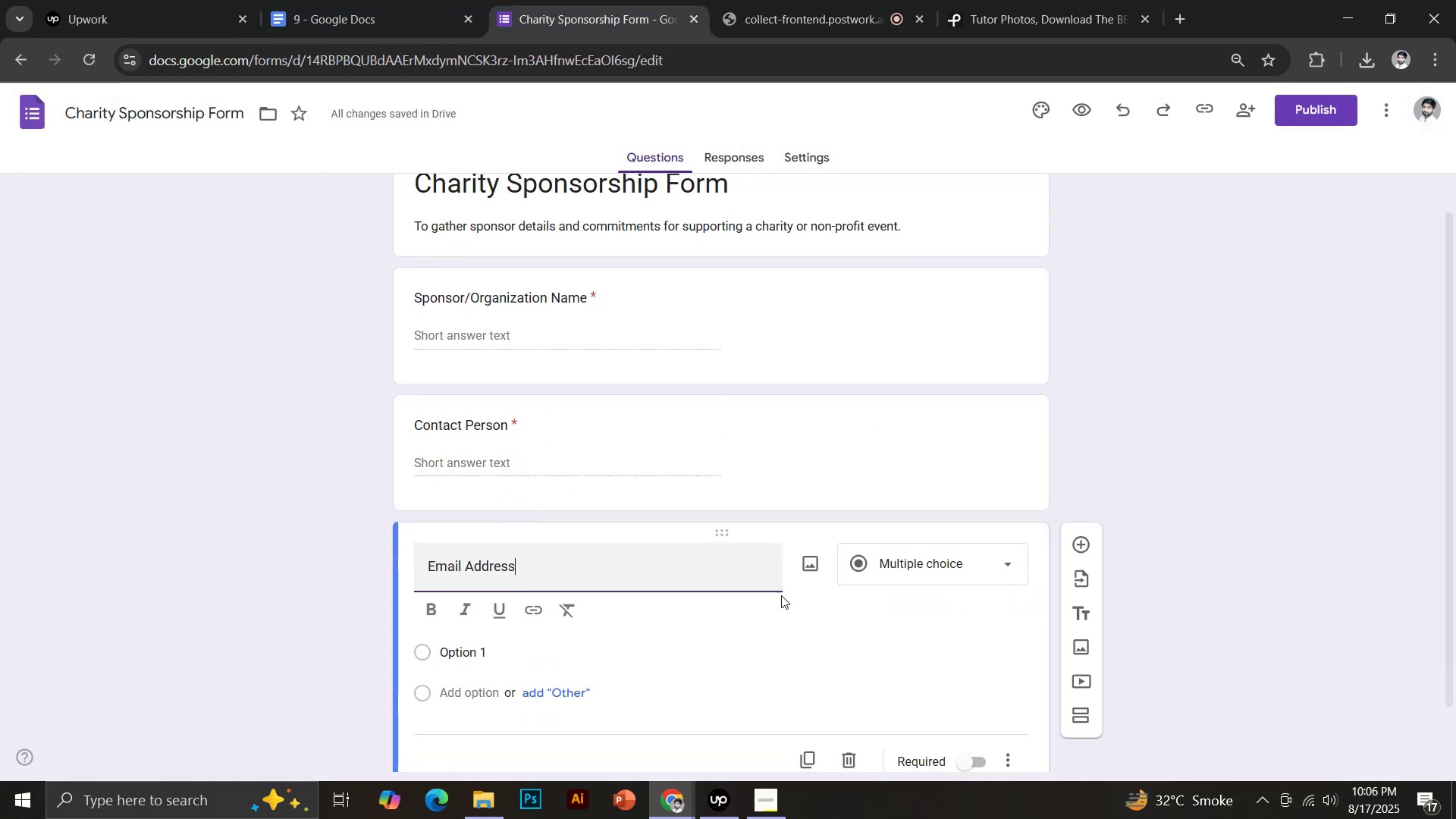 
left_click([962, 682])
 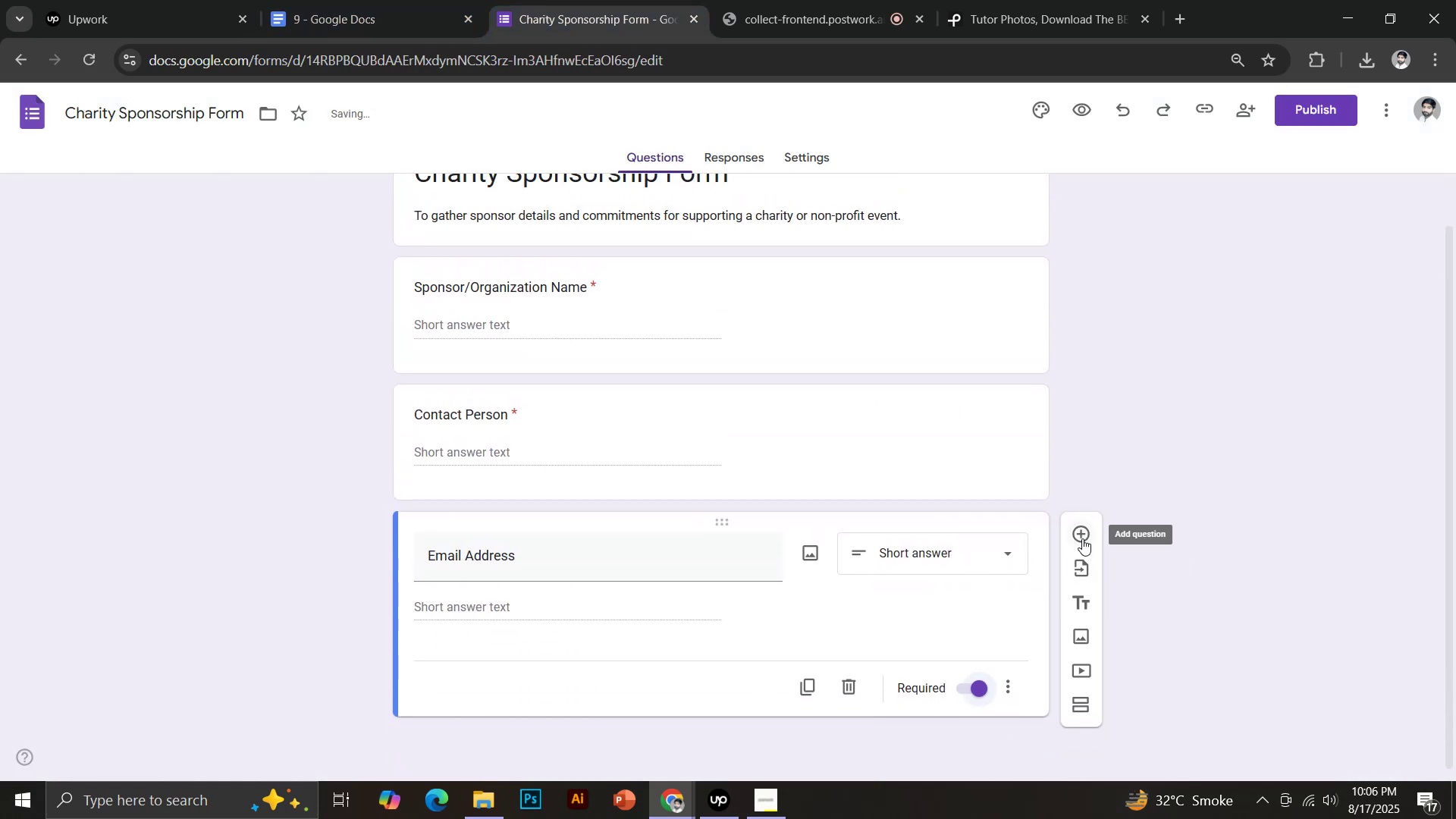 
left_click([394, 5])
 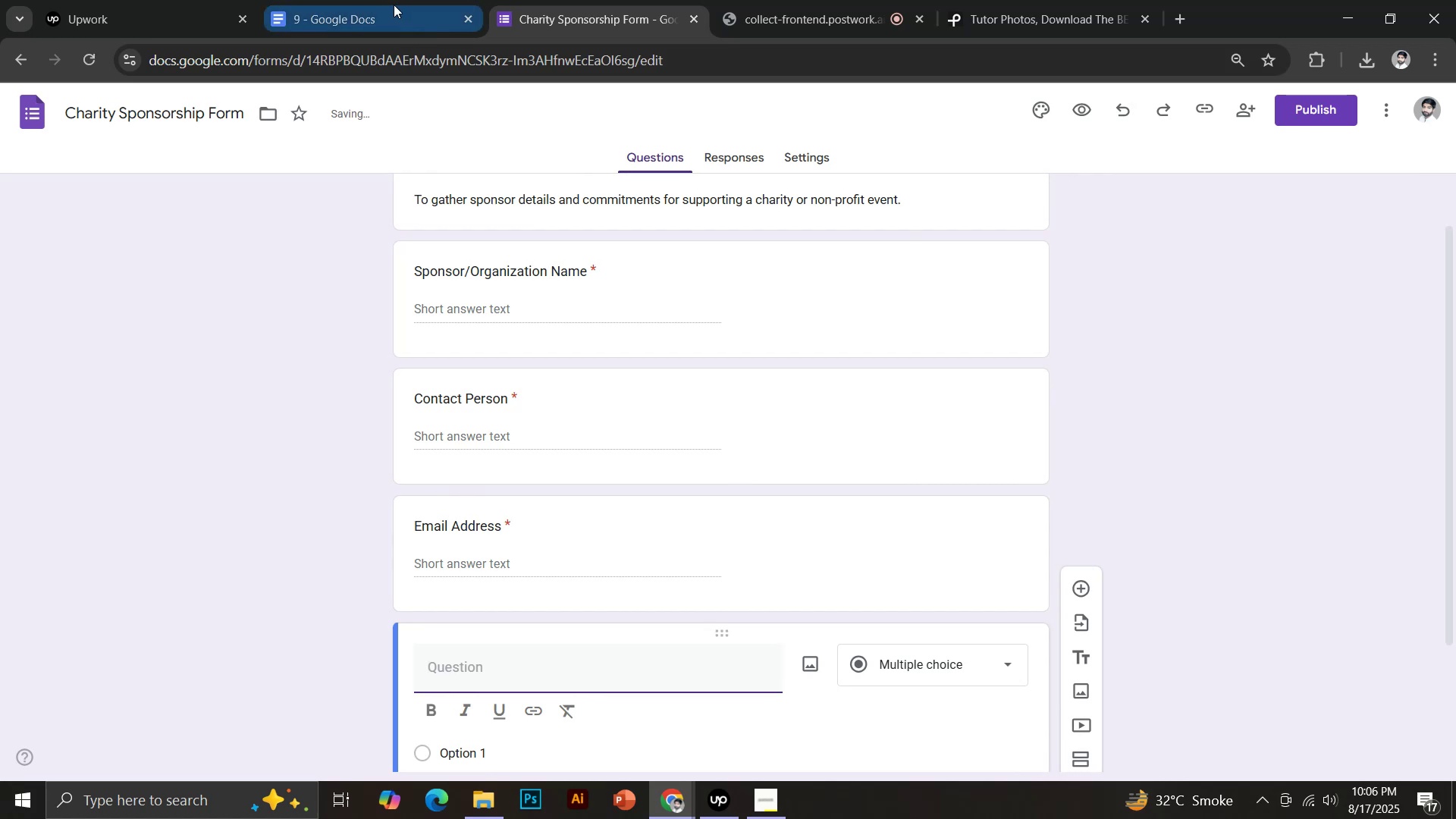 
scroll: coordinate [514, 516], scroll_direction: down, amount: 2.0
 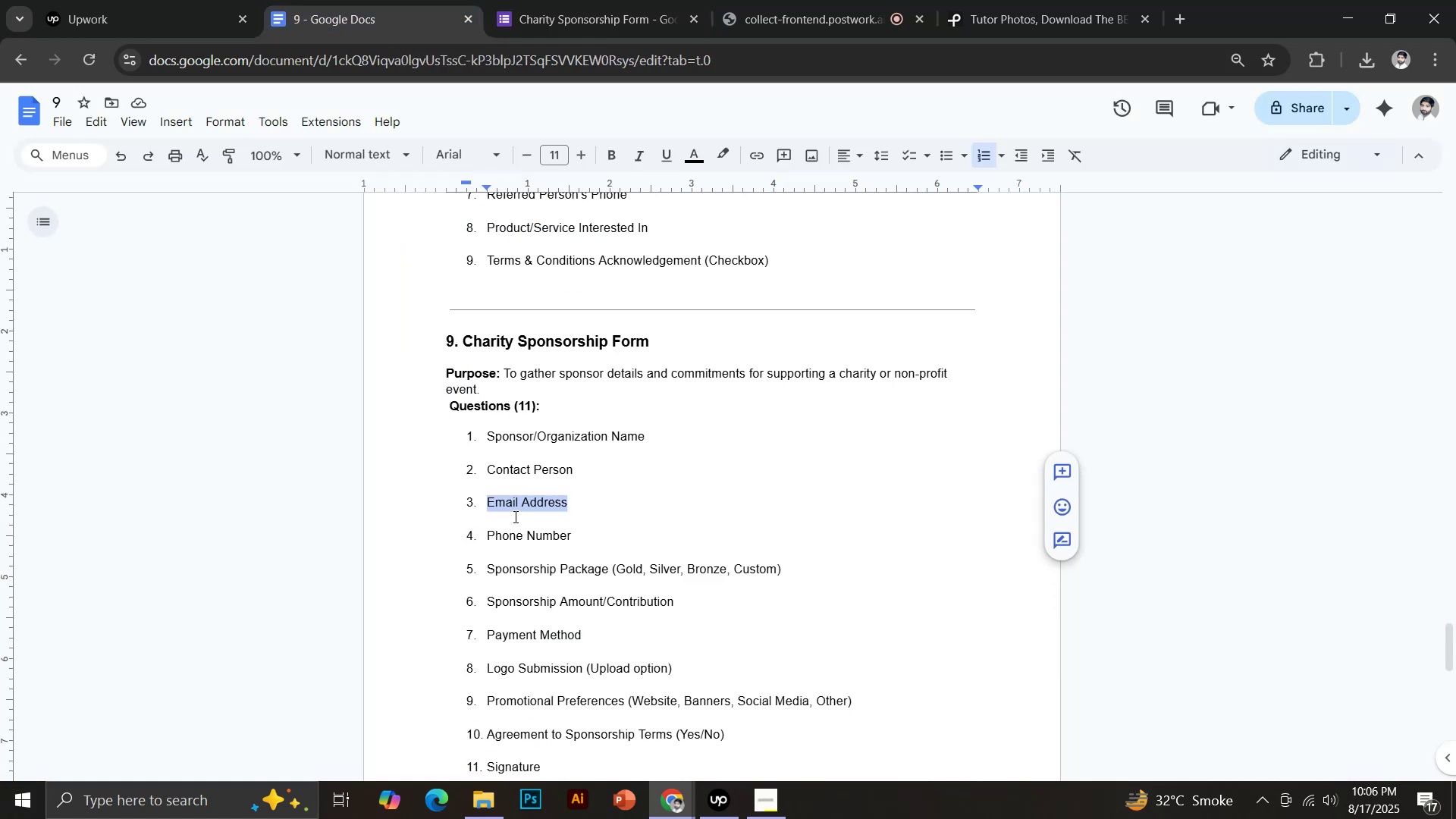 
left_click_drag(start_coordinate=[486, 380], to_coordinate=[574, 386])
 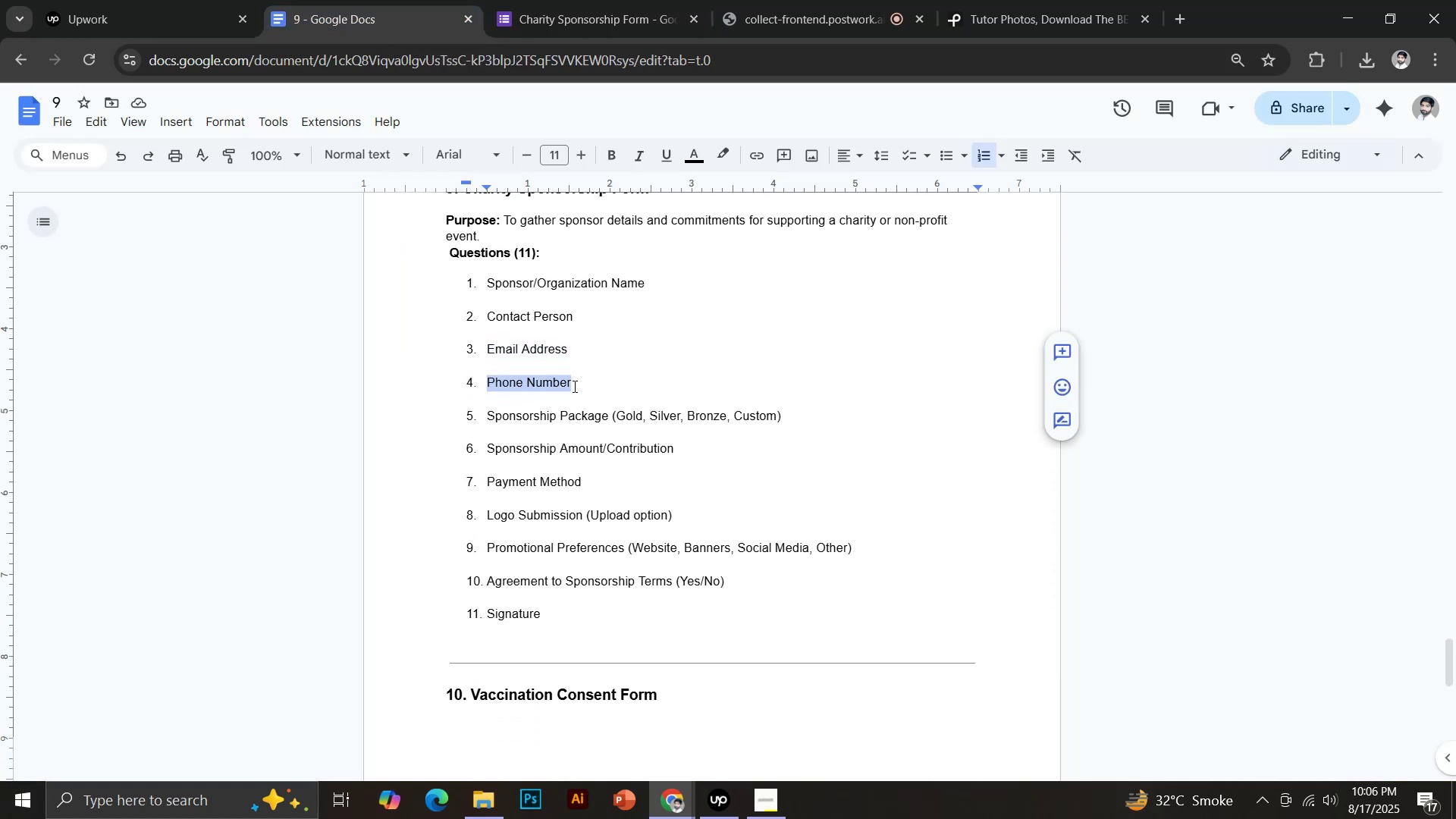 
key(Control+C)
 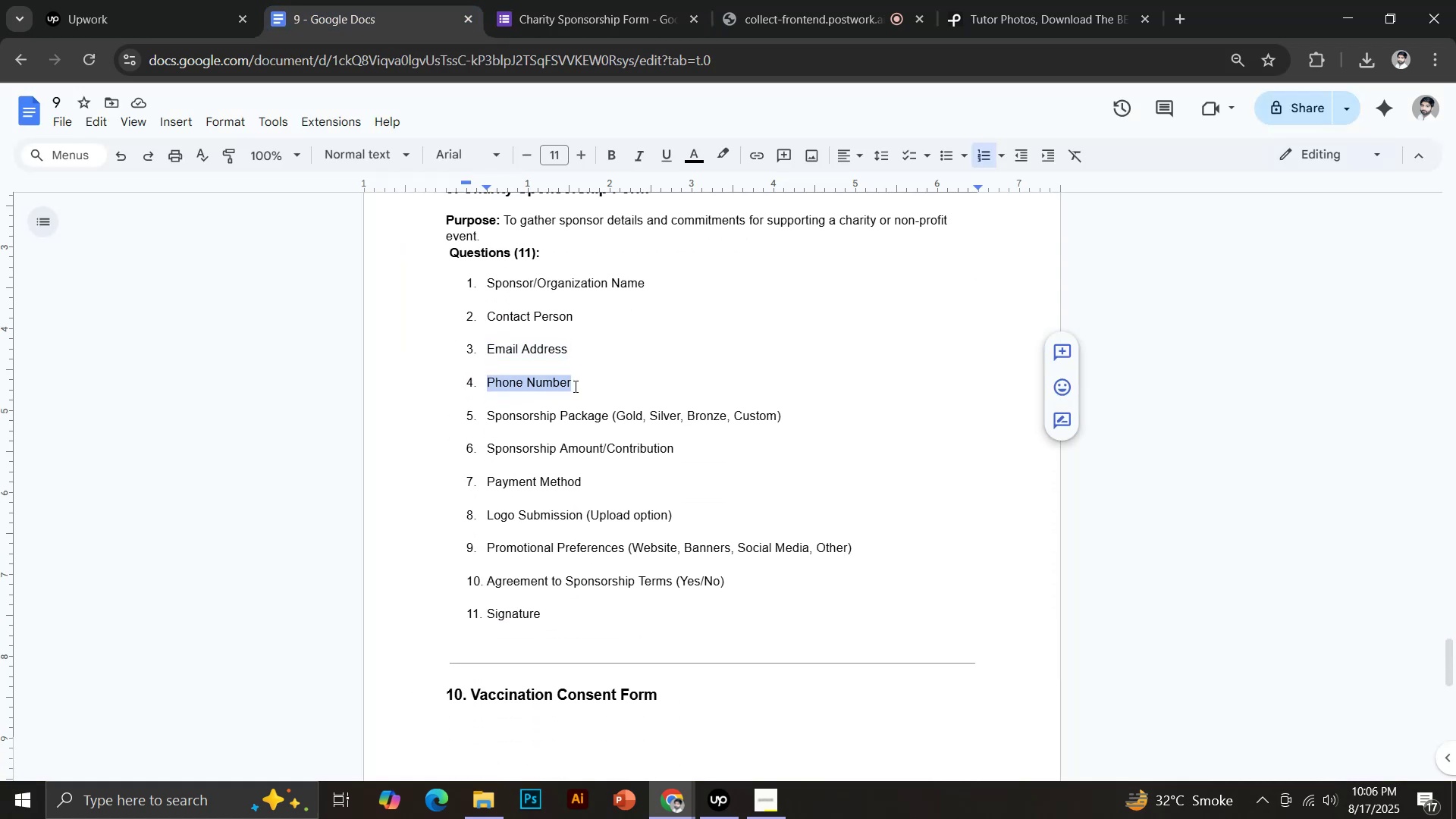 
left_click([554, 0])
 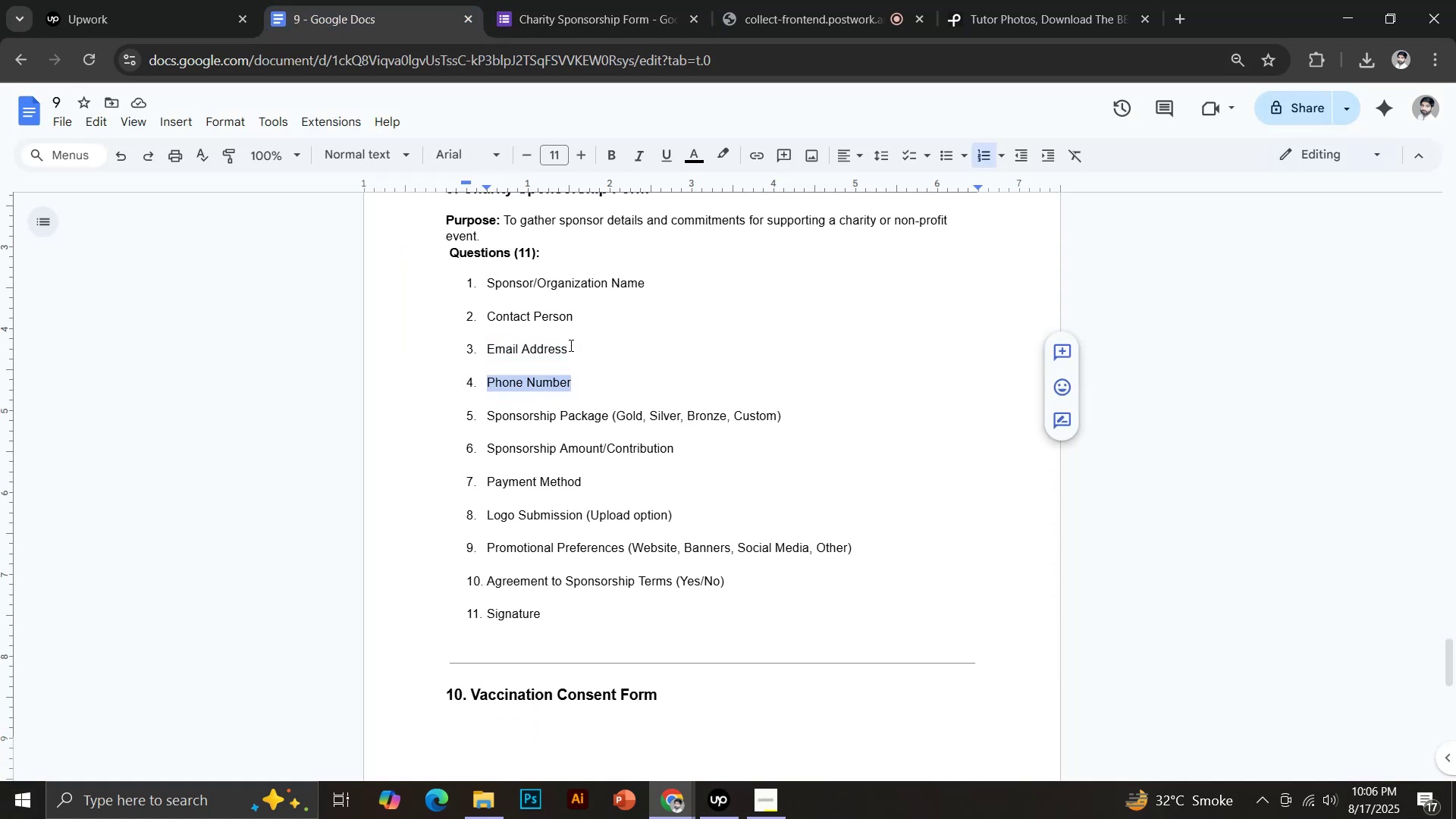 
key(Control+Shift+V)
 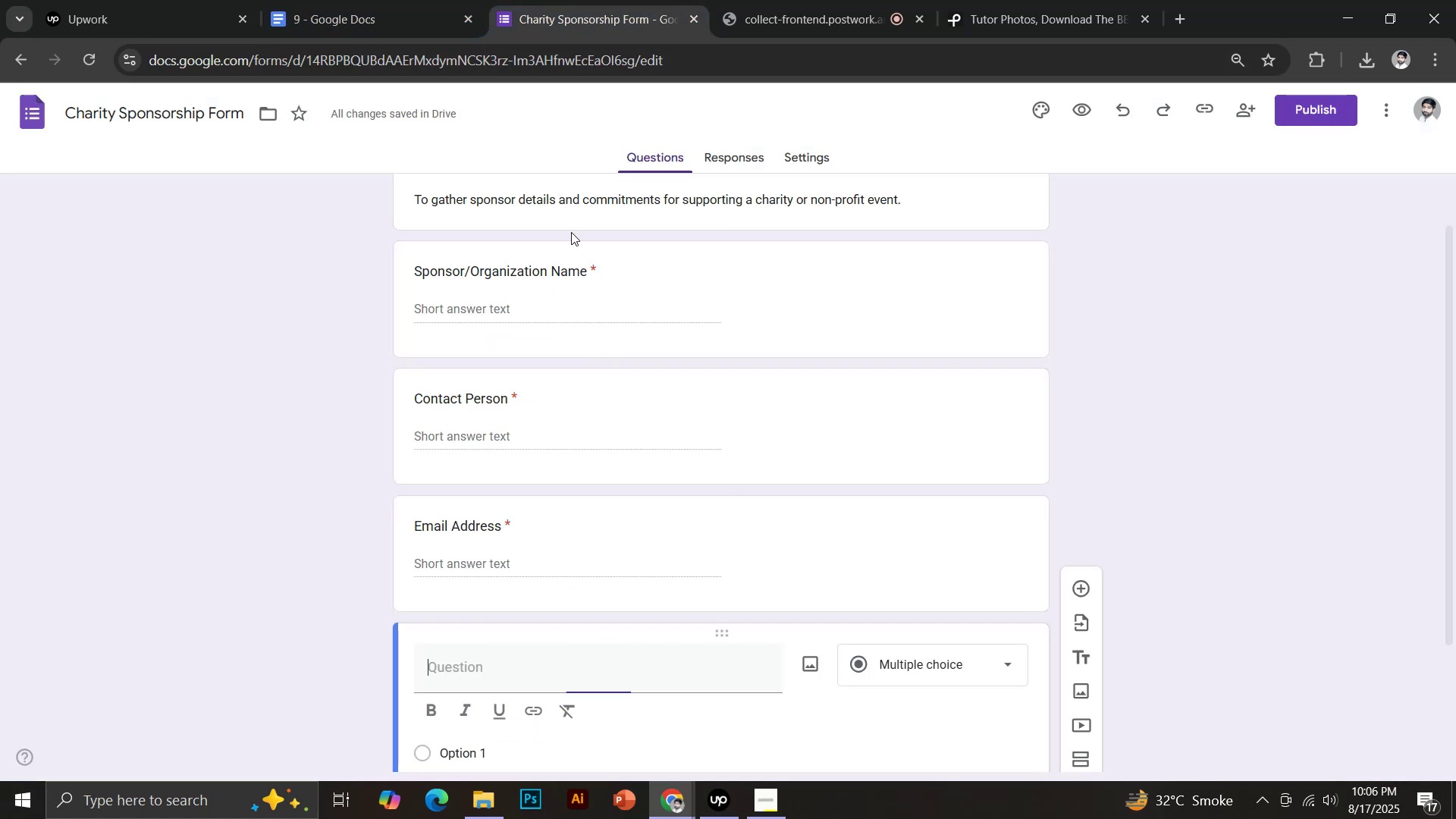 
scroll: coordinate [673, 542], scroll_direction: down, amount: 3.0
 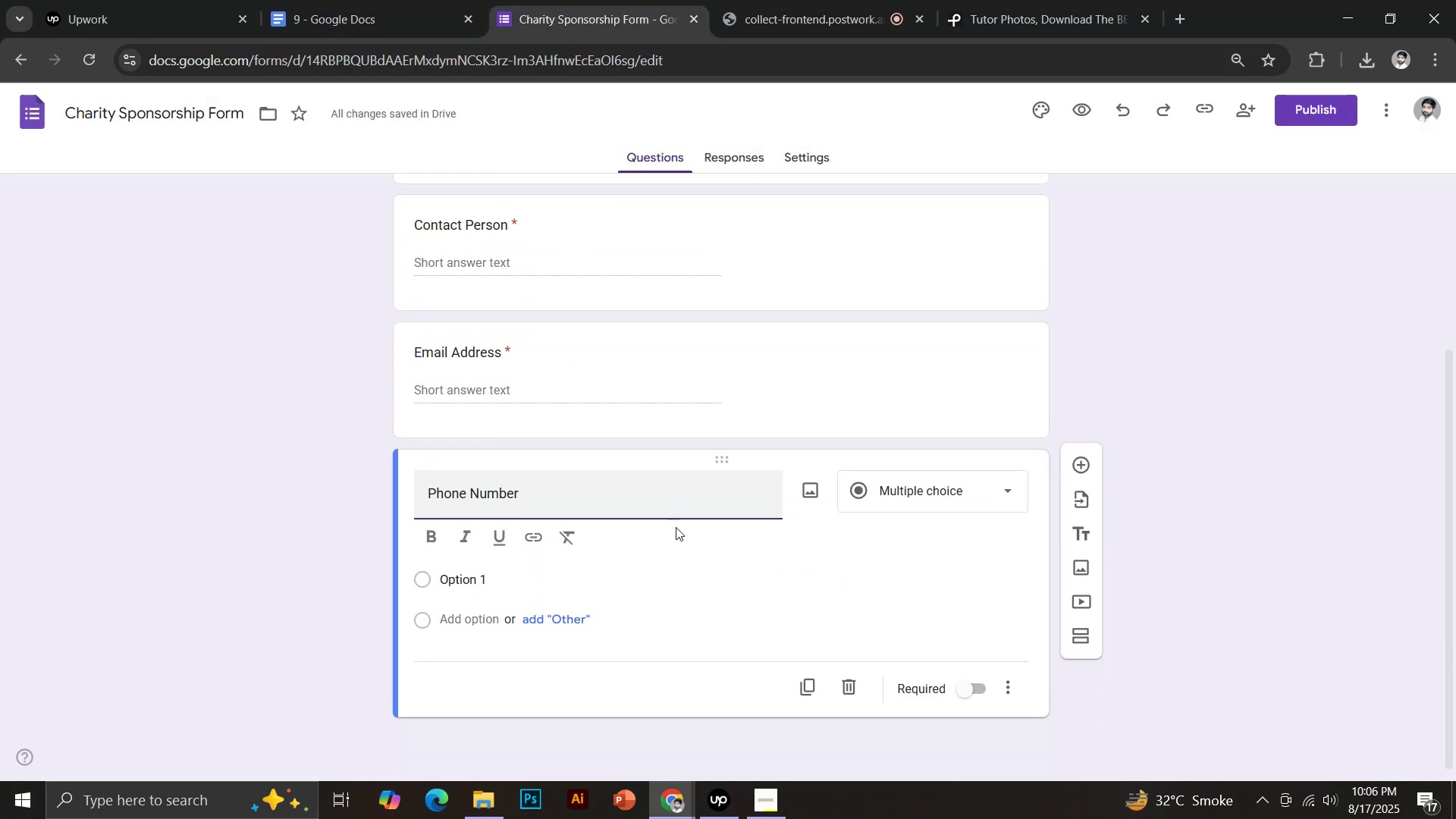 
left_click([968, 688])
 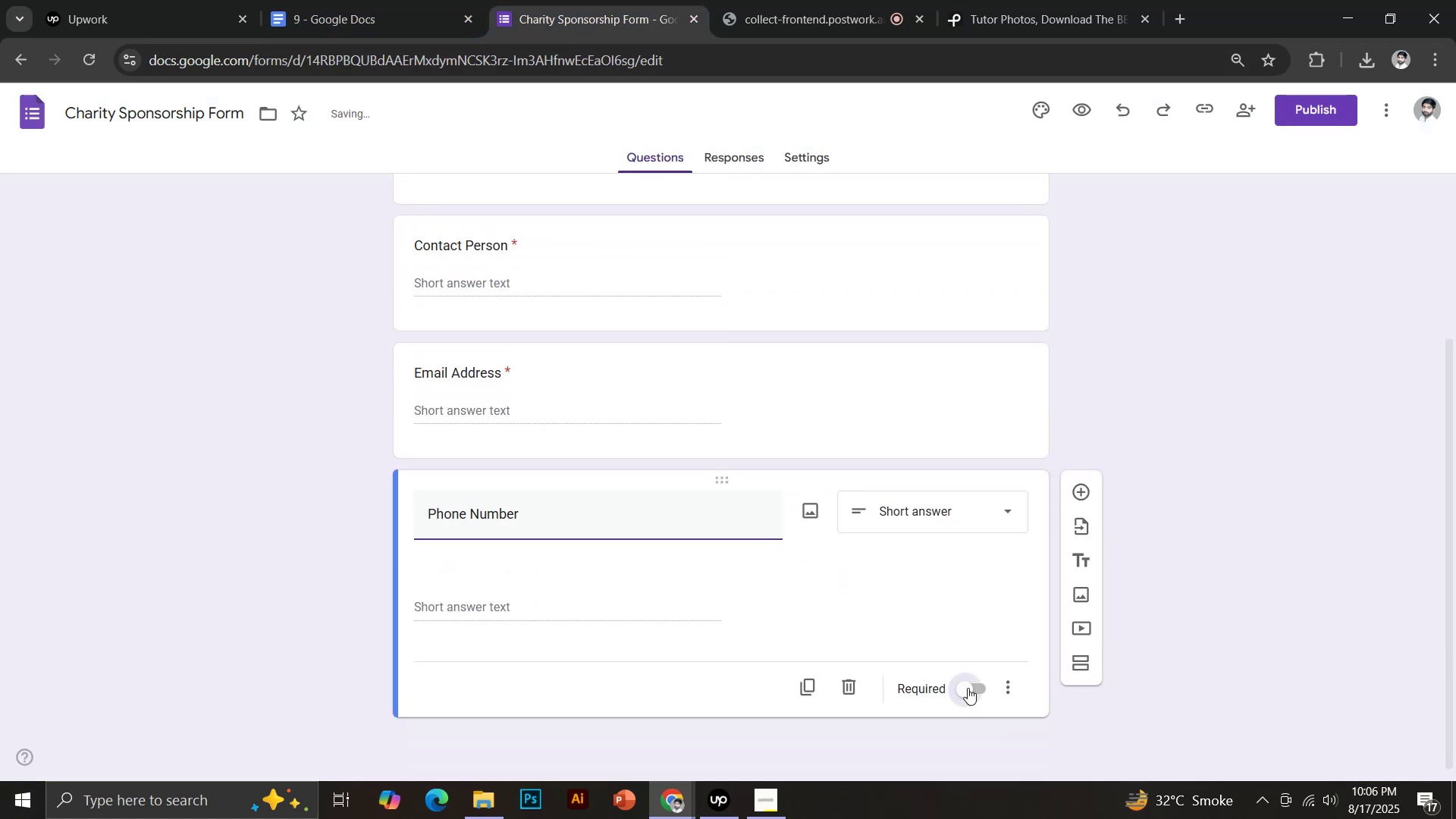 
left_click([1080, 521])
 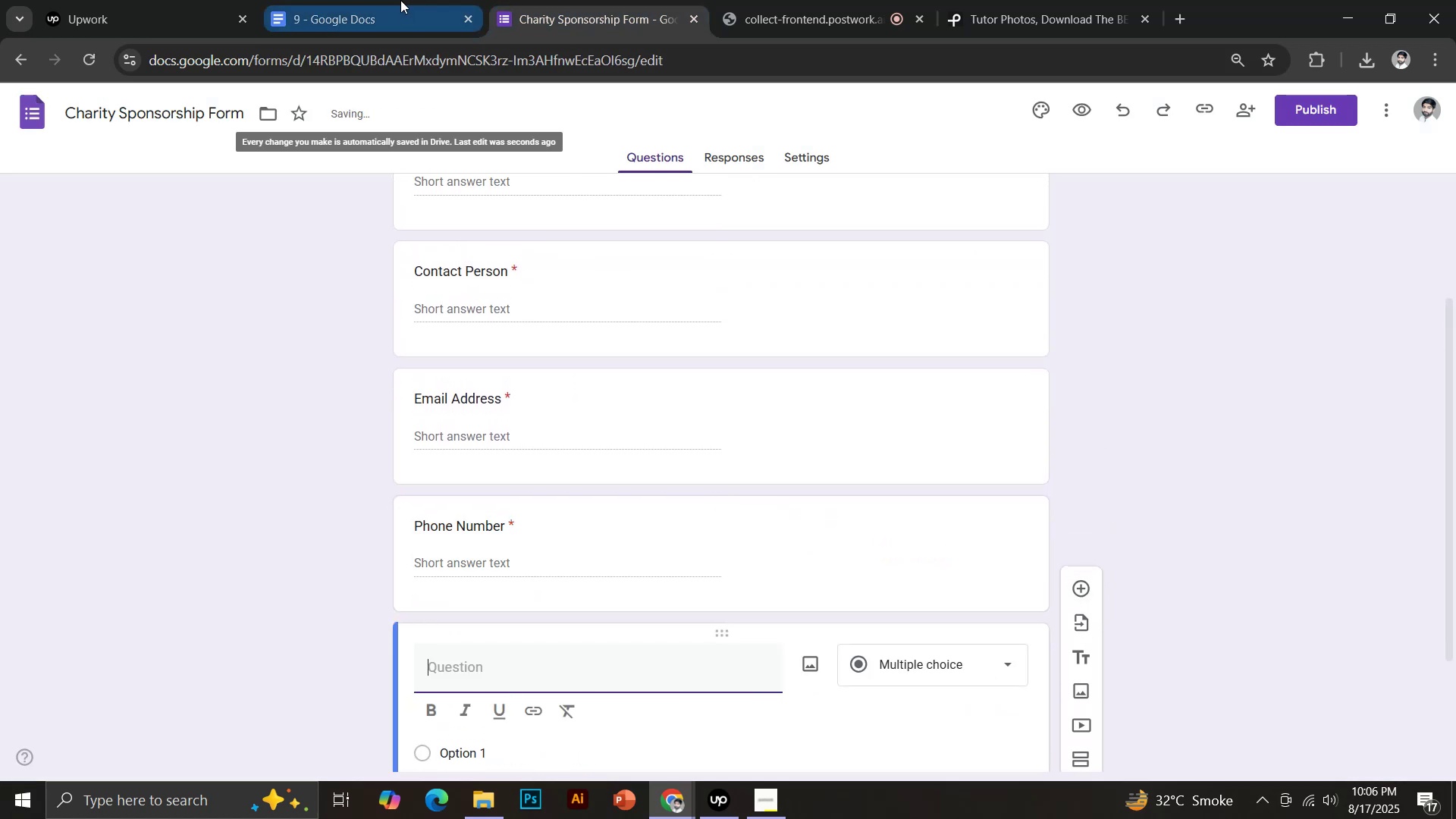 
left_click_drag(start_coordinate=[485, 410], to_coordinate=[607, 420])
 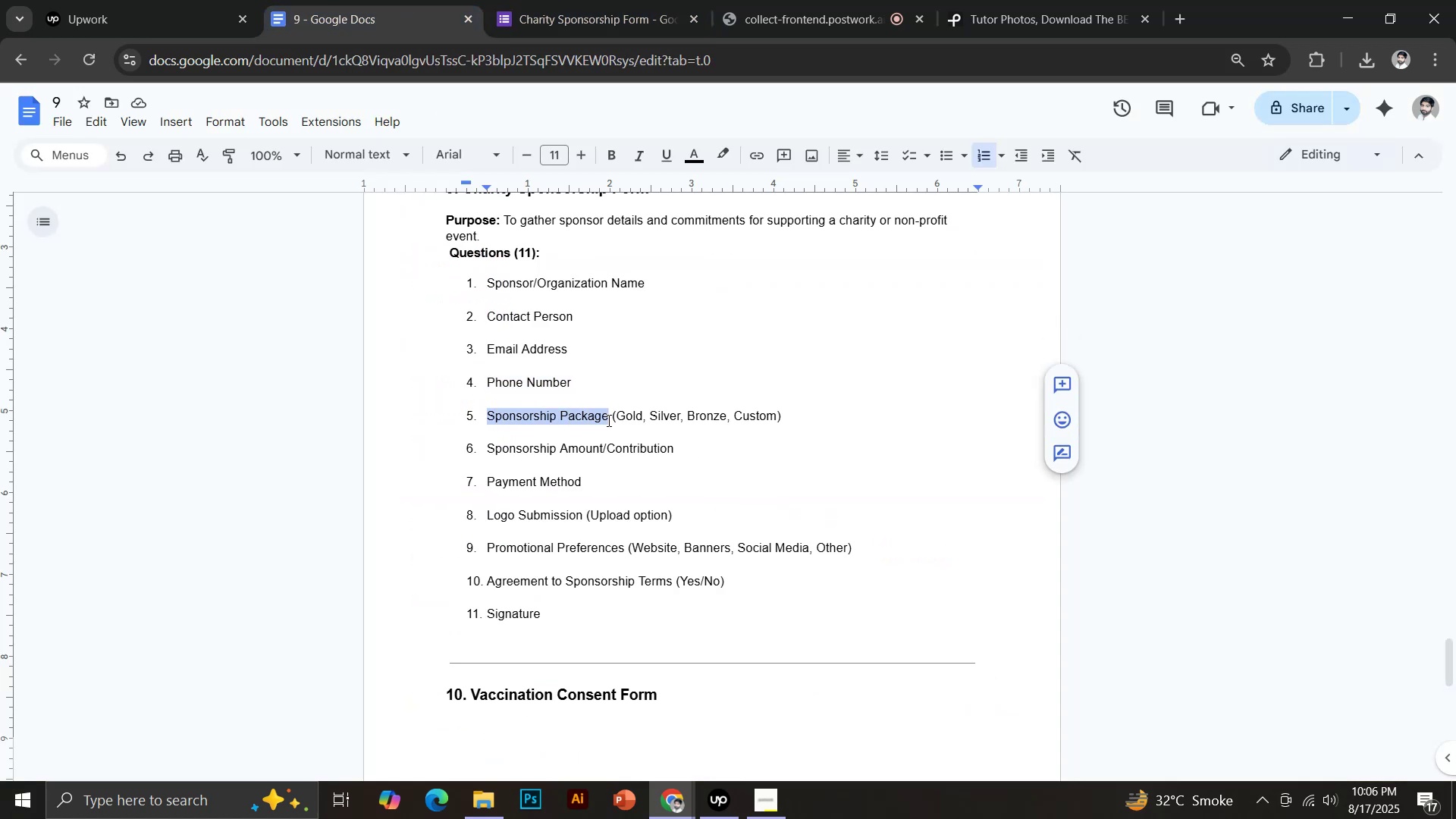 
key(Control+C)
 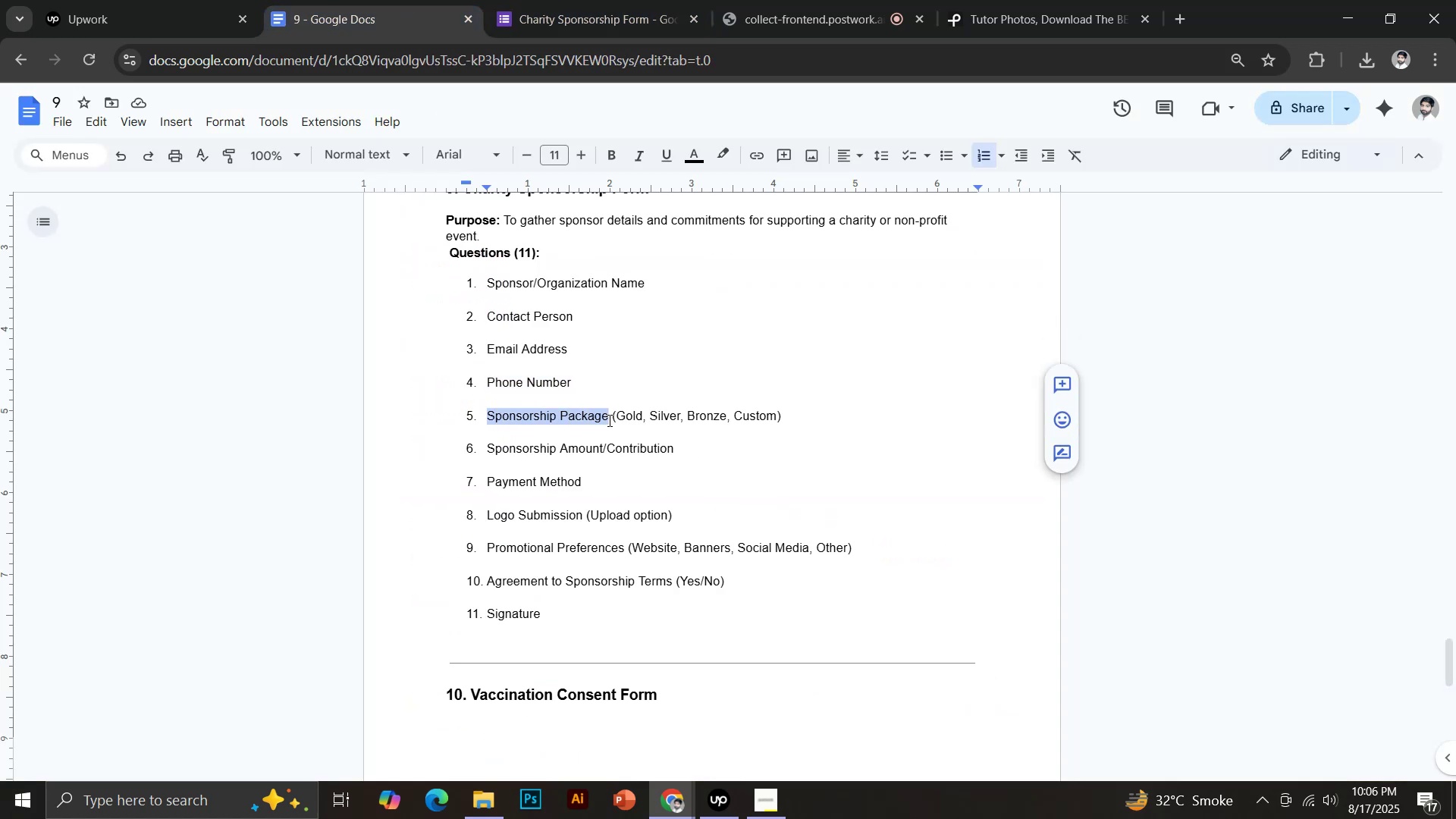 
left_click([578, 0])
 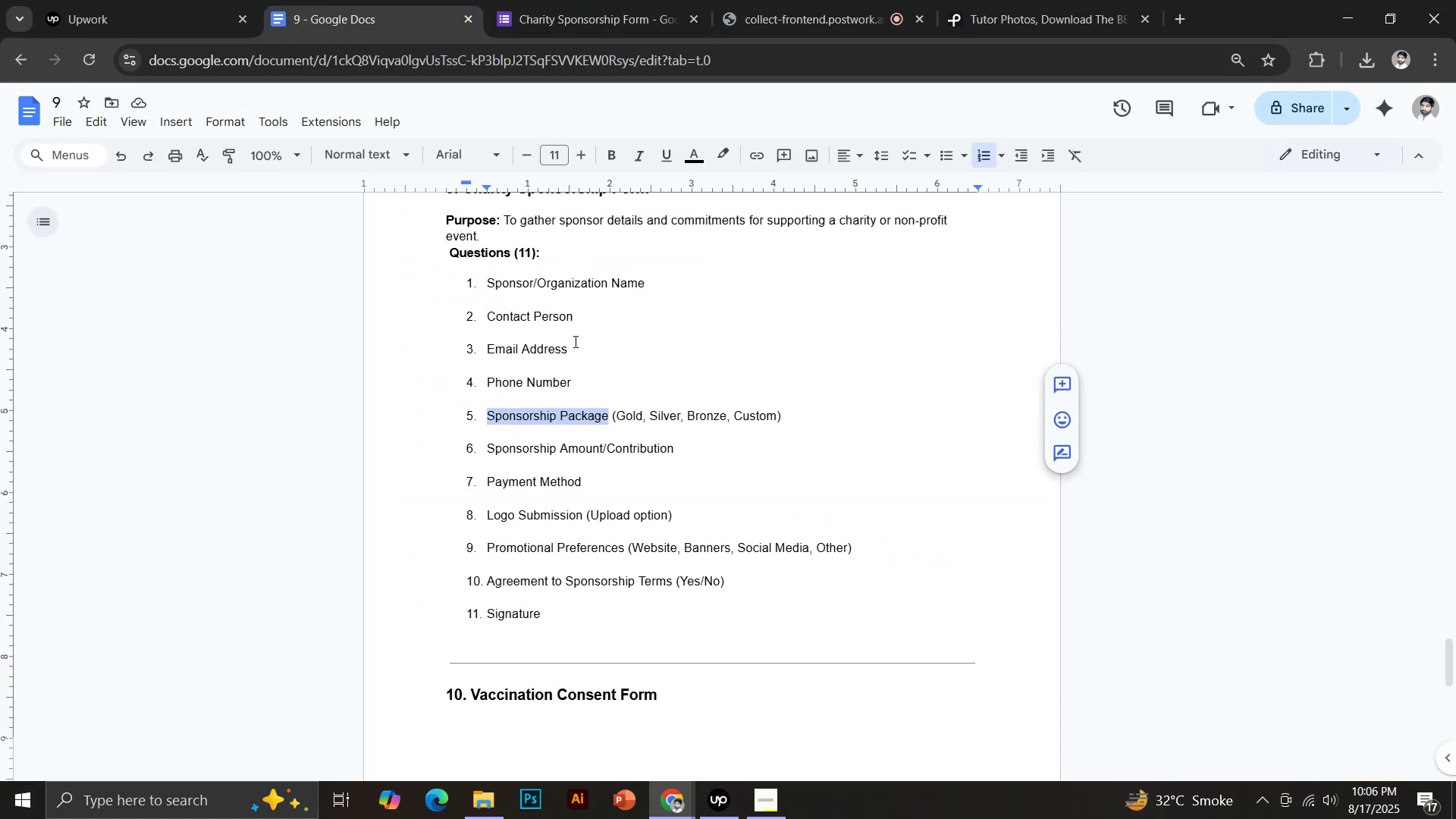 
key(Control+Shift+V)
 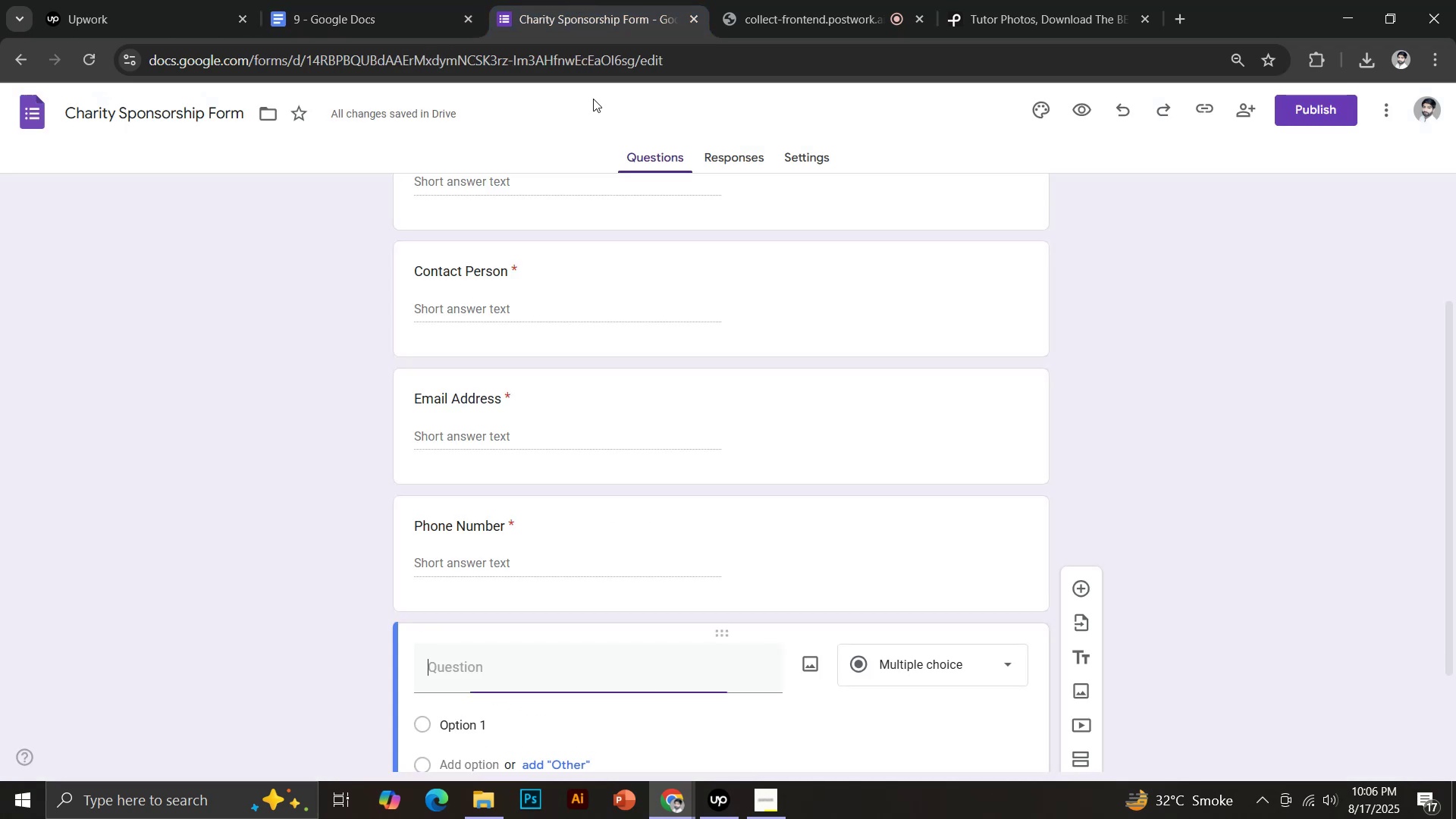 
scroll: coordinate [688, 551], scroll_direction: down, amount: 3.0
 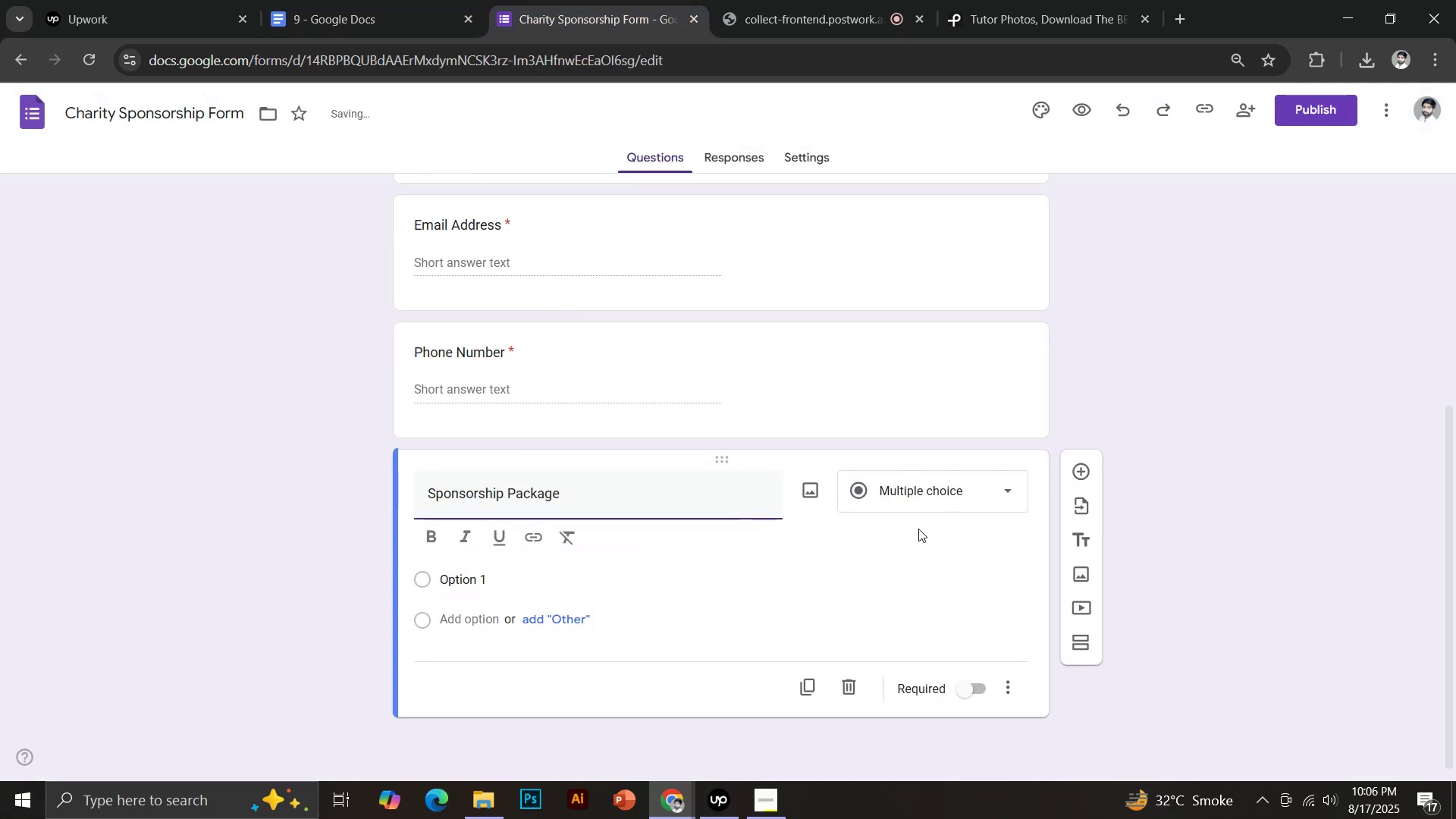 
left_click([900, 496])
 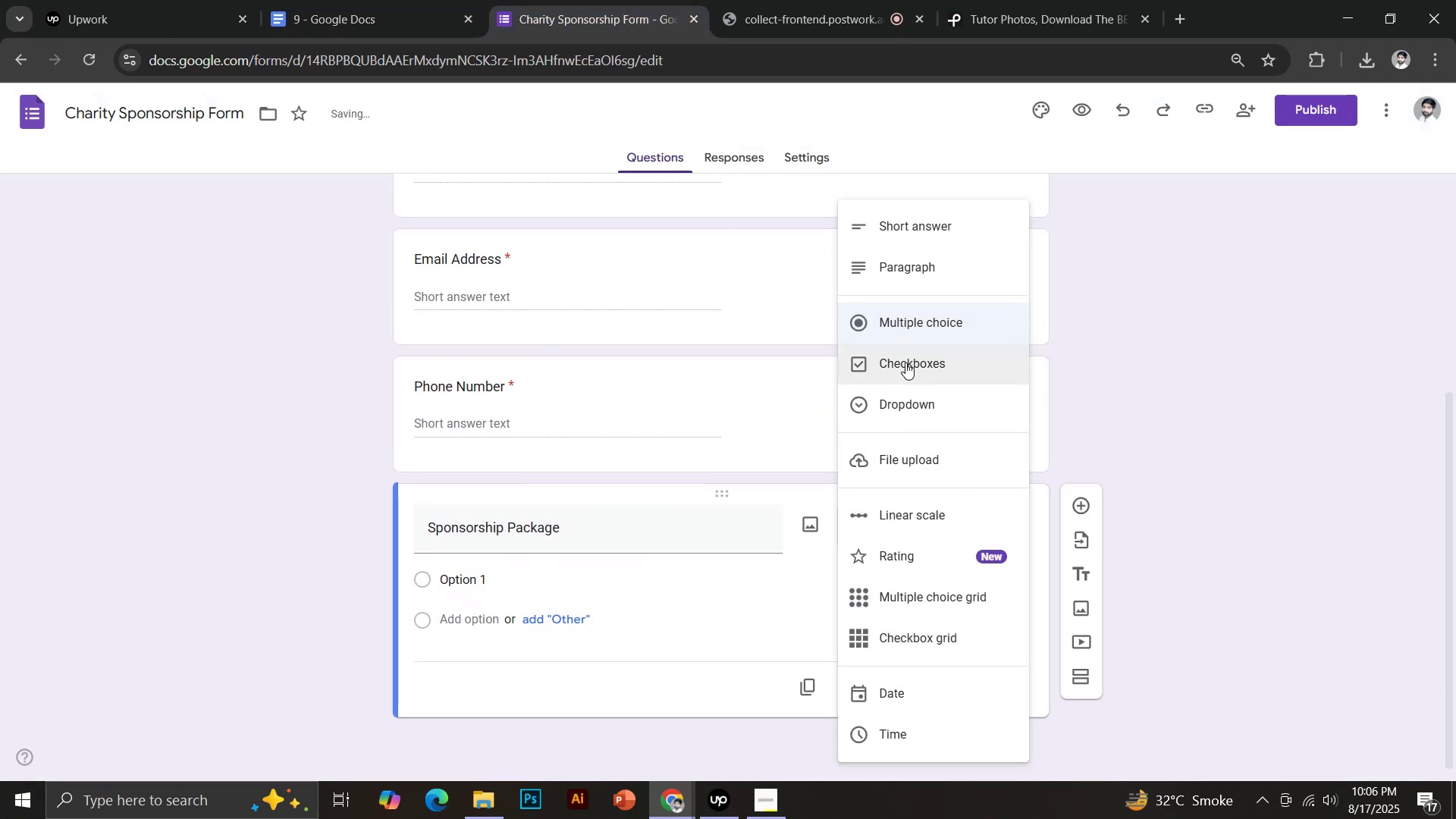 
left_click([453, 586])
 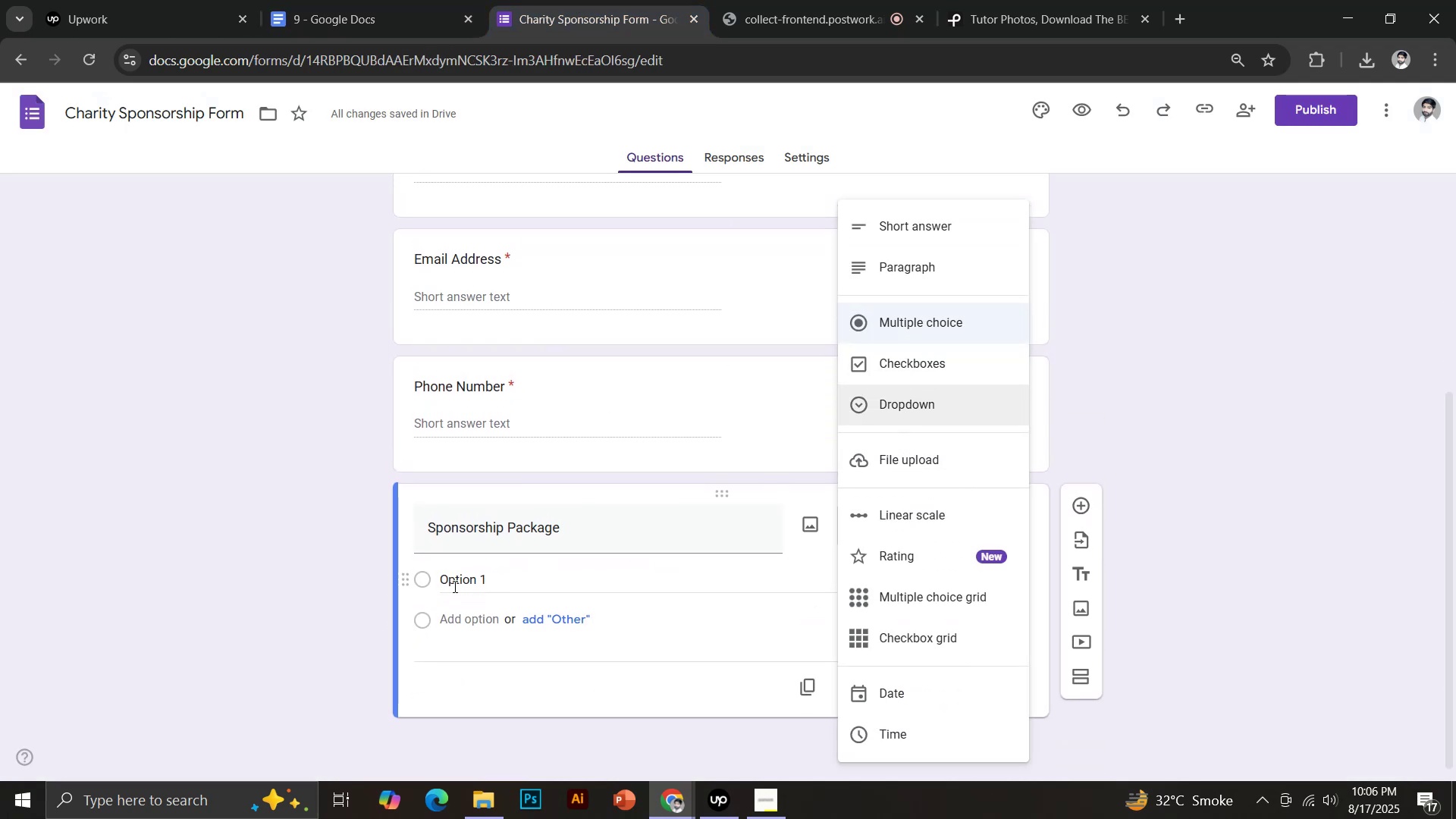 
type(Bronze)
 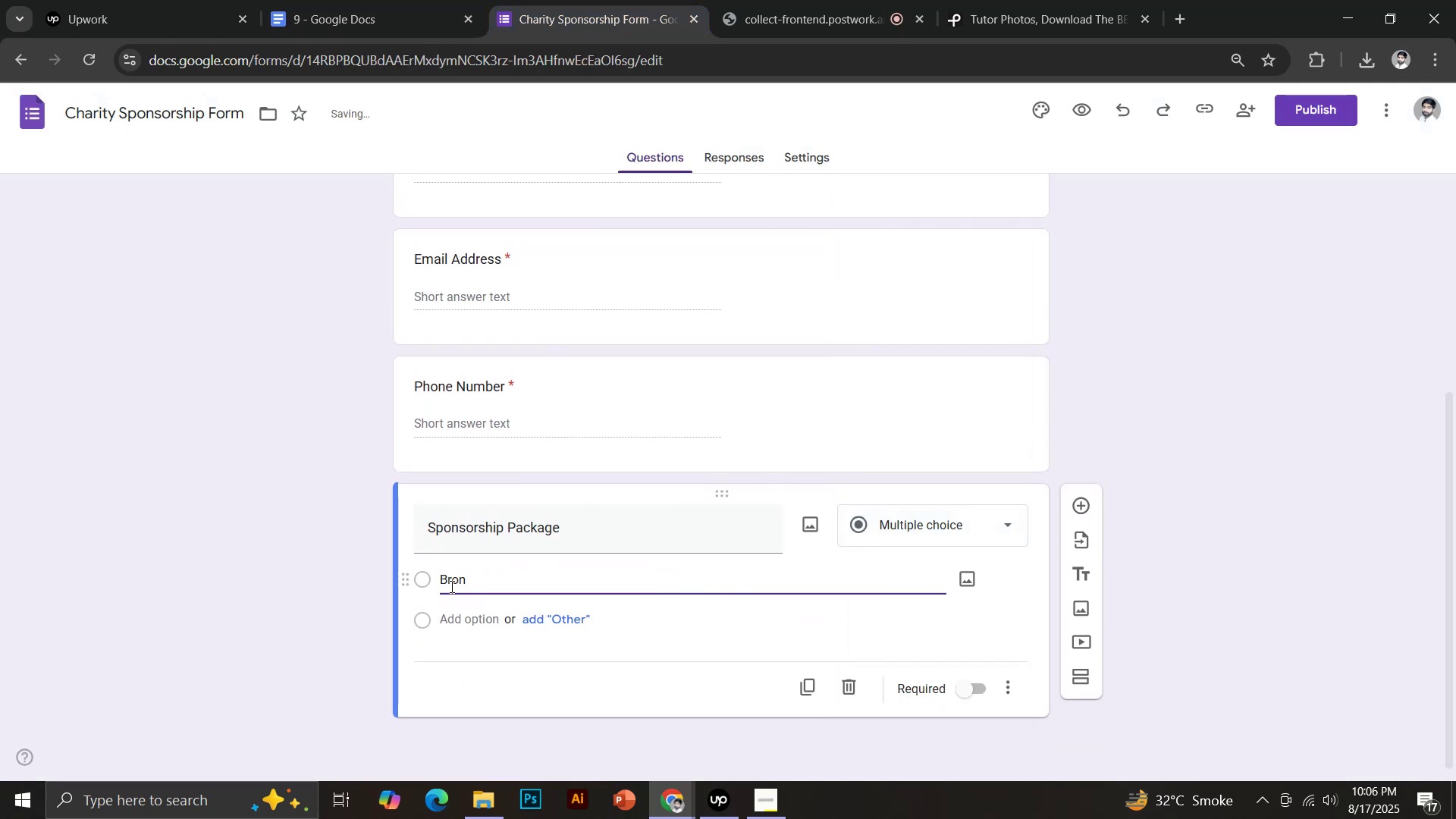 
key(Enter)
 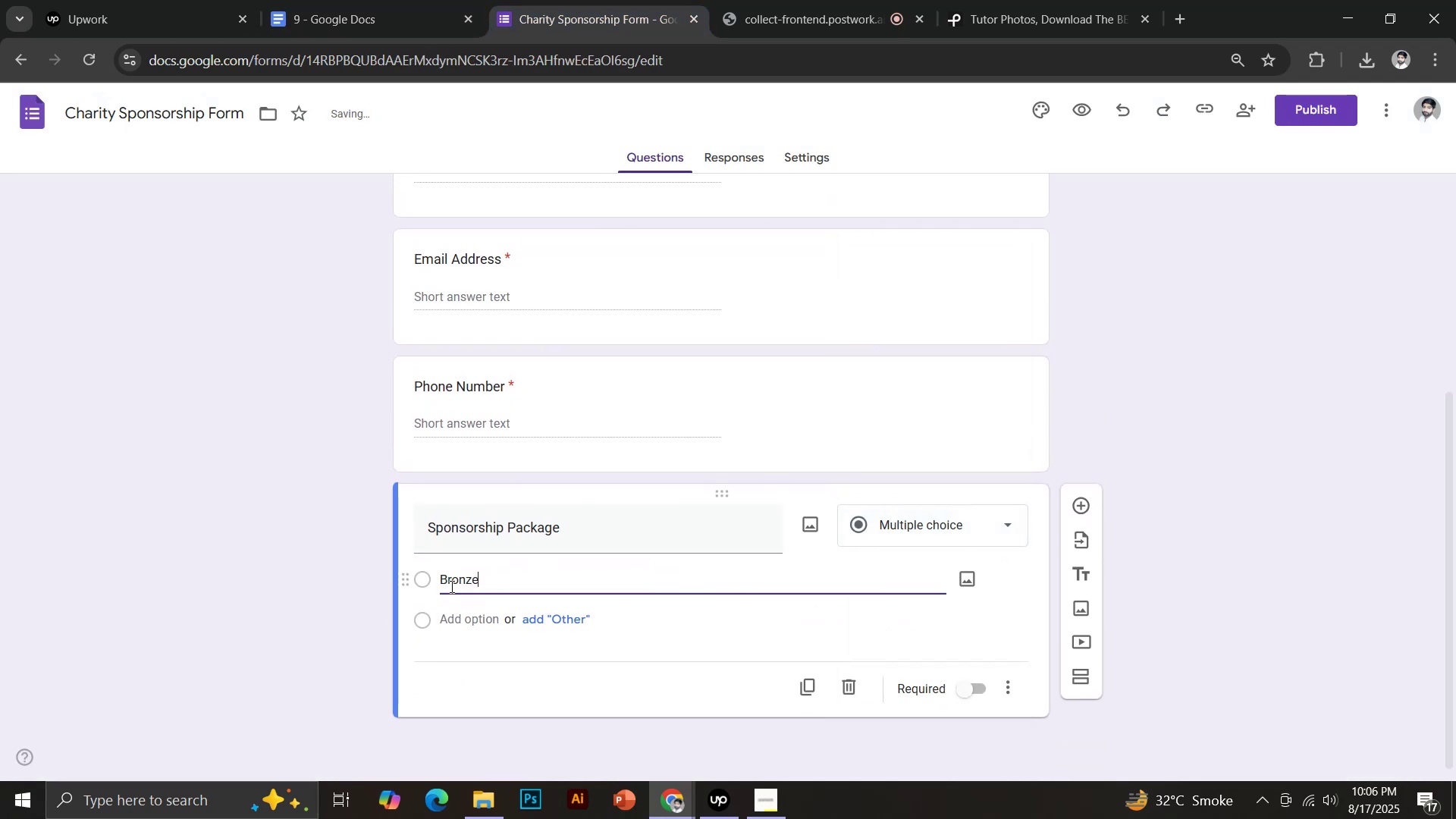 
type(Silver)
 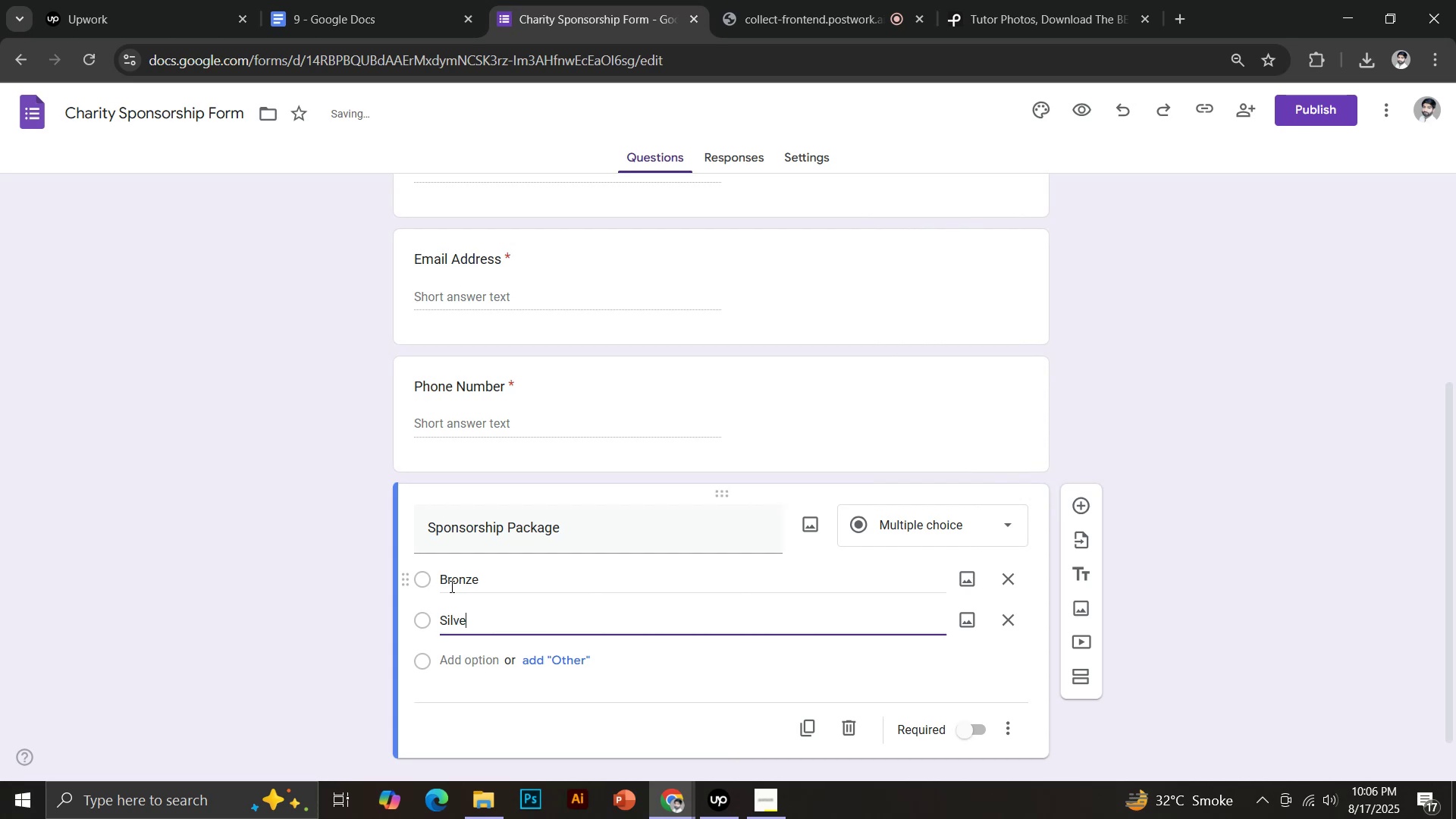 
key(Enter)
 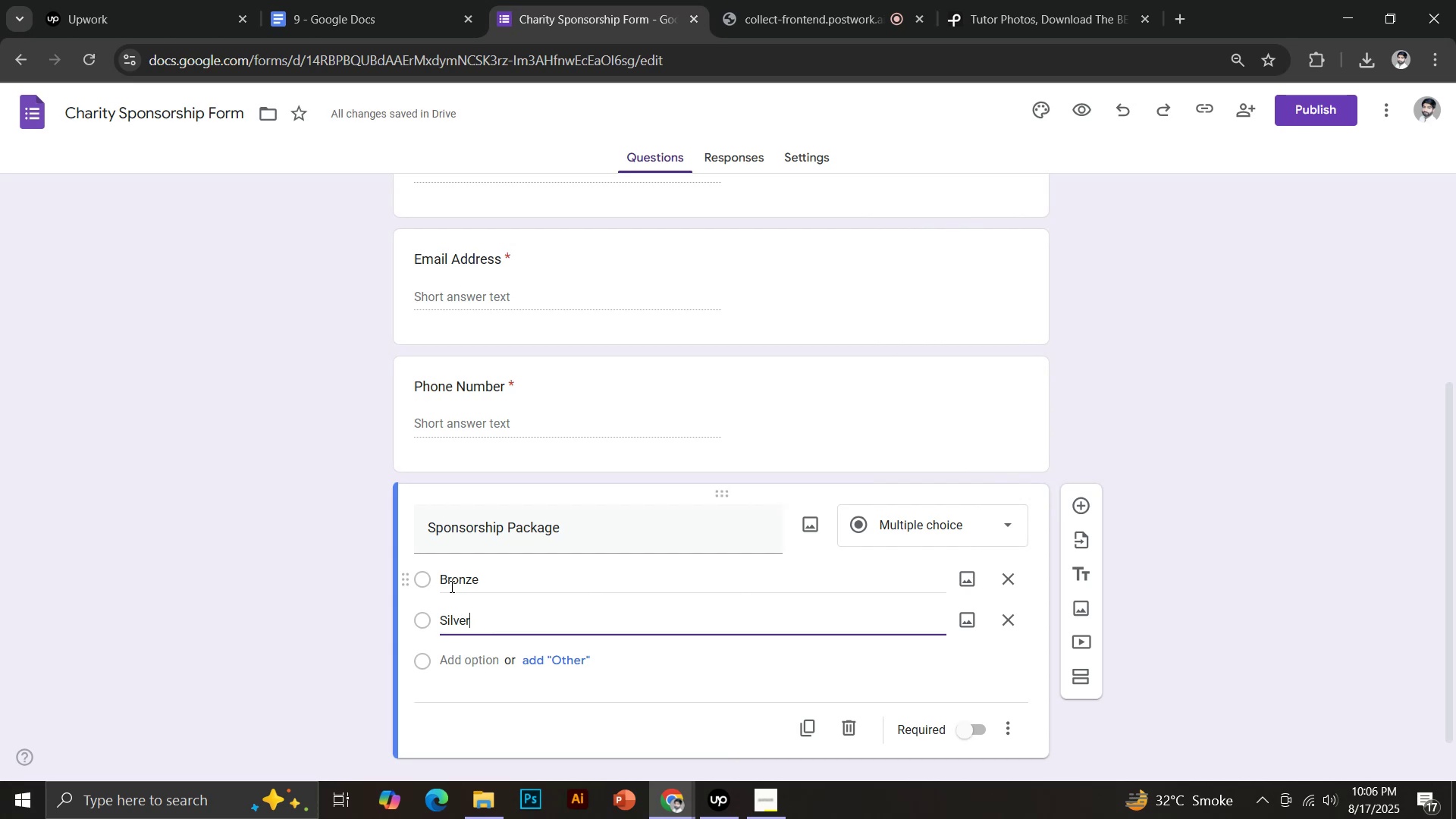 
type(Pla)
key(Backspace)
key(Backspace)
key(Backspace)
type(Gold)
 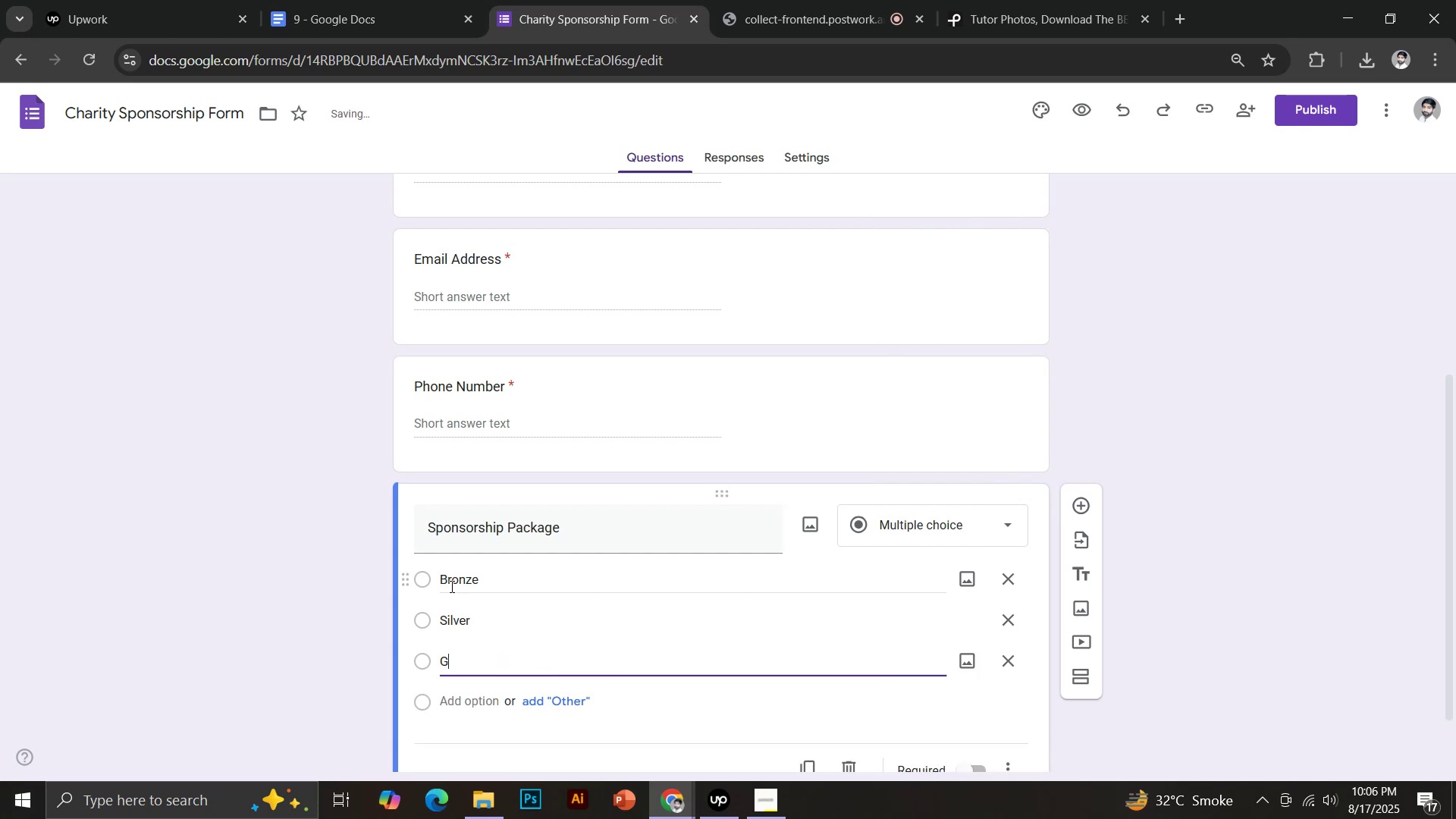 
key(Enter)
 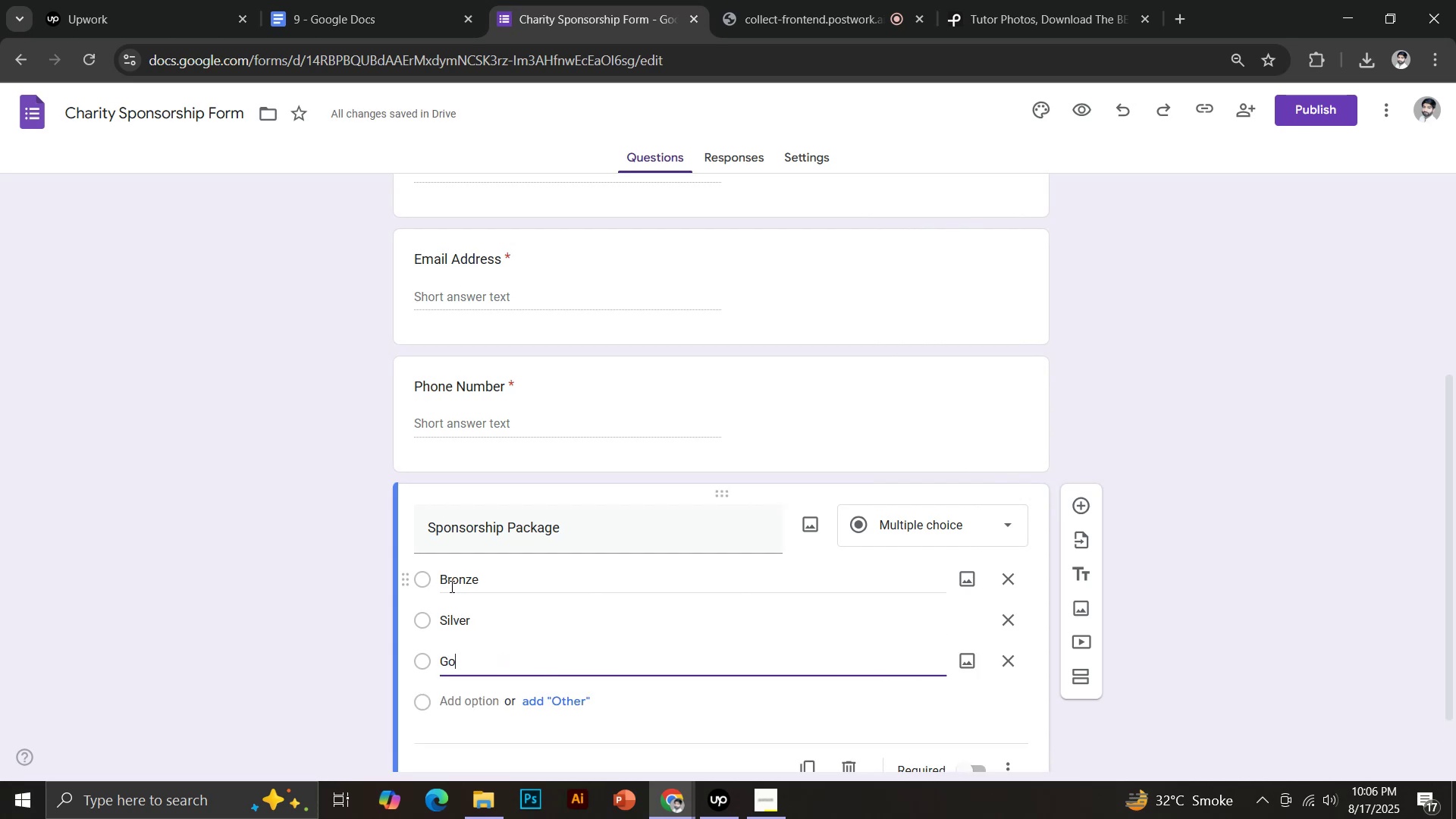 
type(Platinm)
key(Backspace)
type(um)
 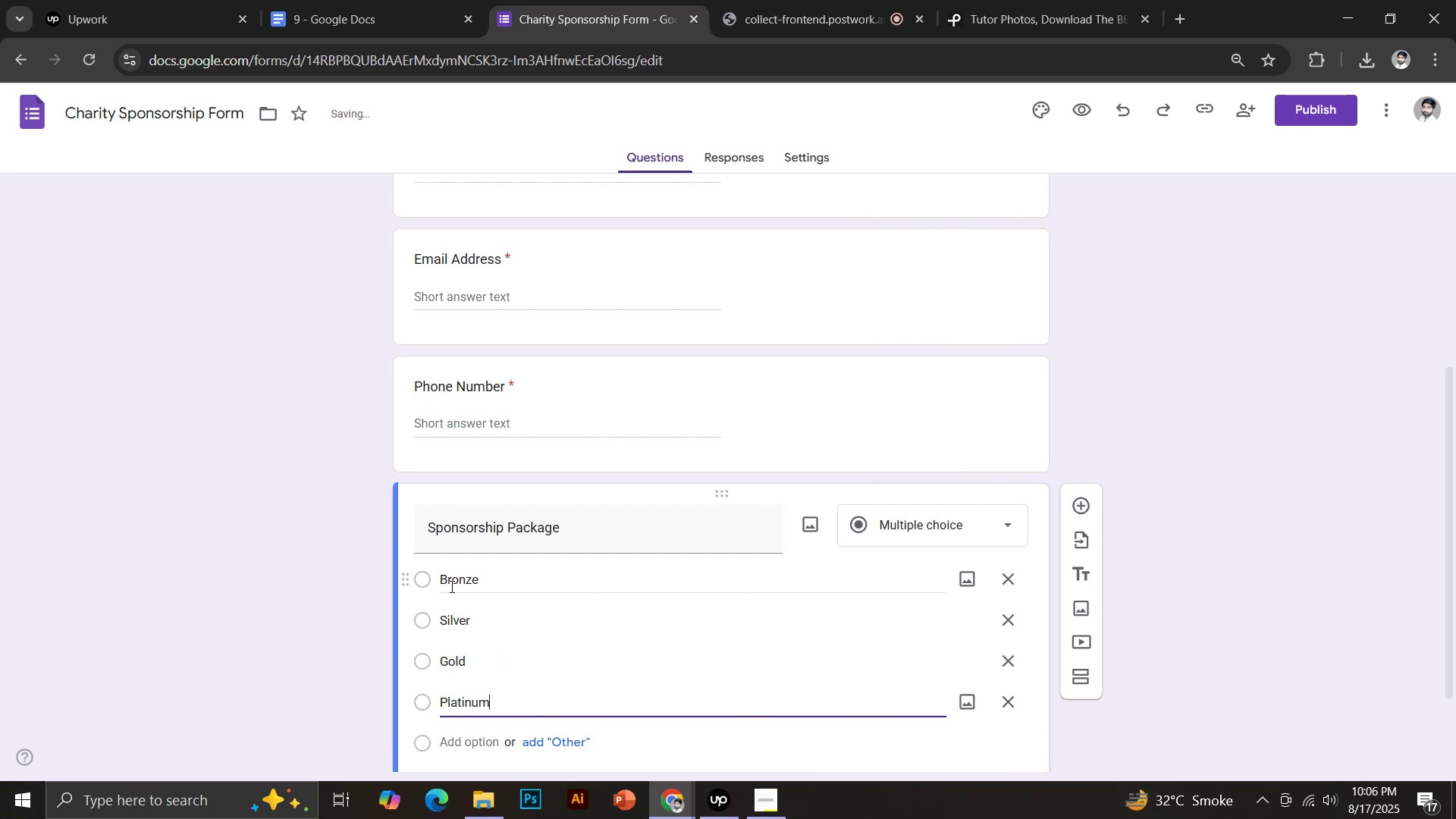 
scroll: coordinate [469, 586], scroll_direction: down, amount: 4.0
 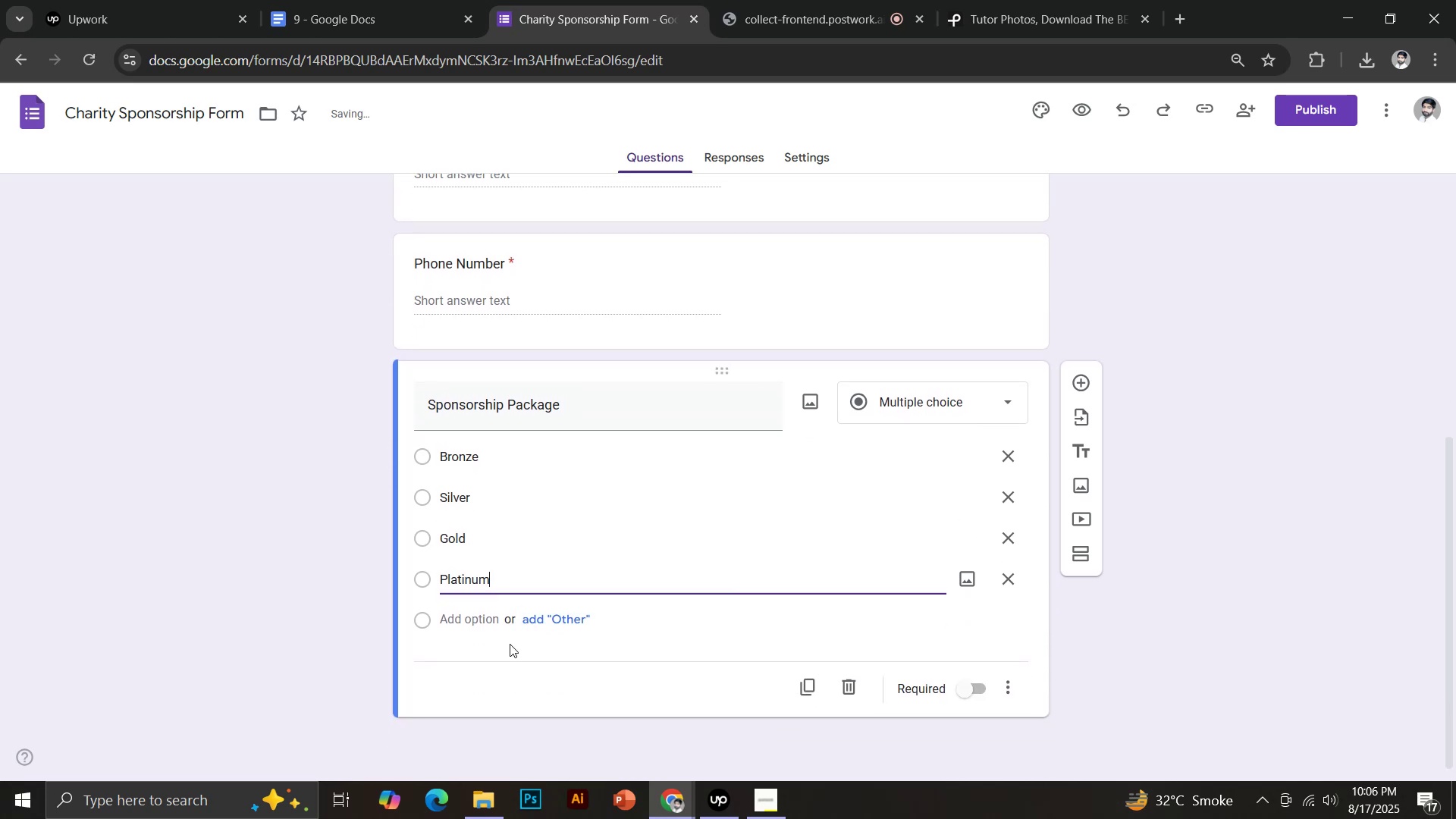 
left_click([973, 689])
 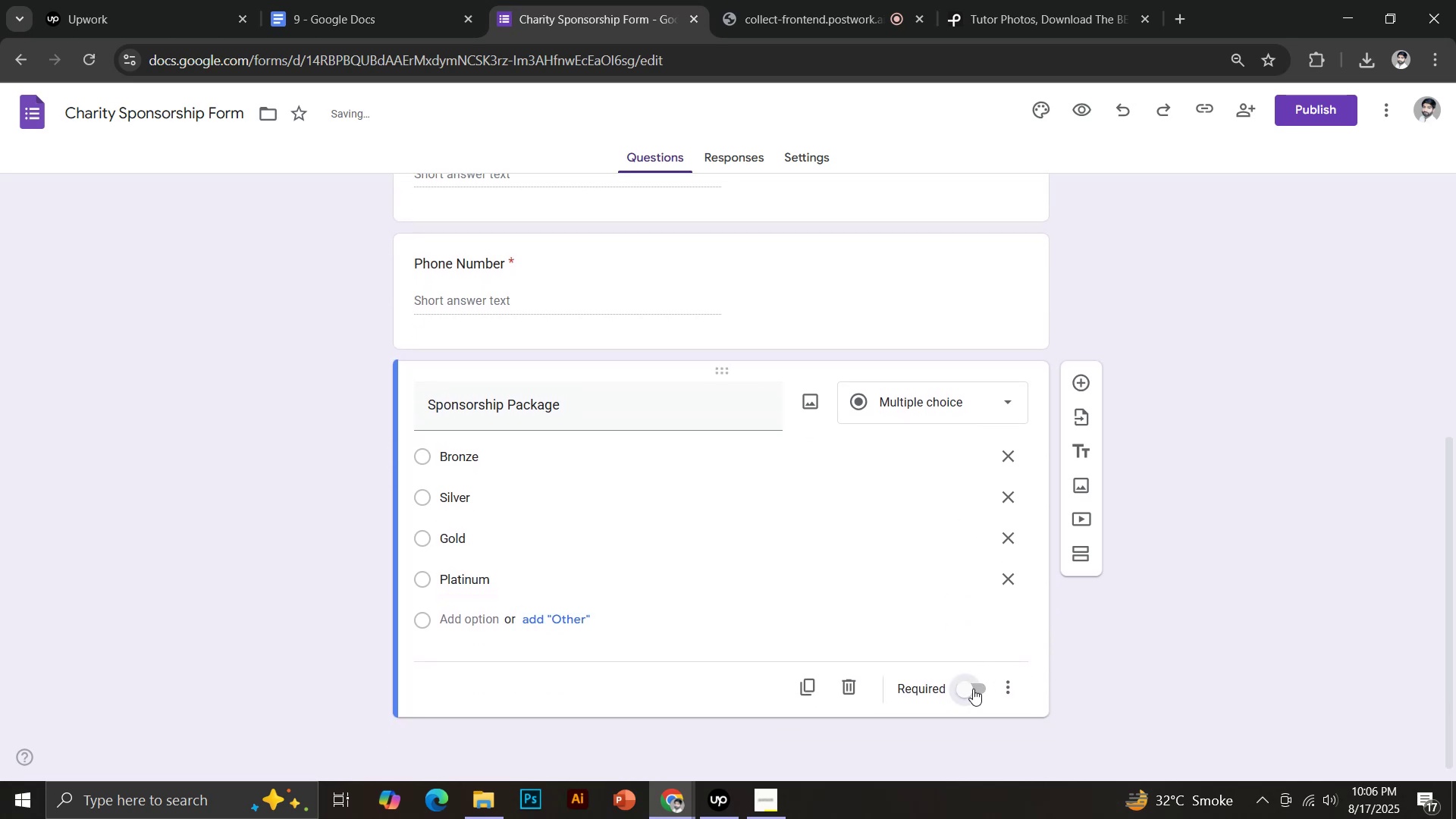 
left_click([1087, 390])
 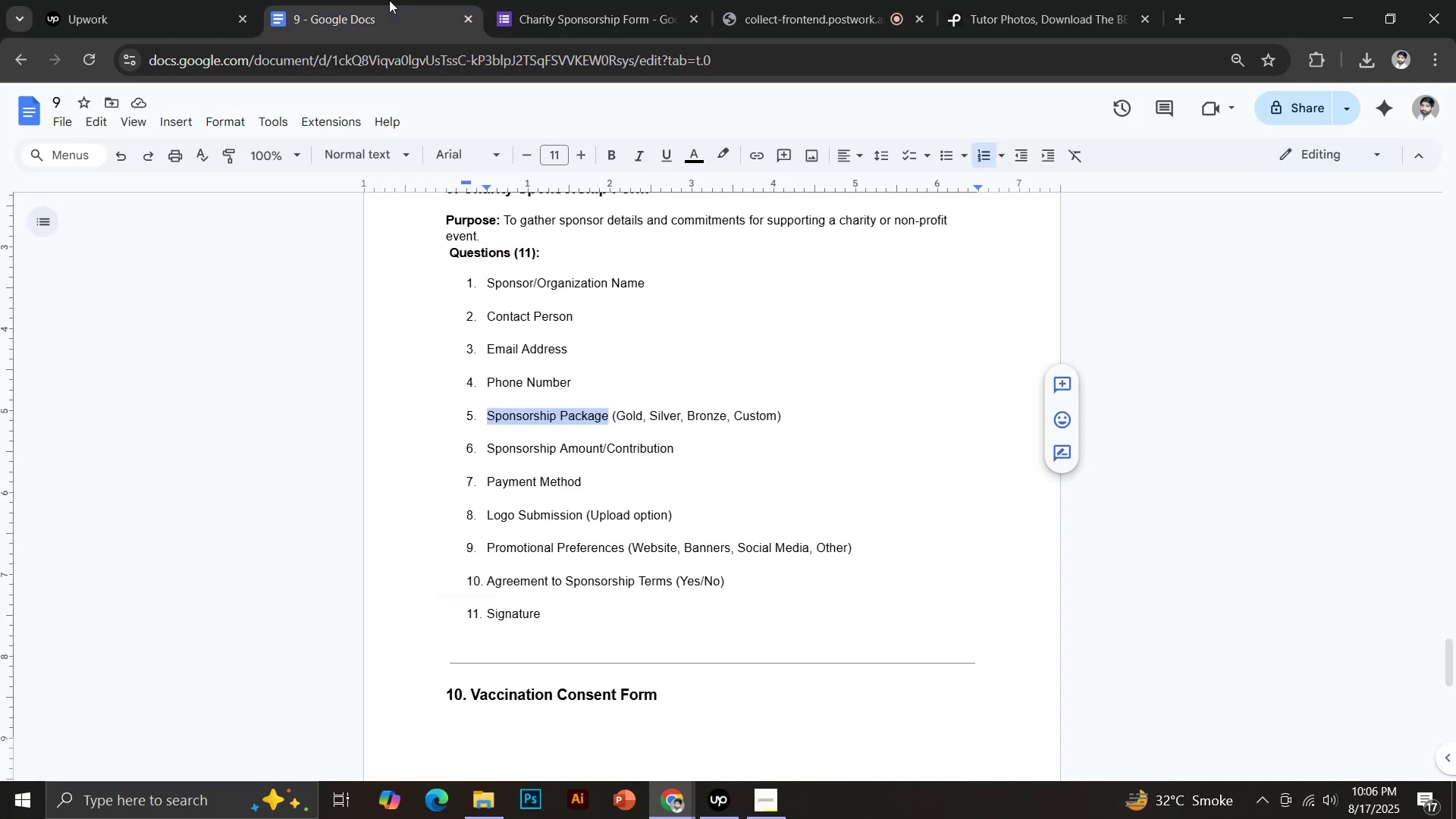 
left_click_drag(start_coordinate=[494, 450], to_coordinate=[604, 452])
 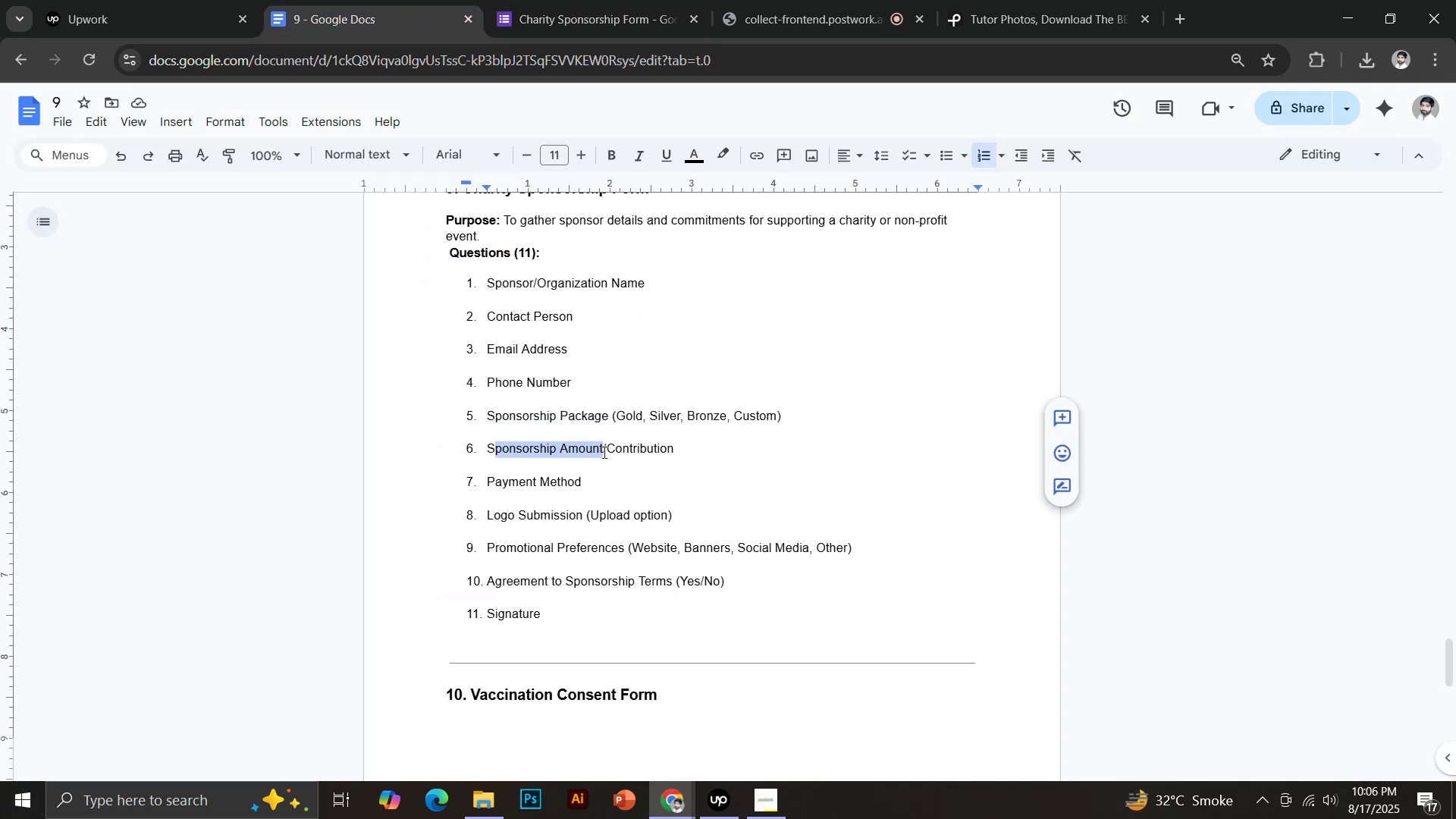 
left_click([485, 444])
 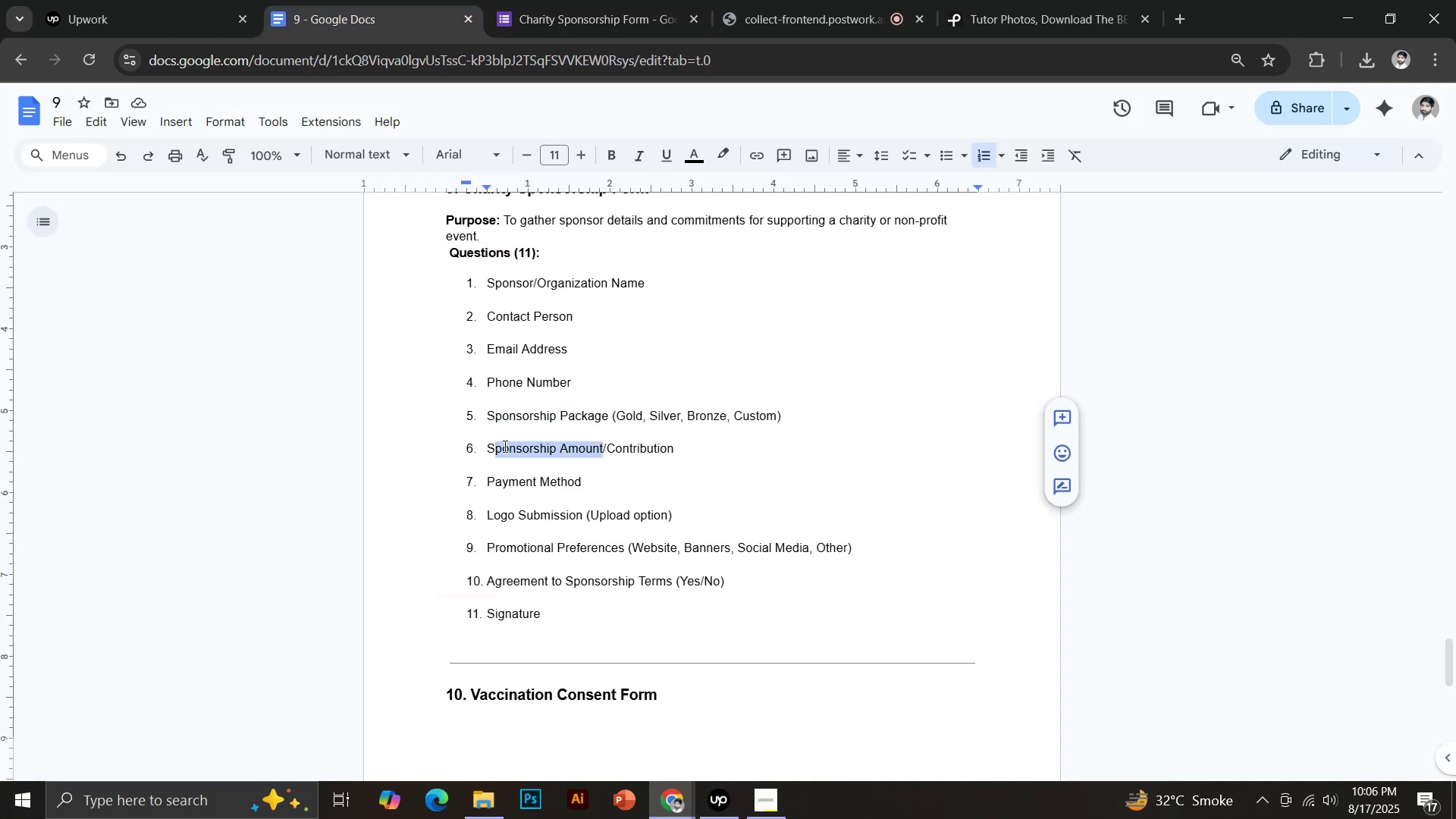 
left_click_drag(start_coordinate=[490, 444], to_coordinate=[697, 450])
 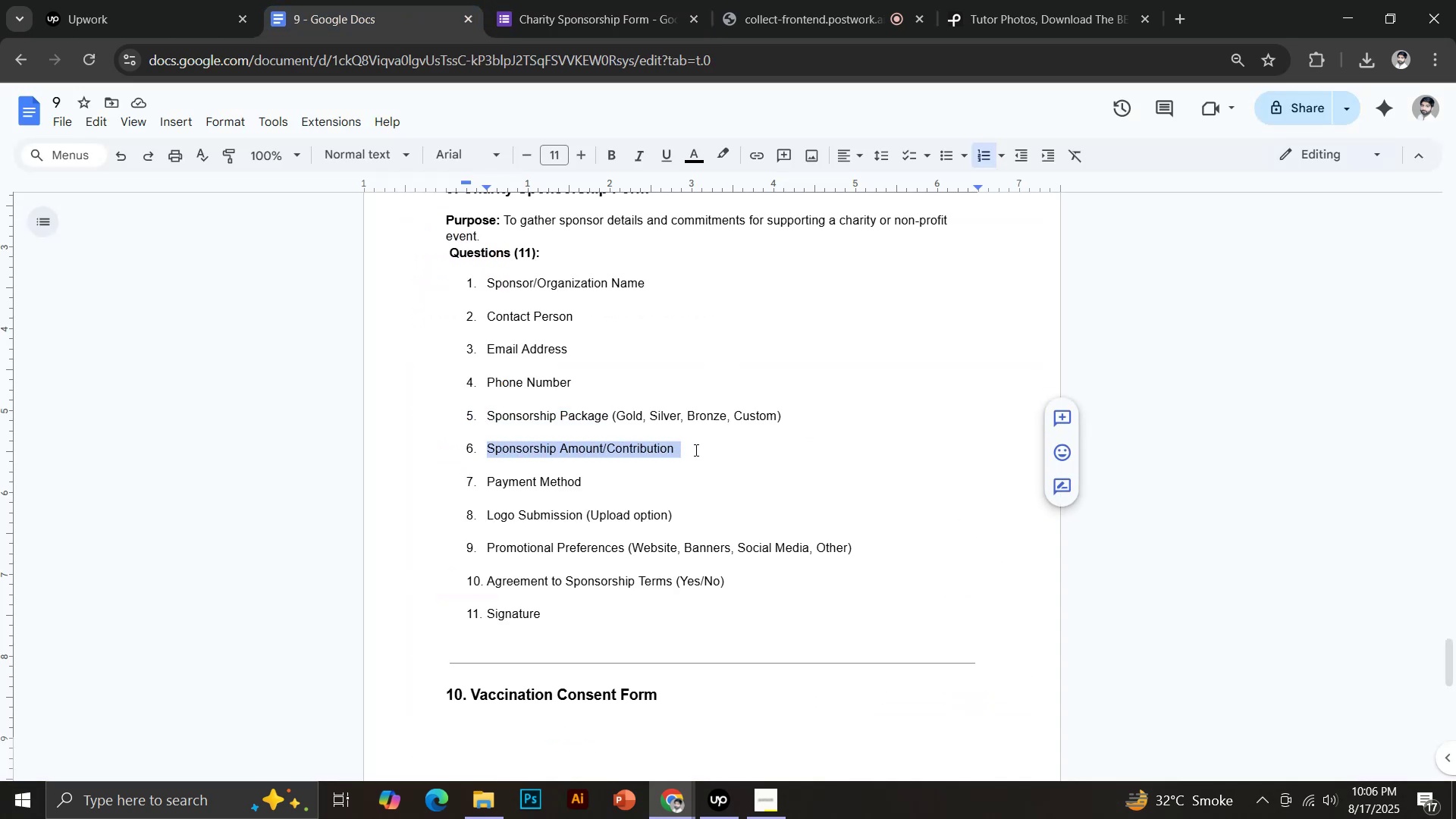 
key(Control+C)
 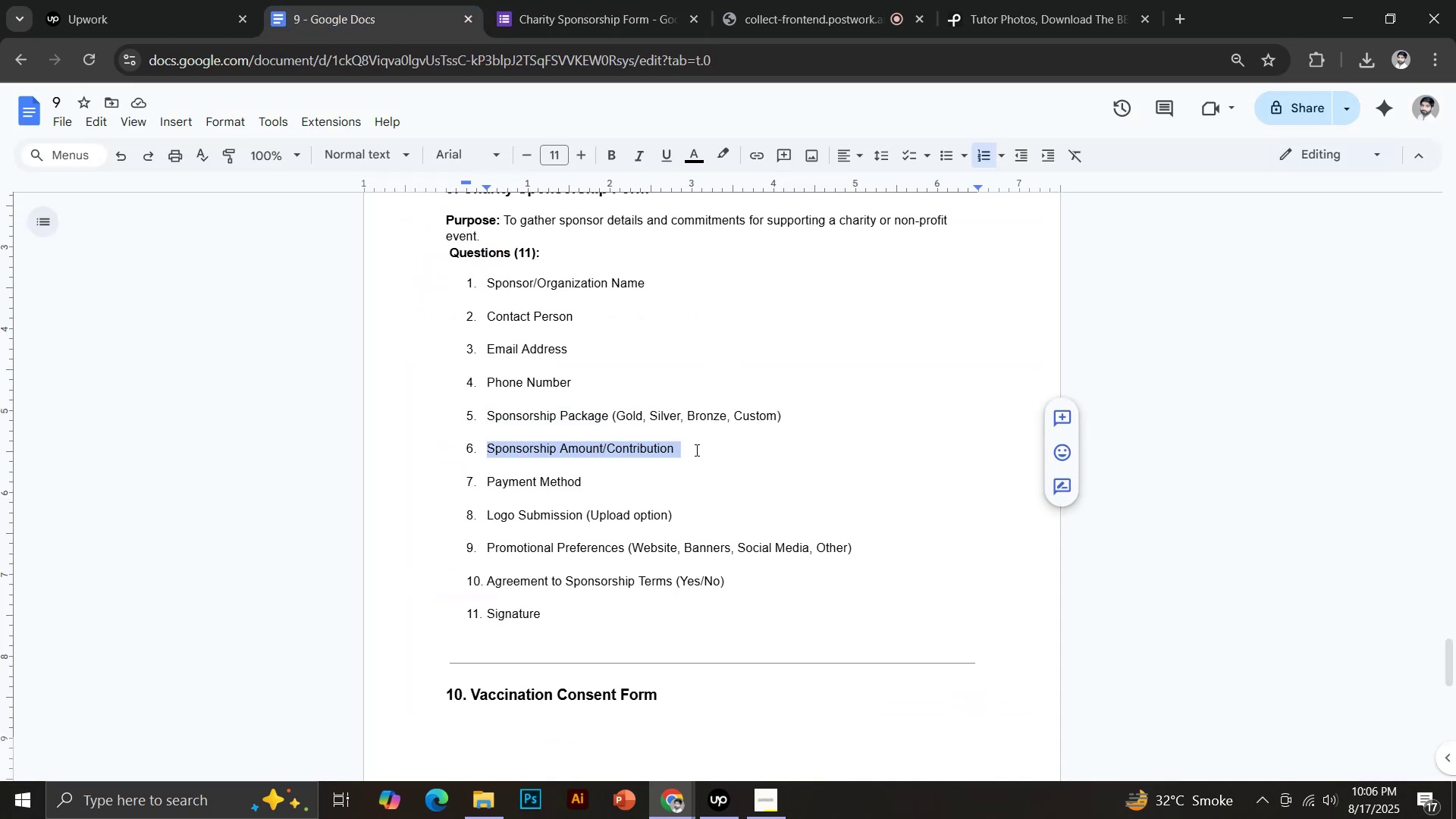 
left_click([570, 0])
 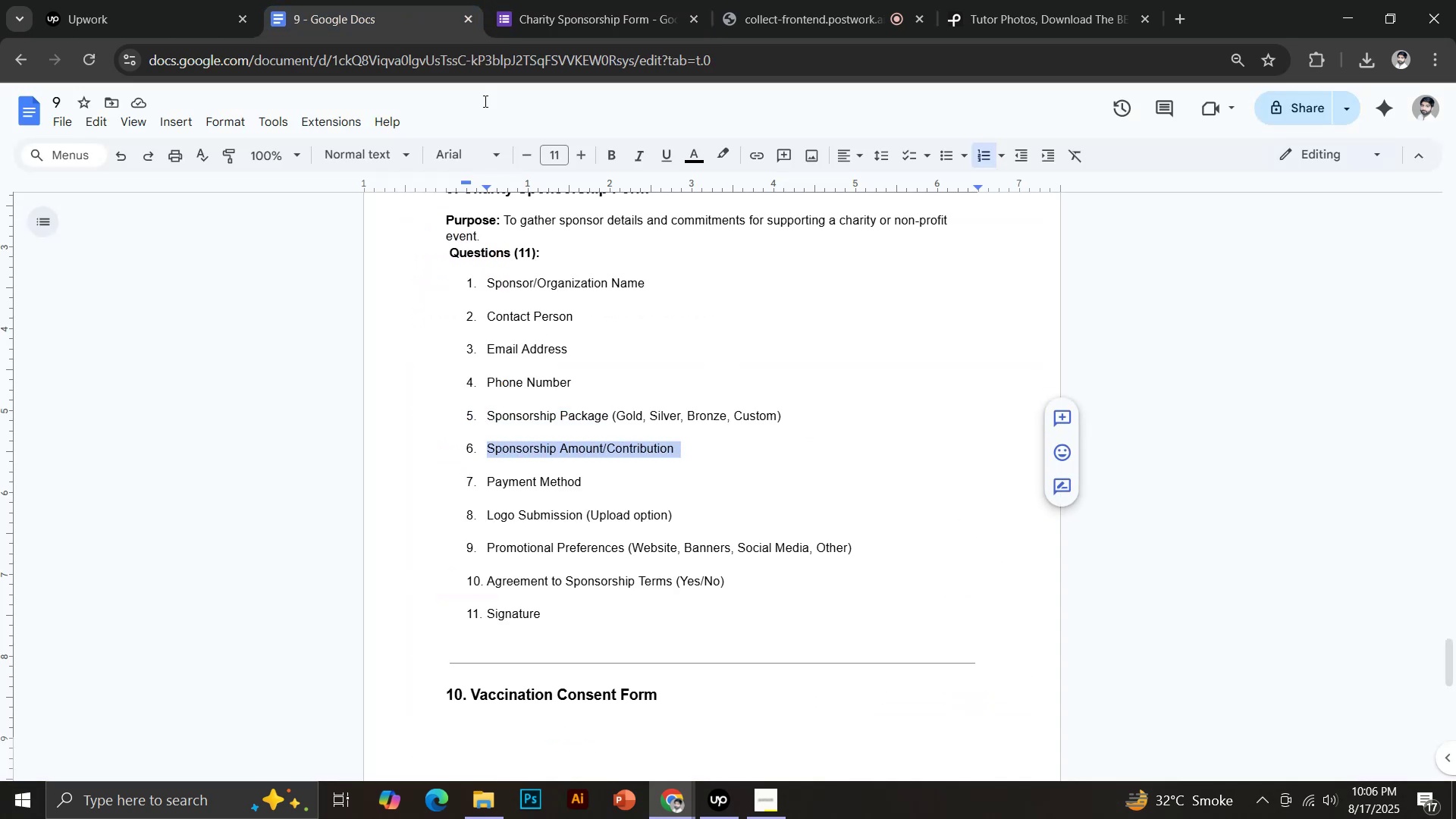 
key(Control+Shift+V)
 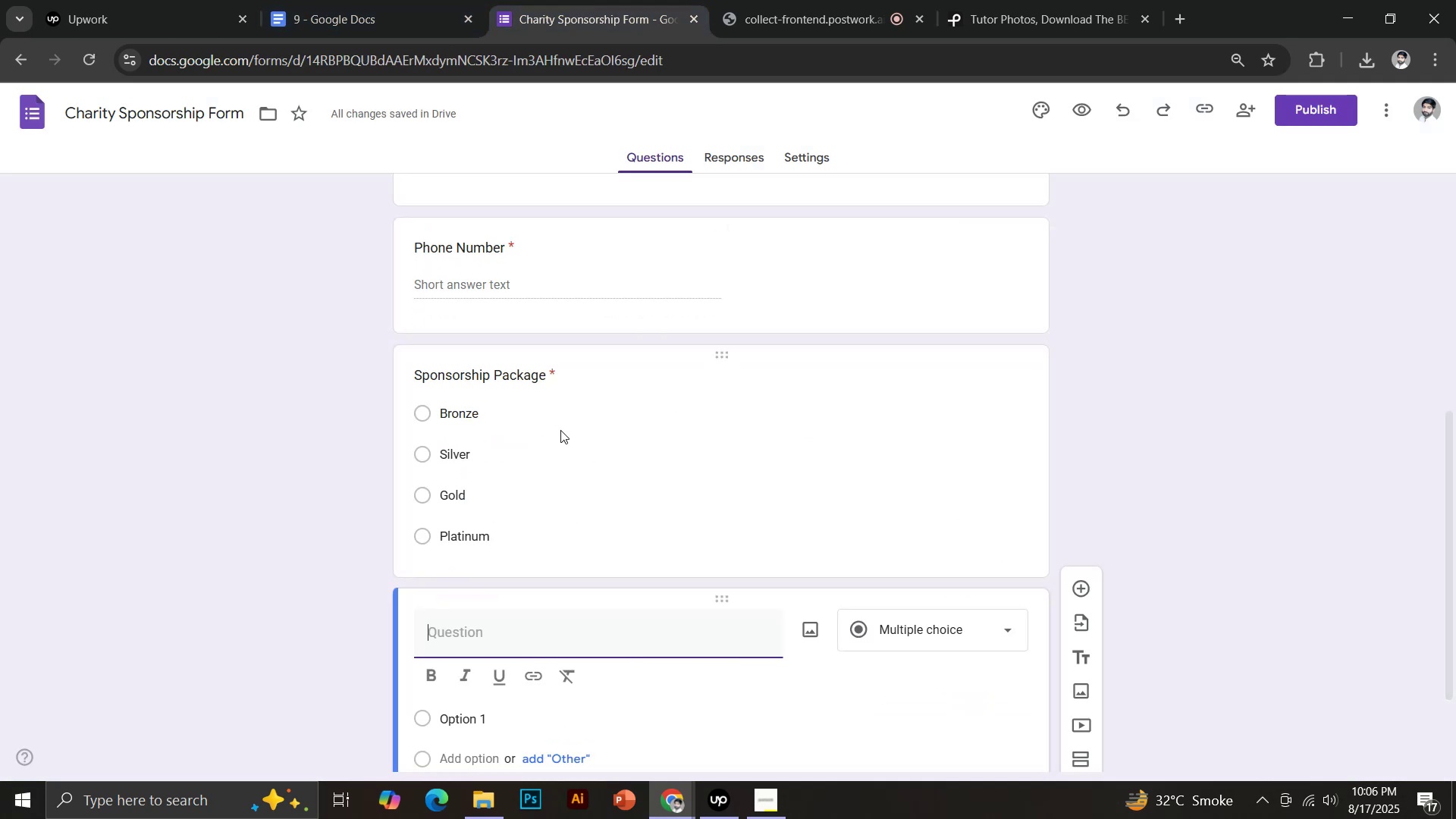 
scroll: coordinate [635, 538], scroll_direction: down, amount: 4.0
 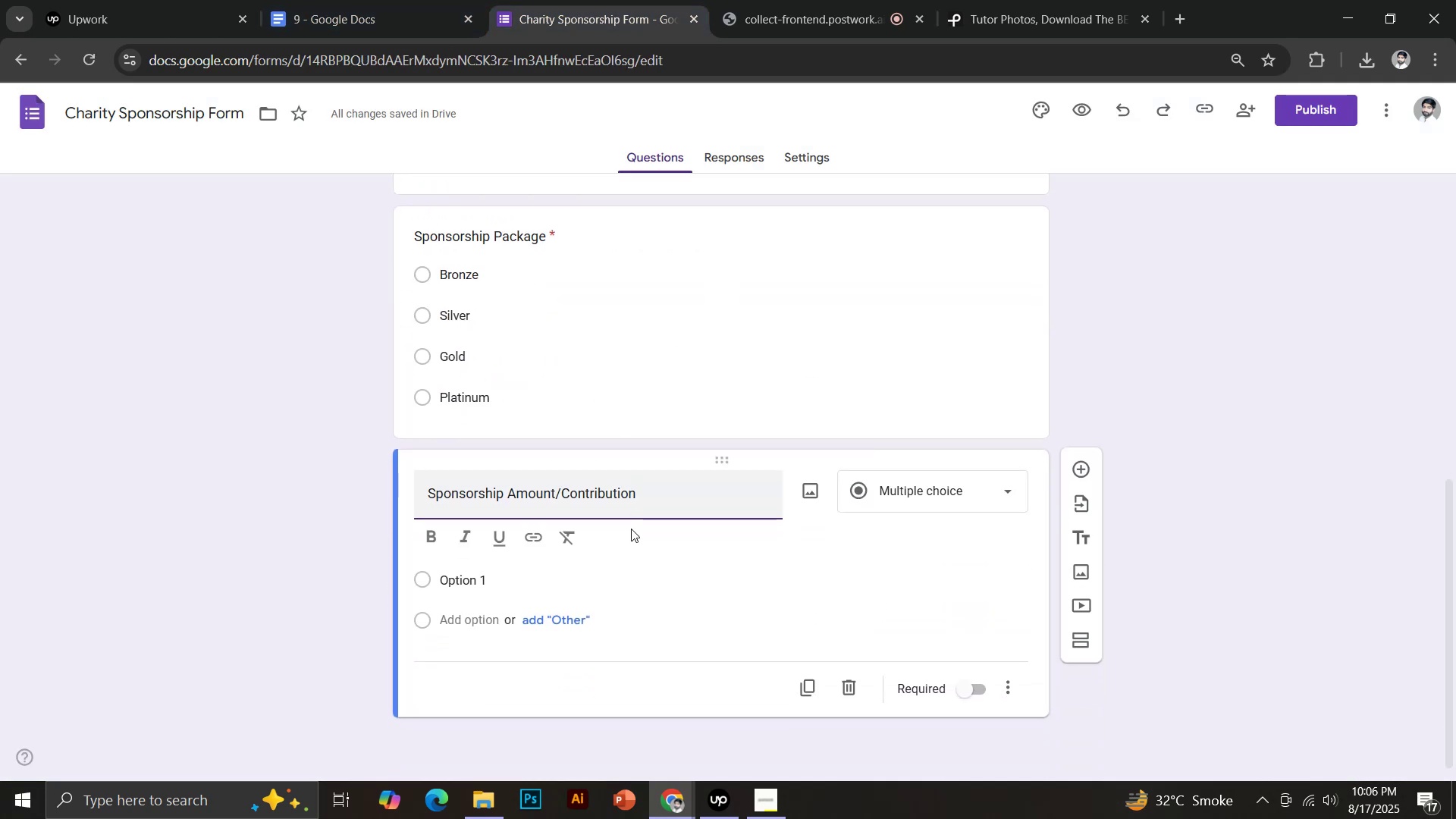 
left_click([968, 697])
 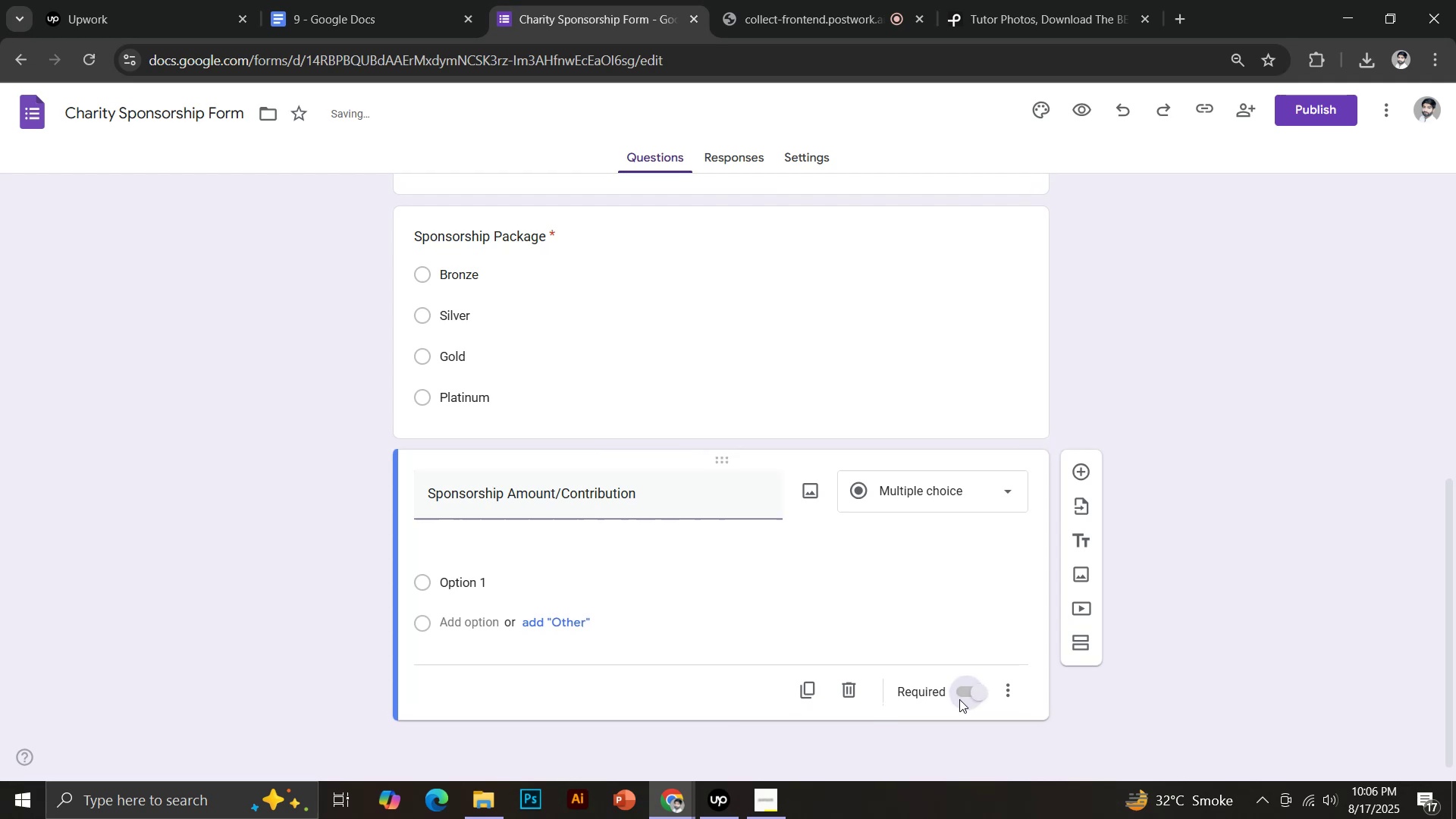 
left_click([924, 530])
 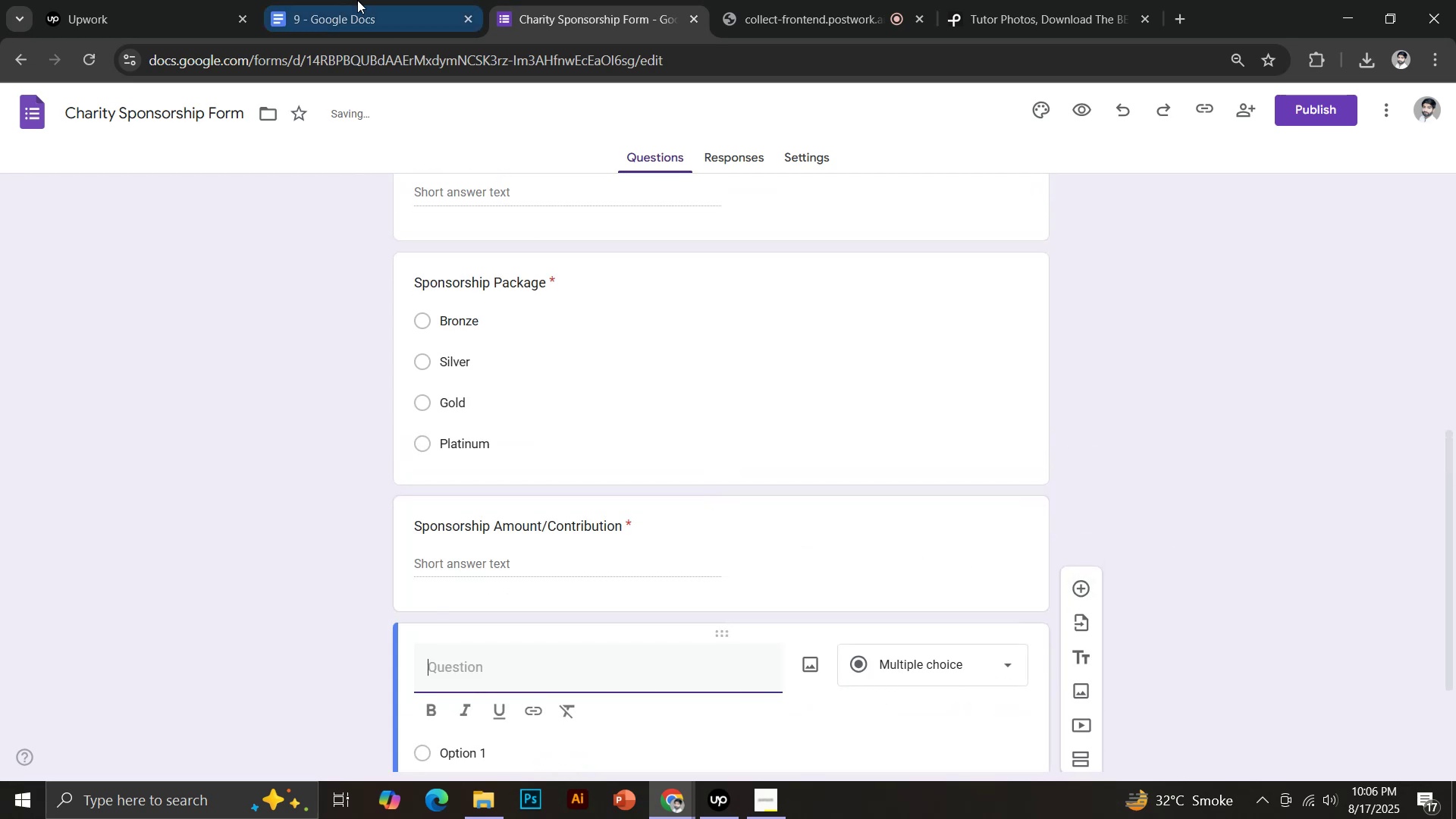 
left_click_drag(start_coordinate=[491, 485], to_coordinate=[588, 478])
 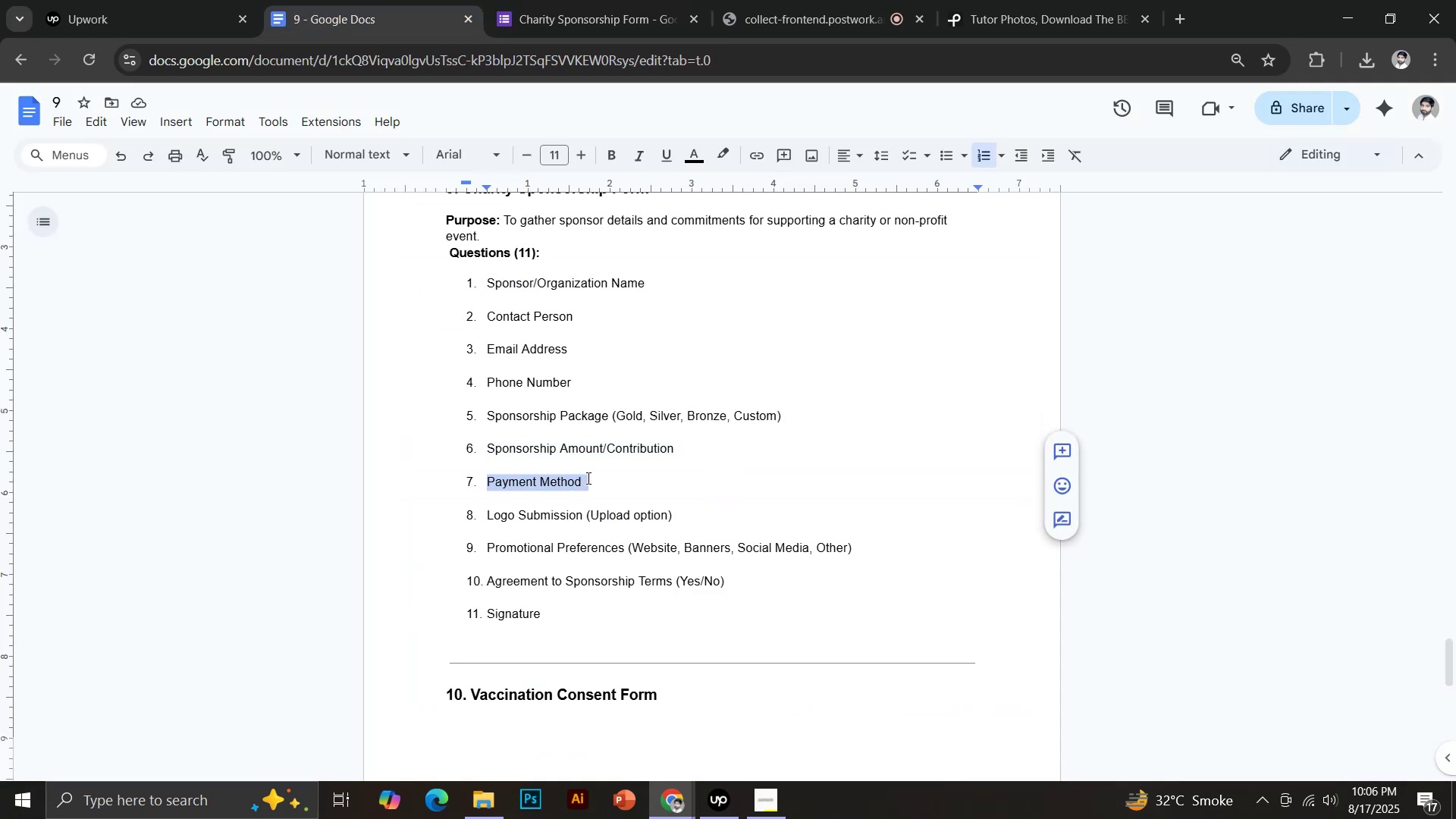 
key(Control+C)
 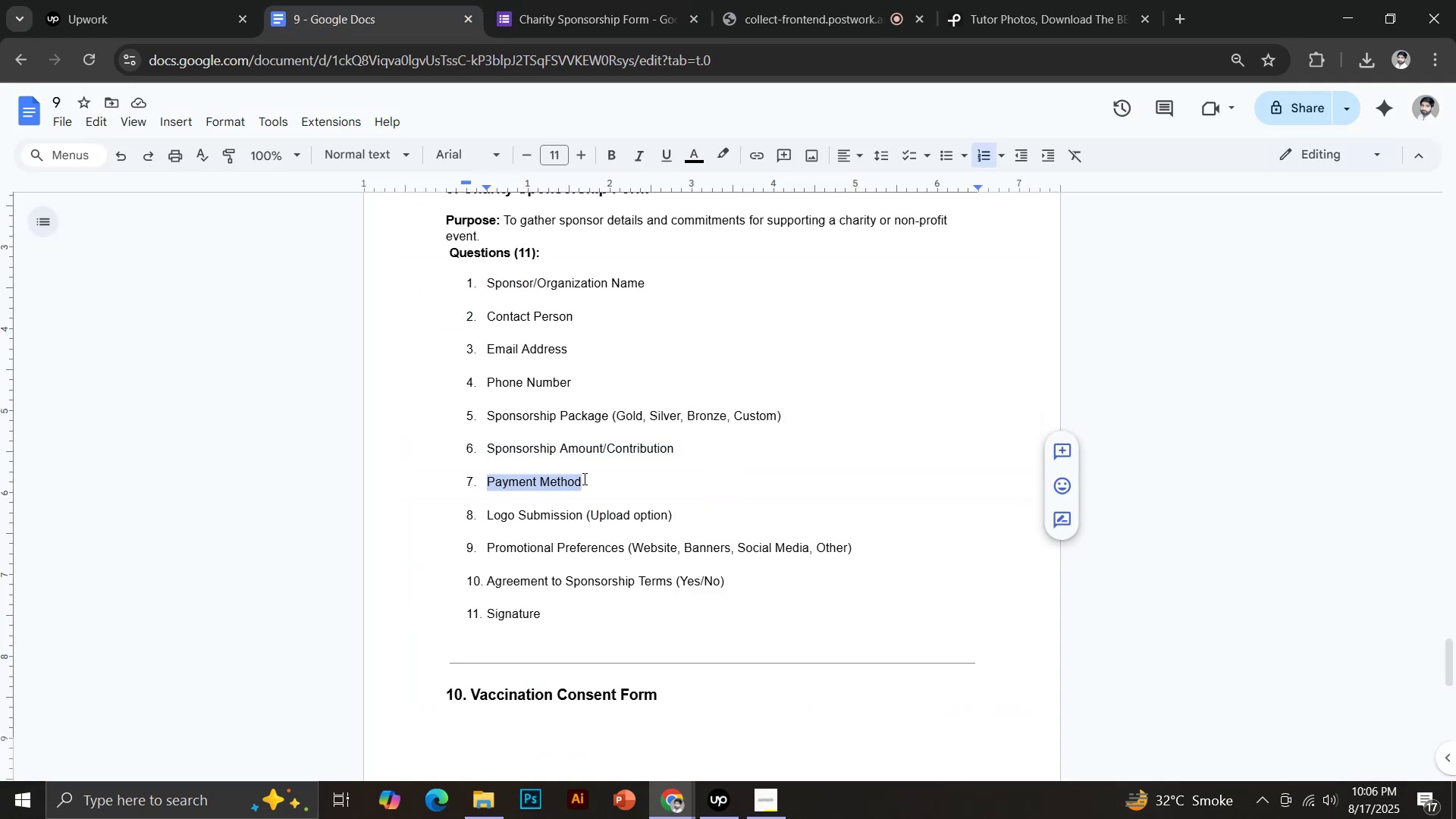 
left_click([562, 0])
 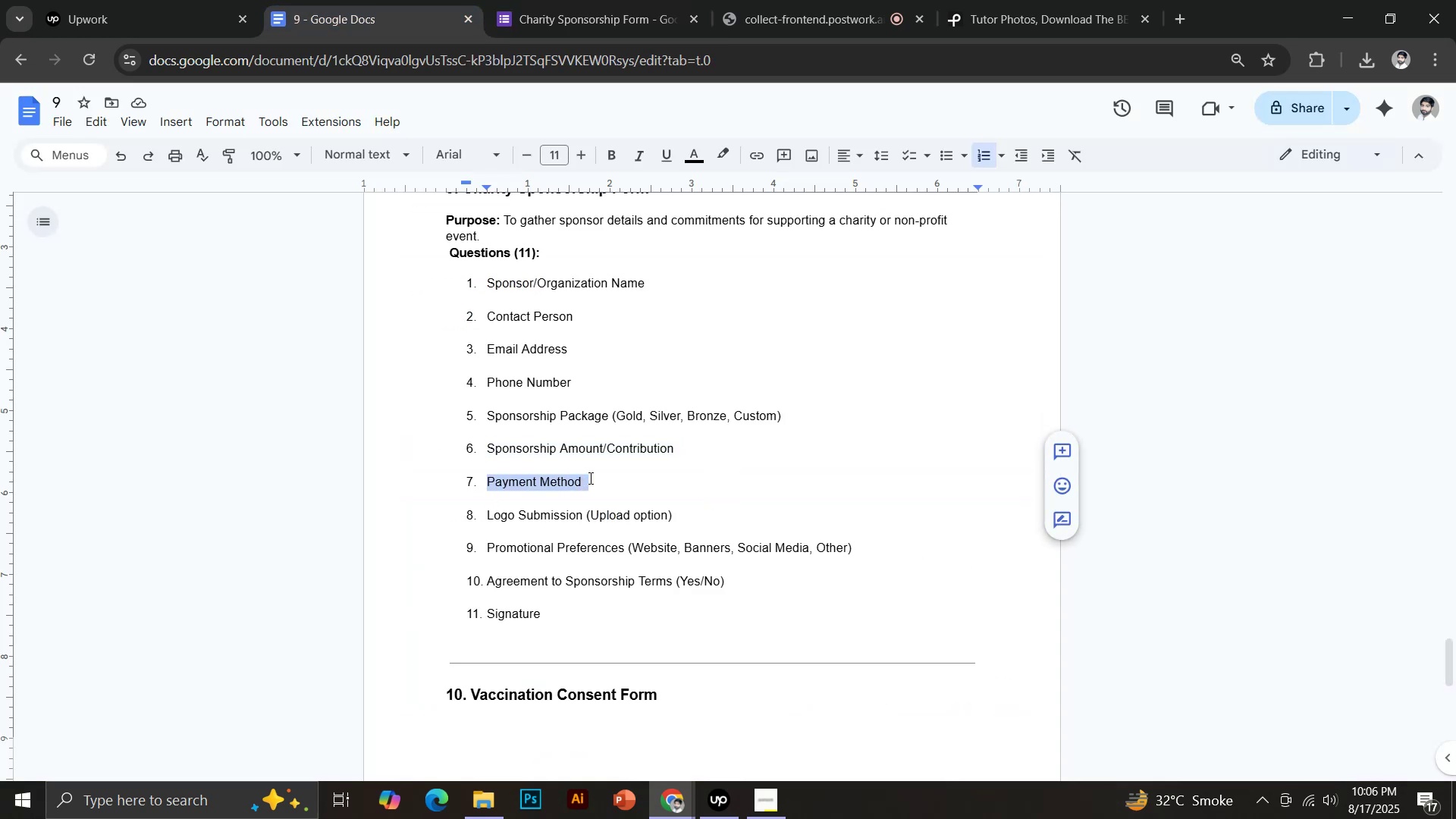 
key(Control+Shift+V)
 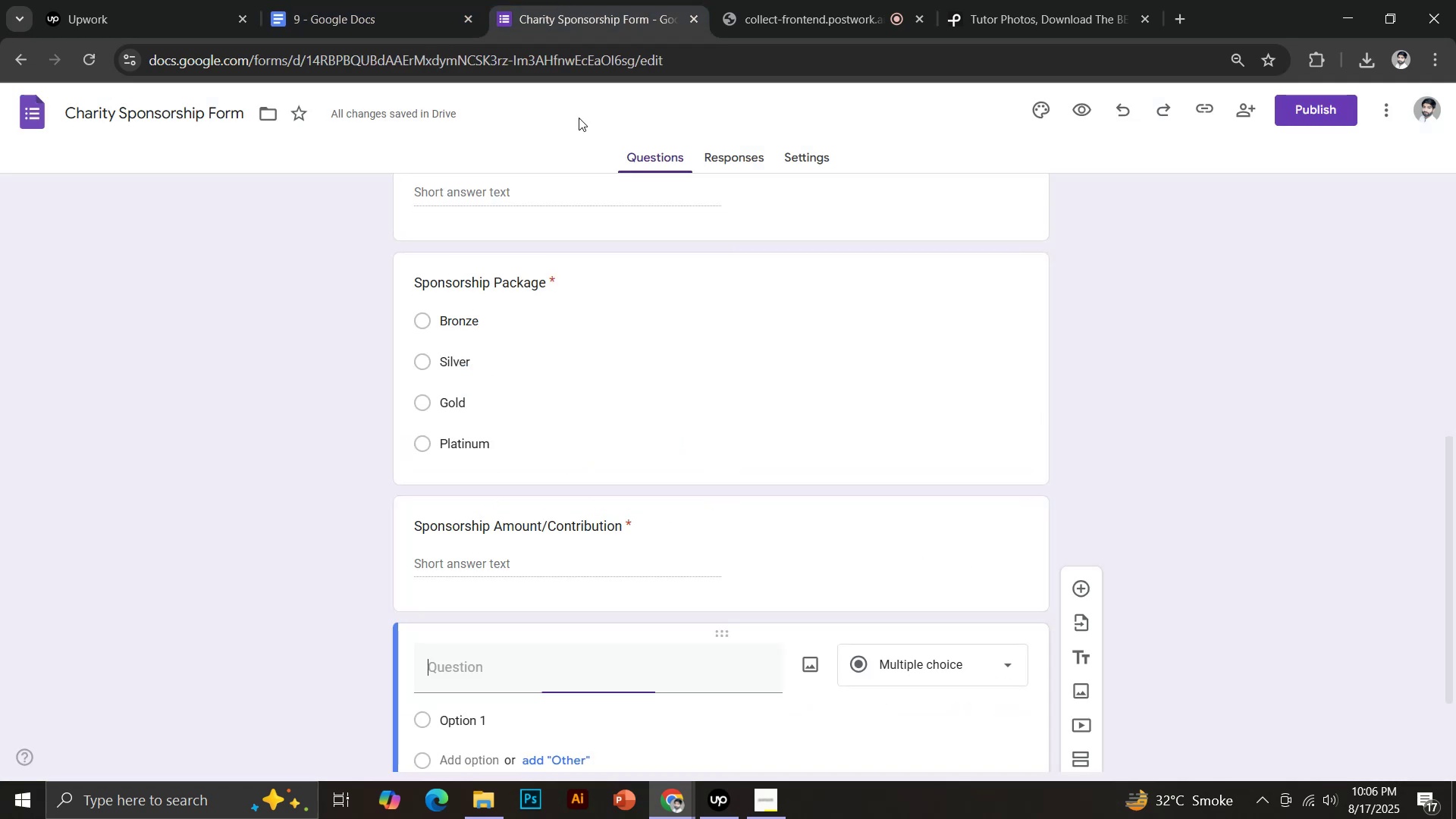 
scroll: coordinate [668, 619], scroll_direction: down, amount: 4.0
 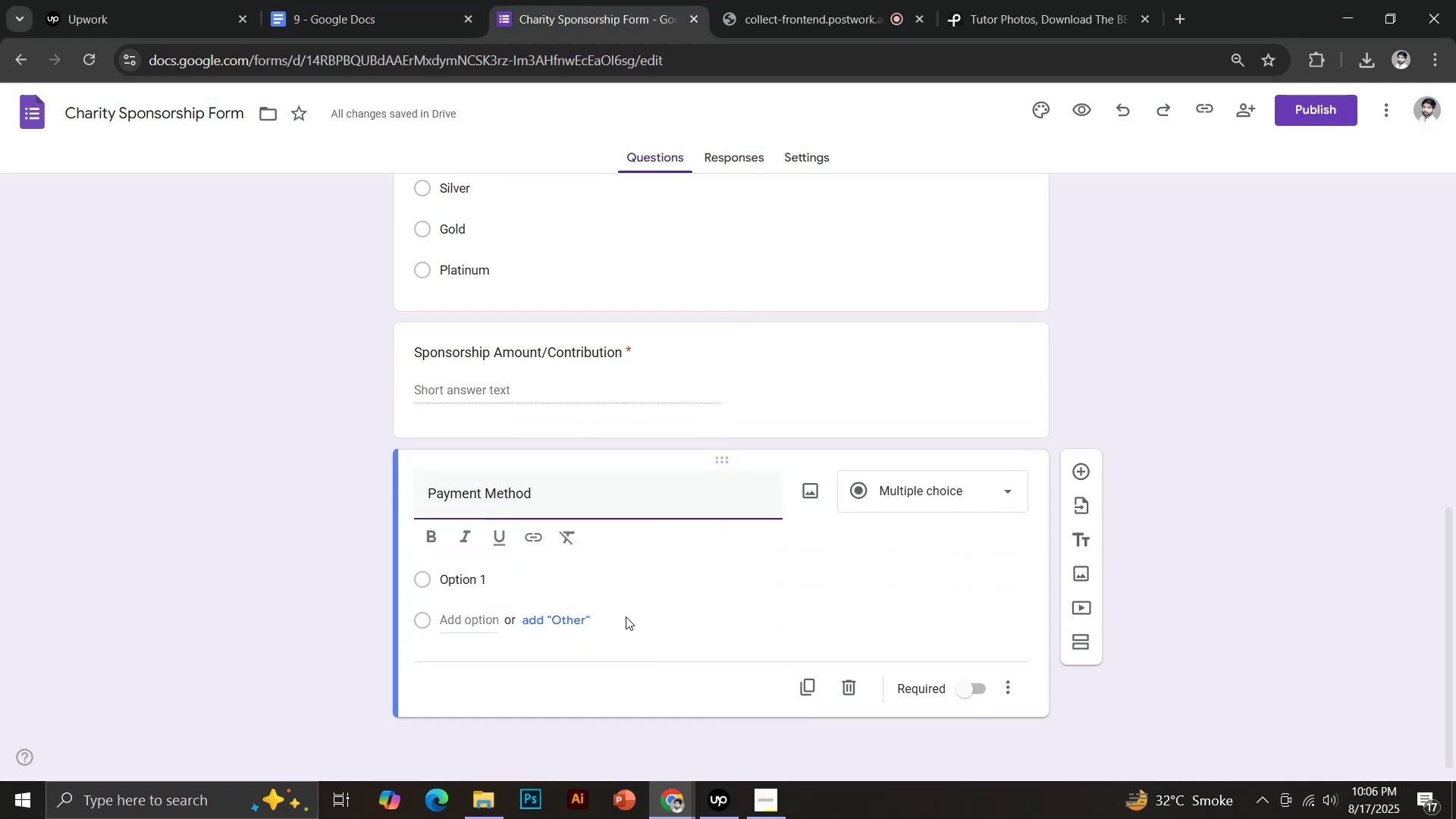 
left_click([463, 585])
 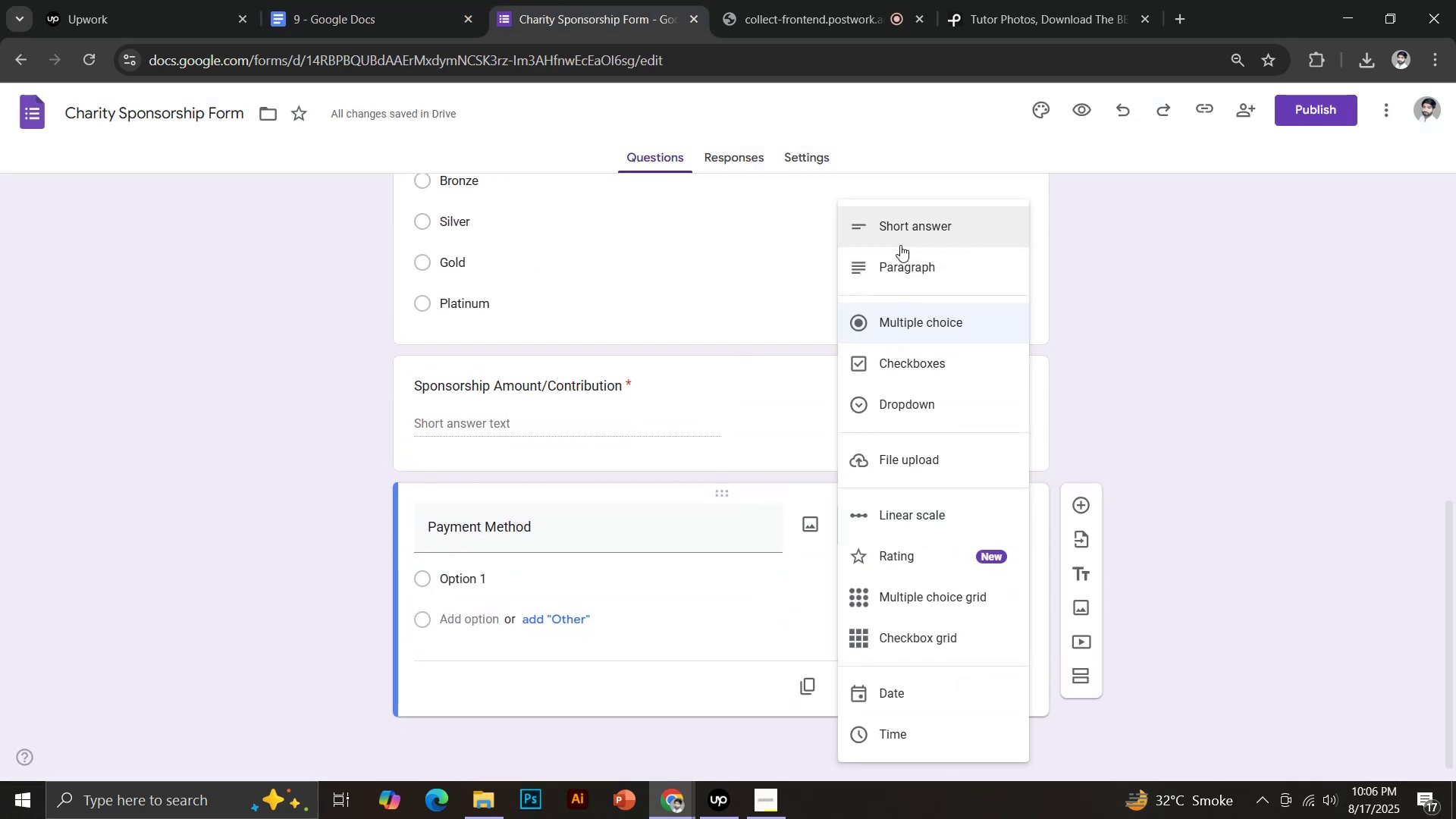 
left_click([456, 581])
 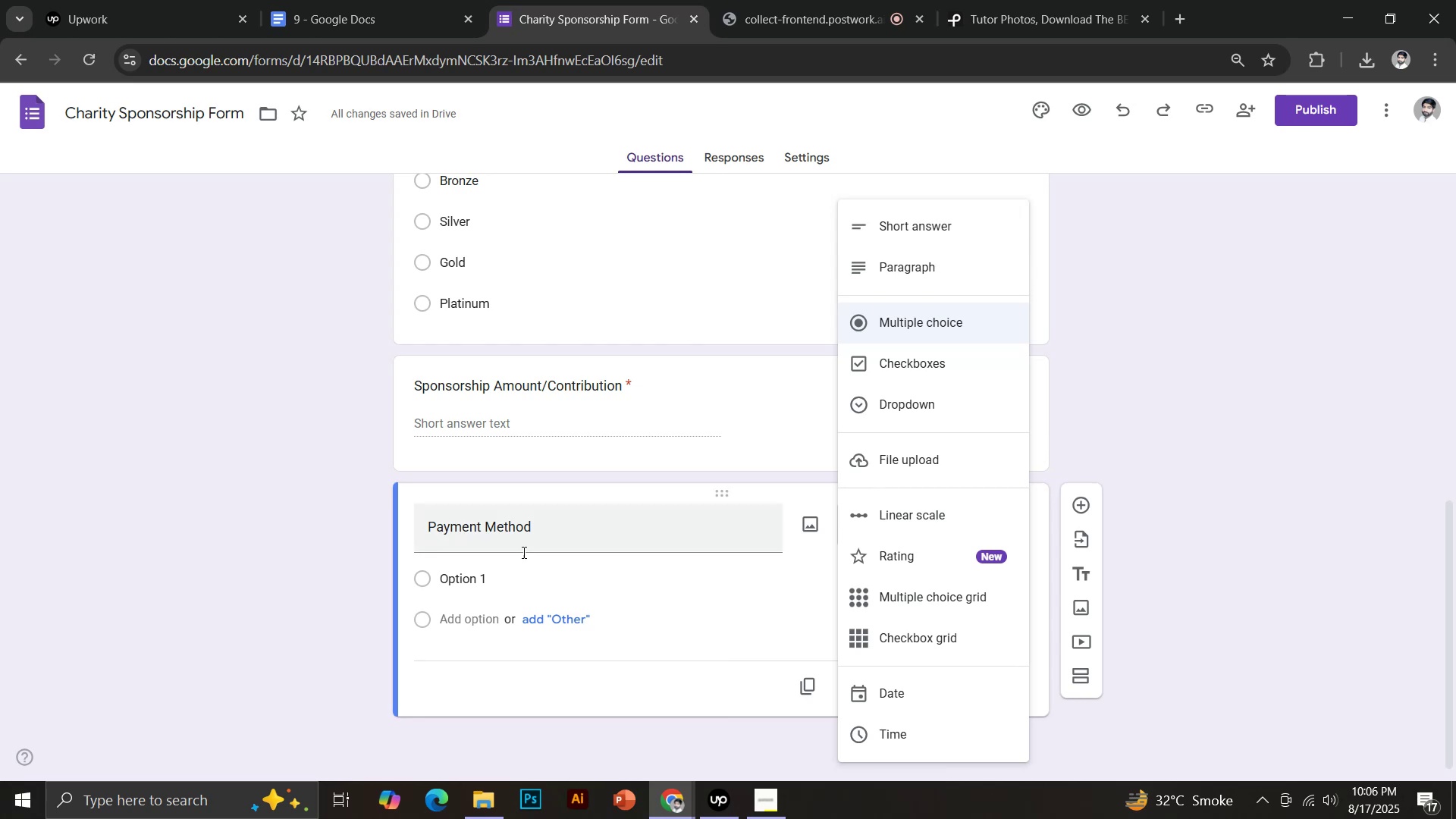 
type(Card)
 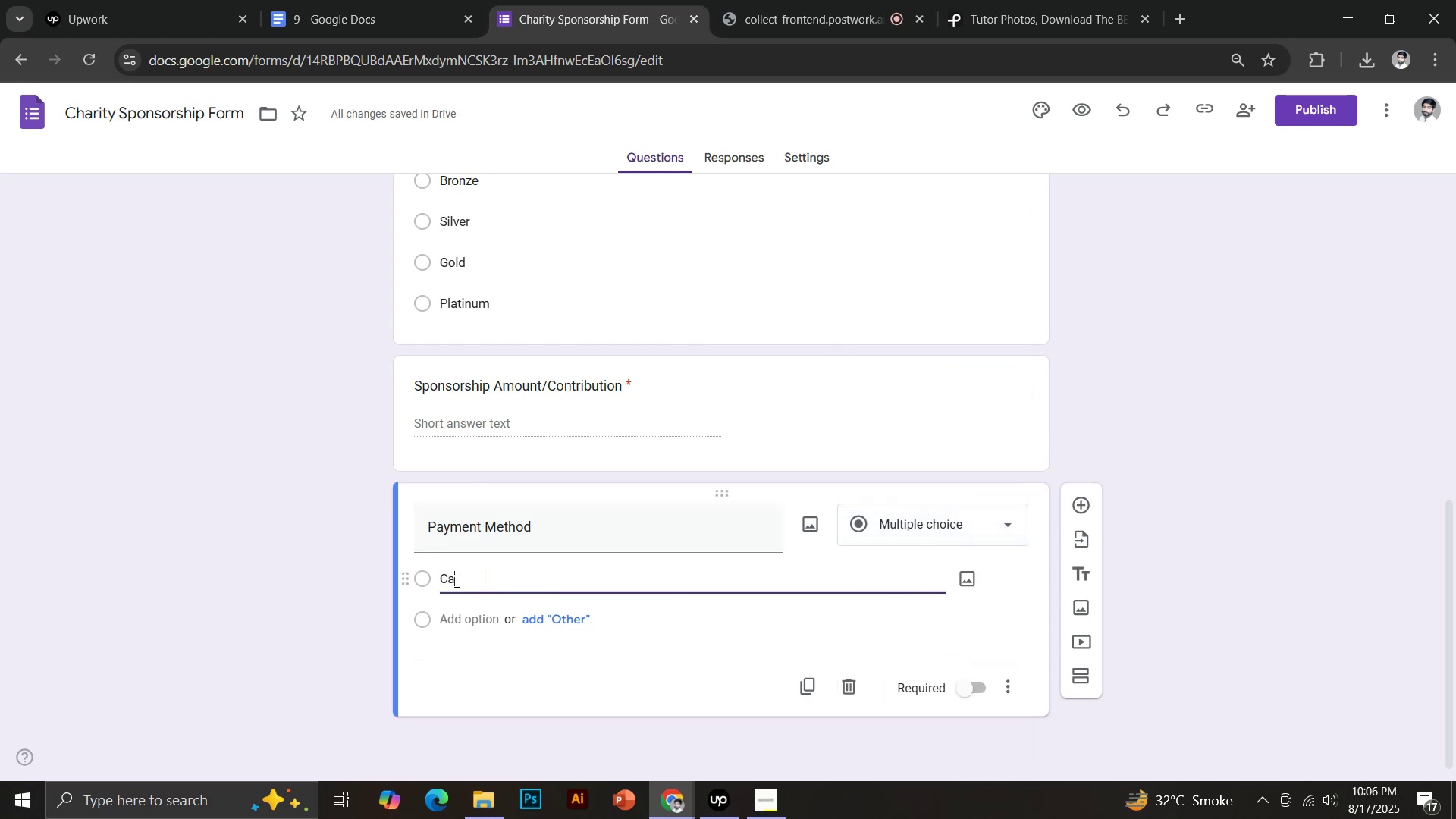 
key(Enter)
 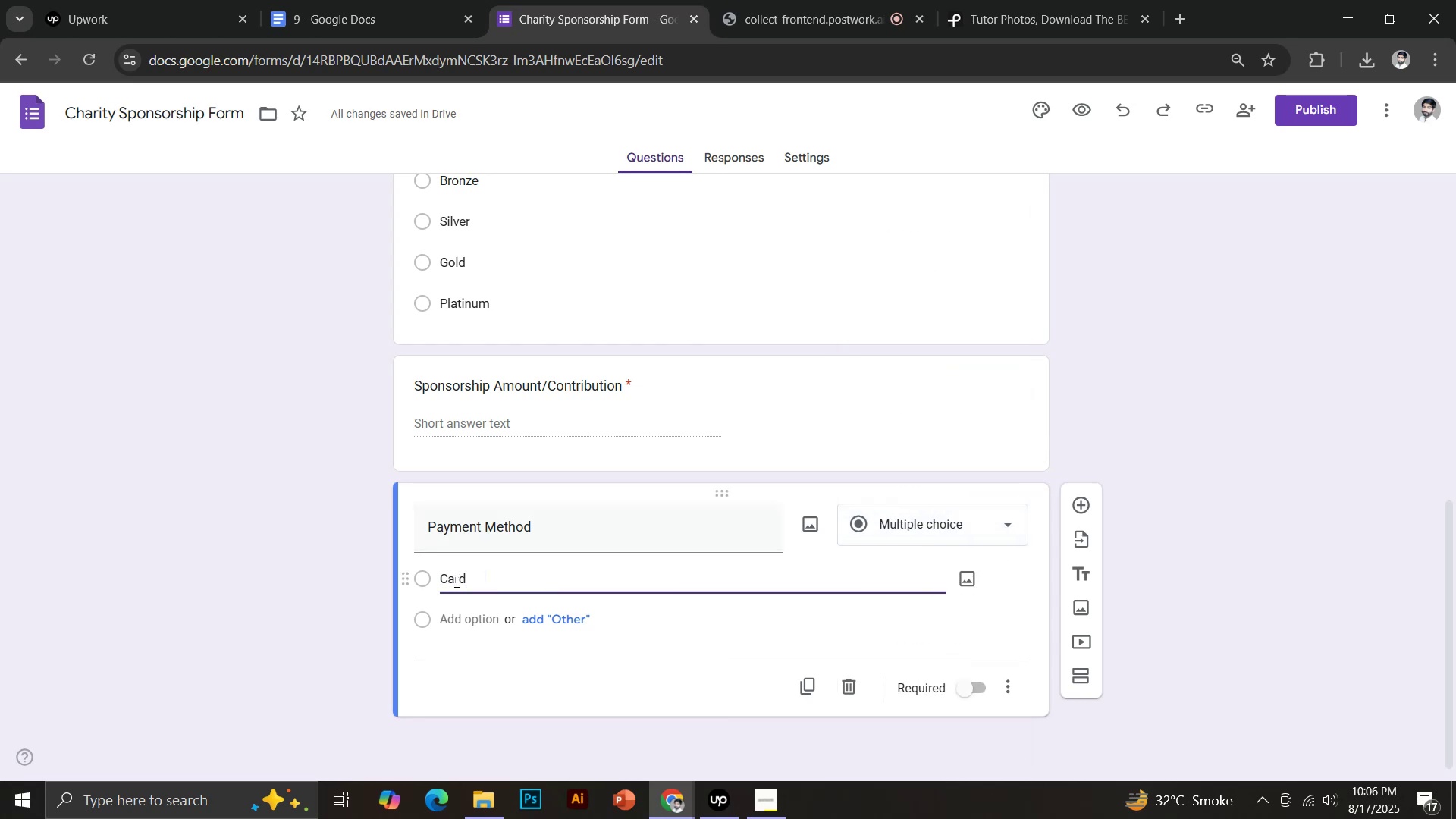 
type(Bank)
 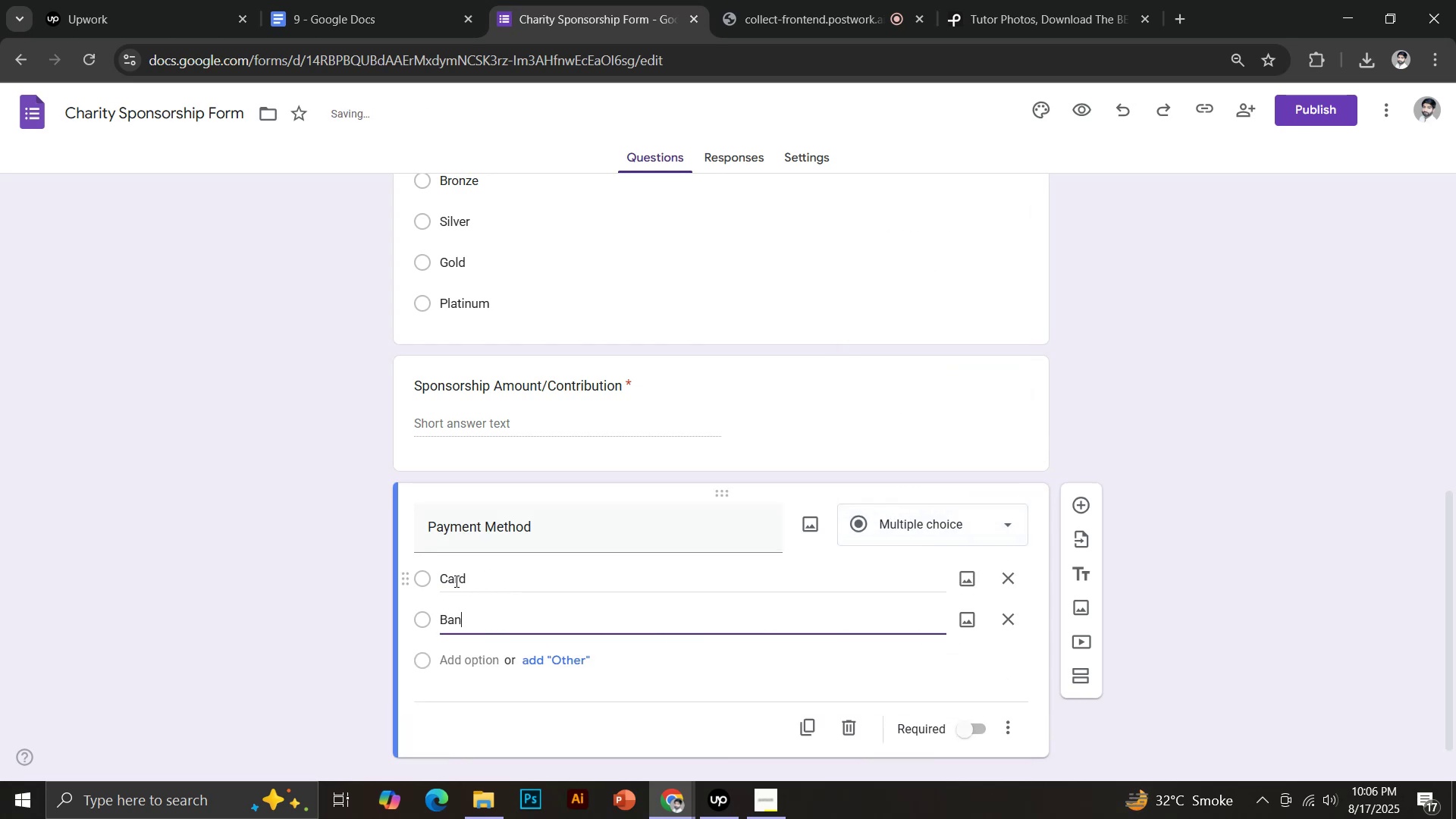 
key(Enter)
 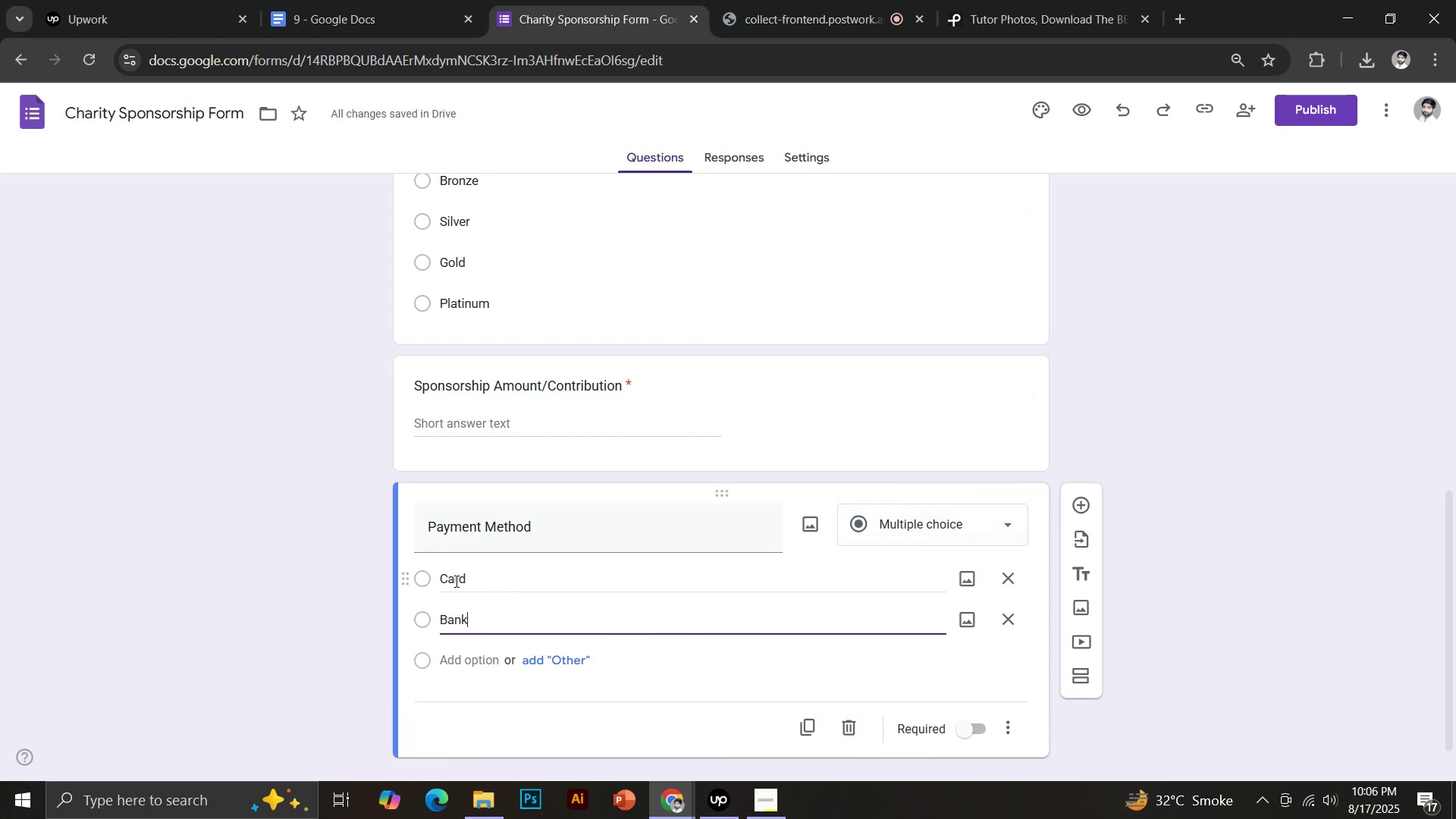 
type(Cash)
 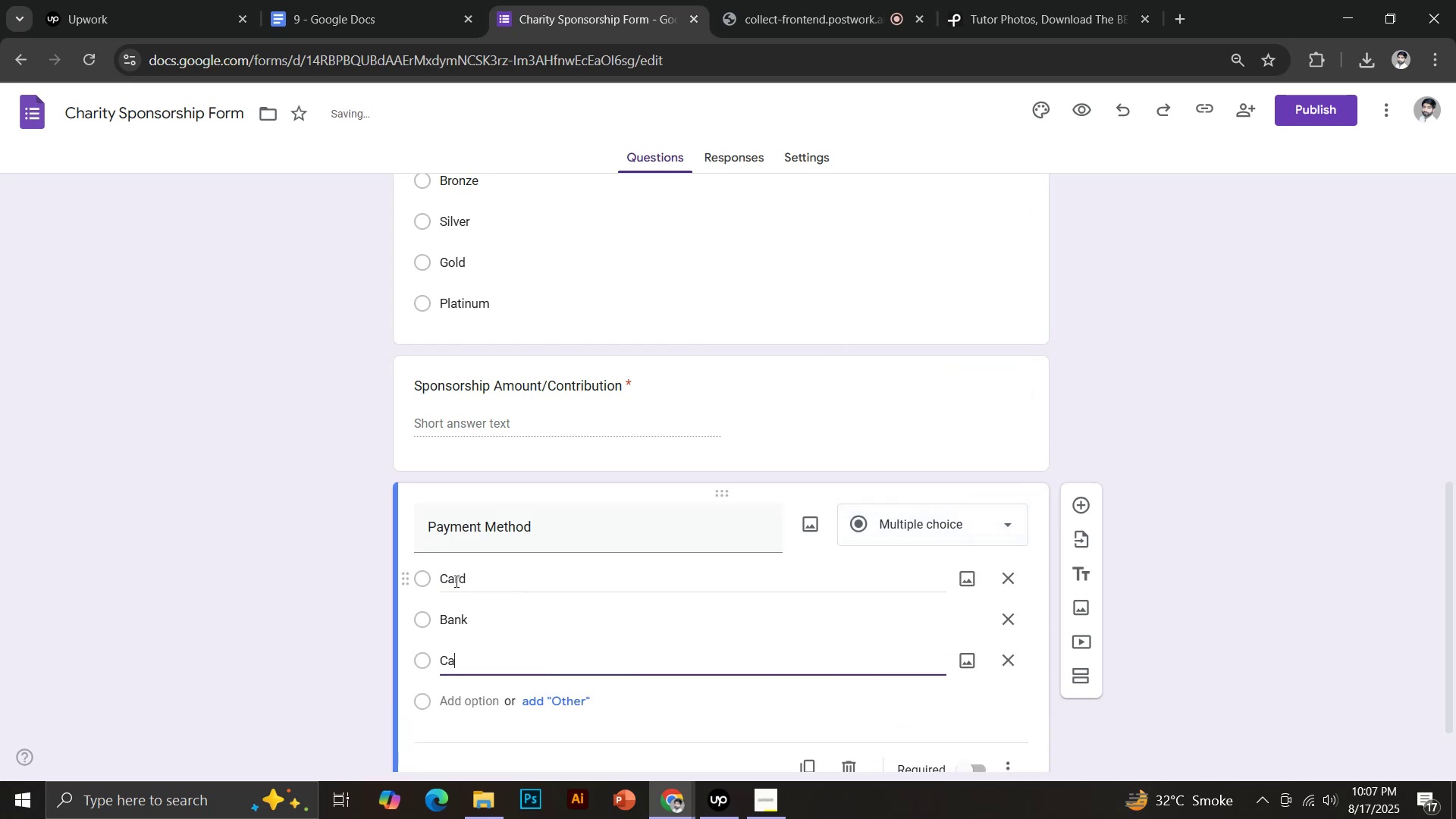 
key(Enter)
 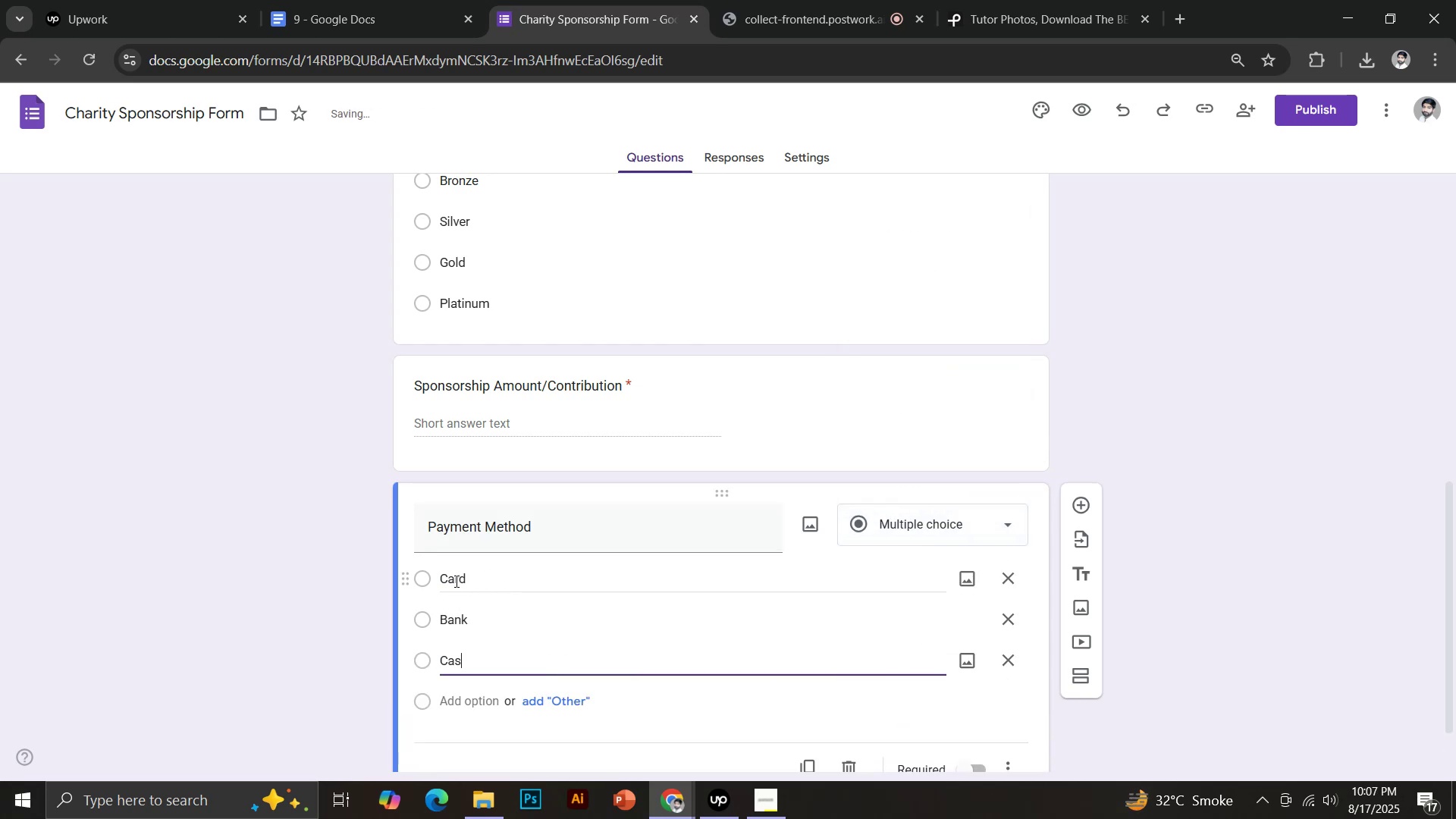 
type(Mobile)
 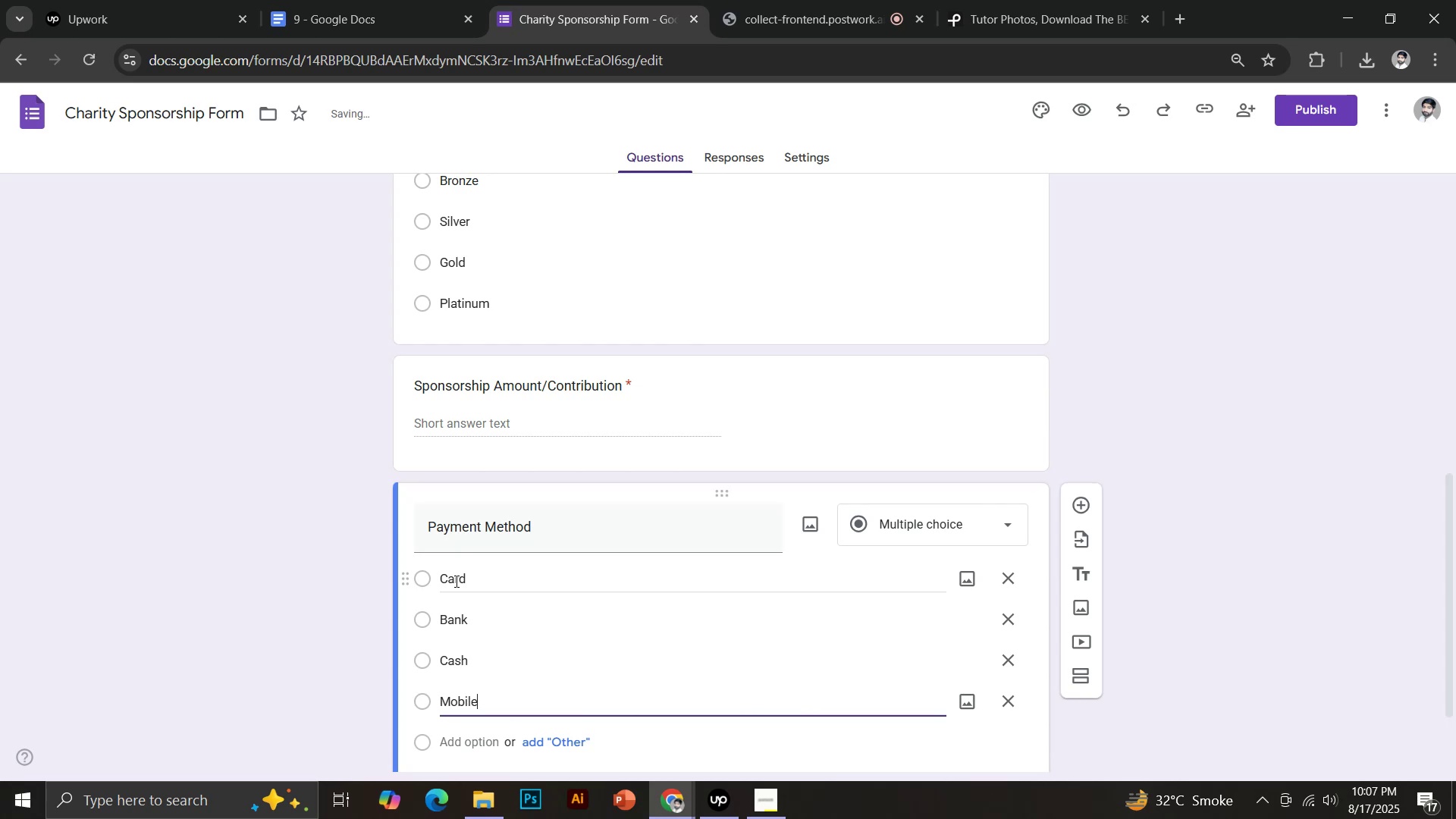 
scroll: coordinate [905, 617], scroll_direction: down, amount: 3.0
 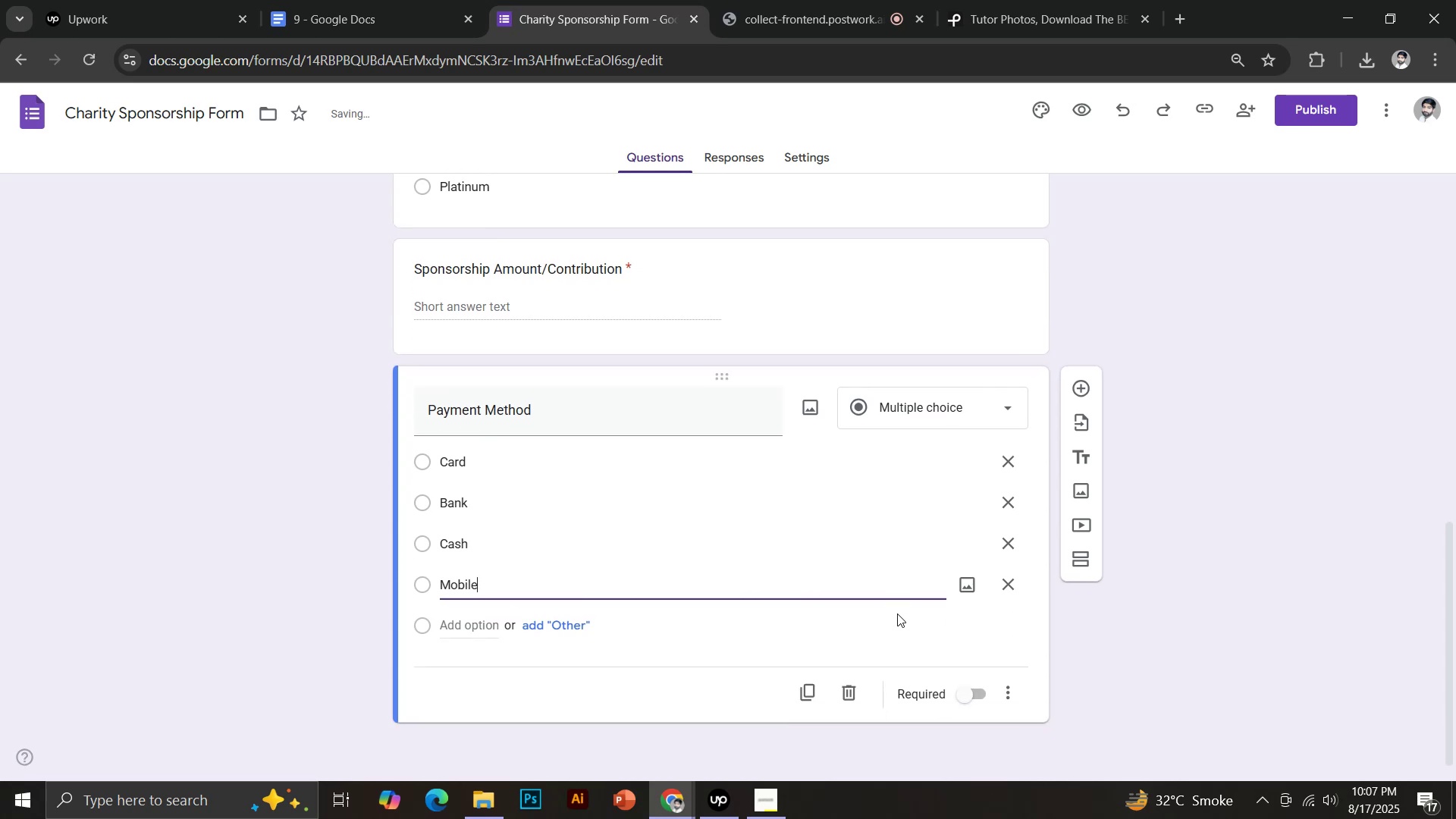 
left_click([962, 688])
 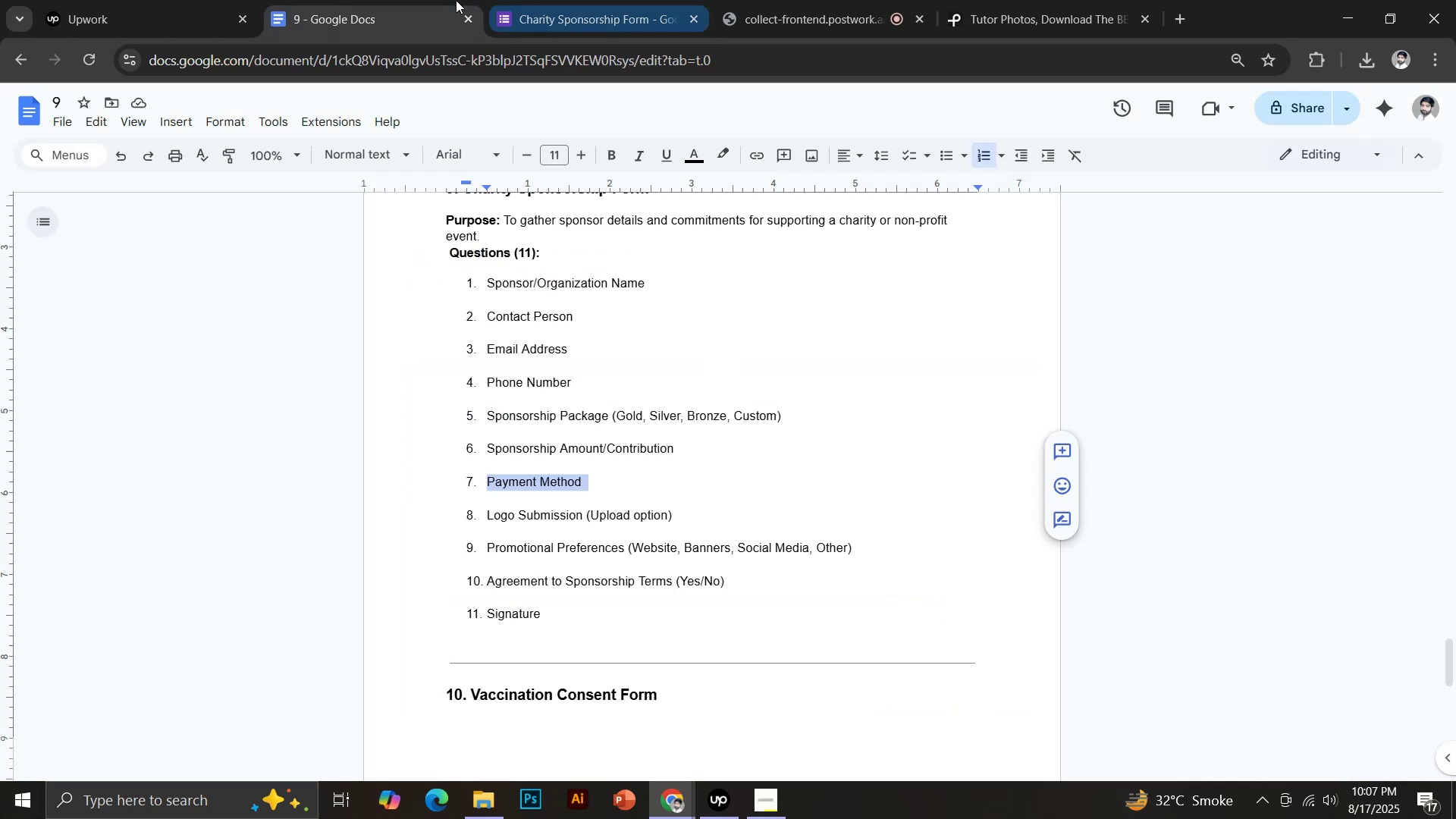 
left_click_drag(start_coordinate=[487, 512], to_coordinate=[583, 512])
 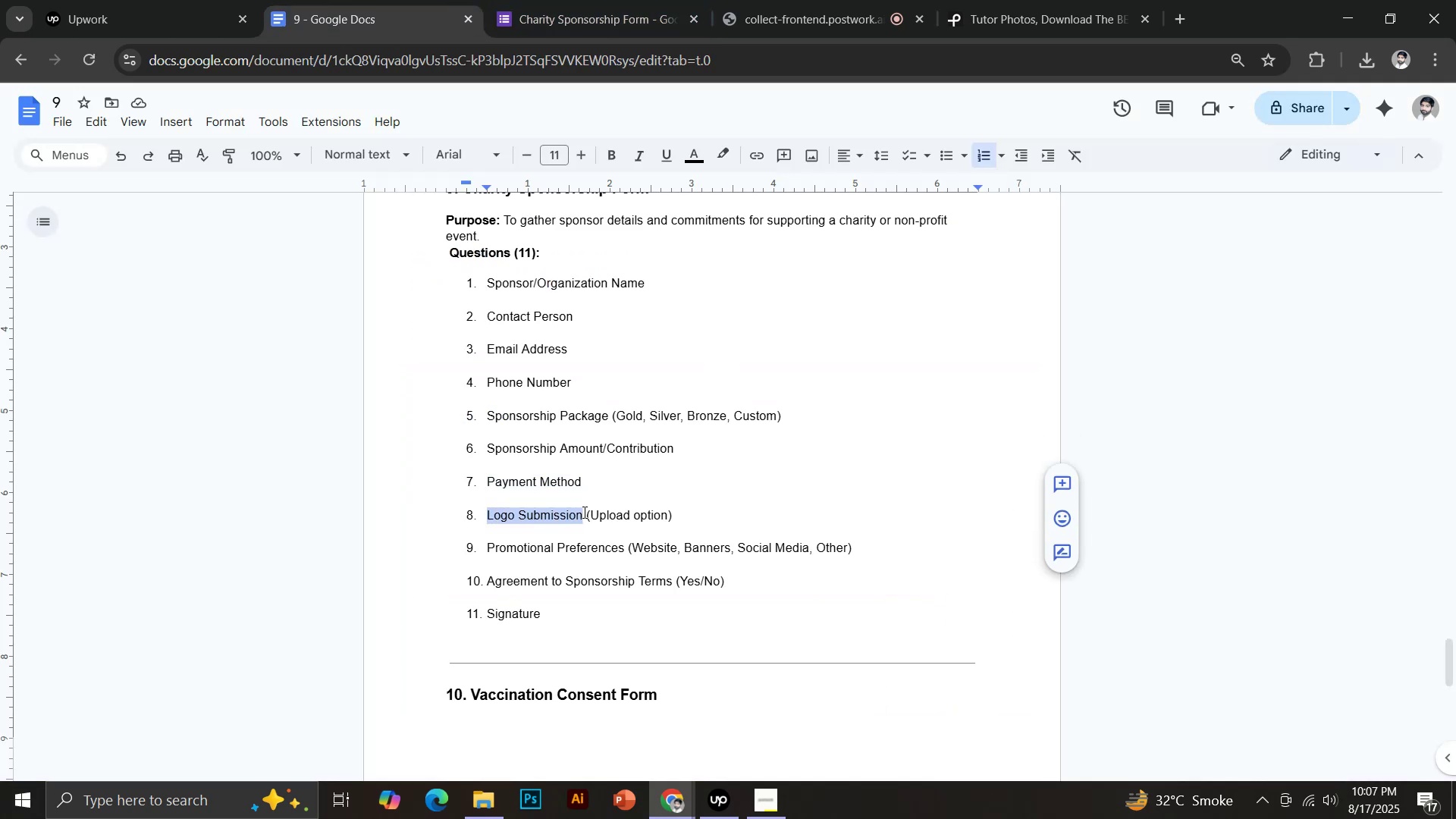 
key(Control+C)
 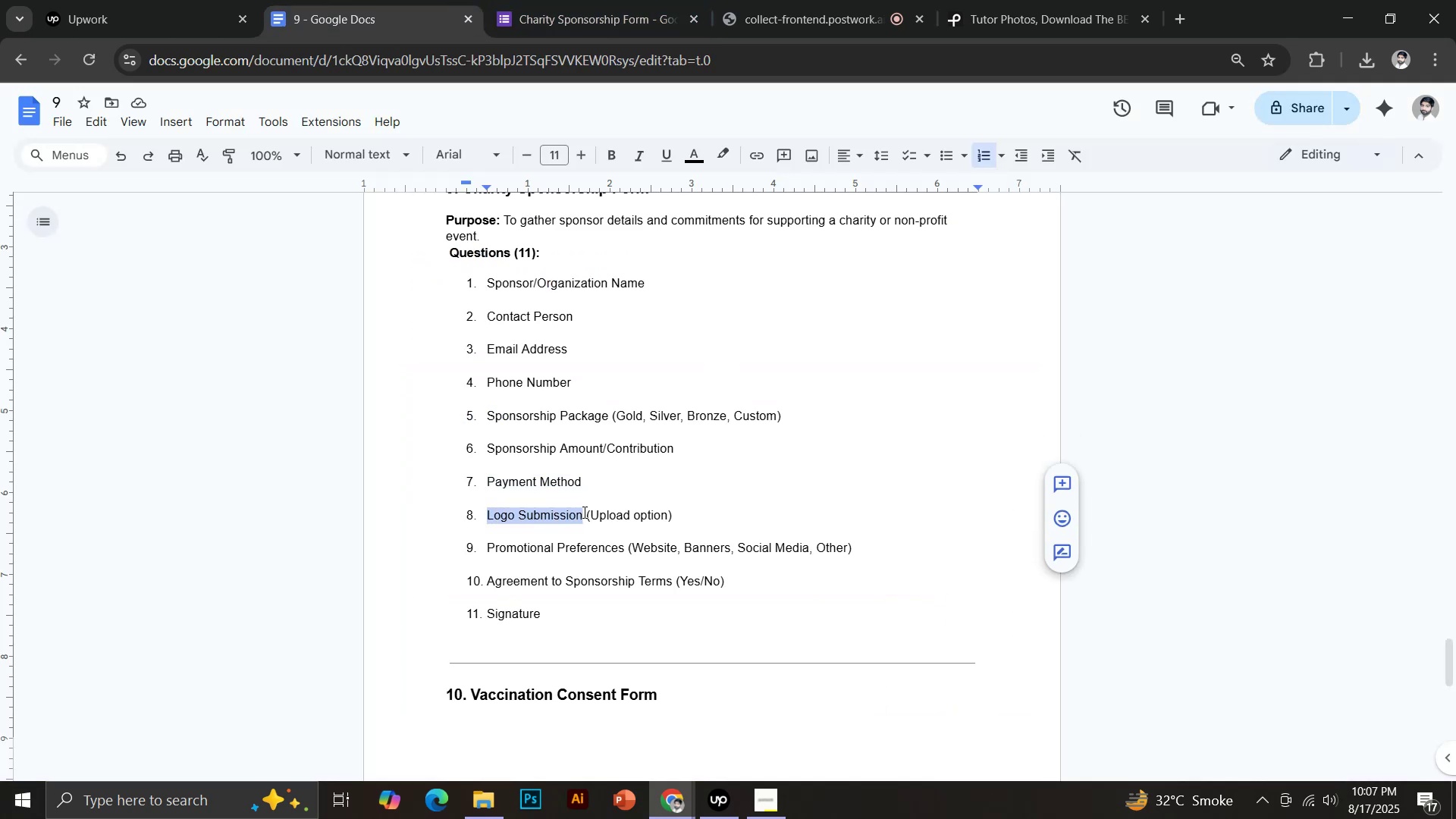 
left_click([574, 0])
 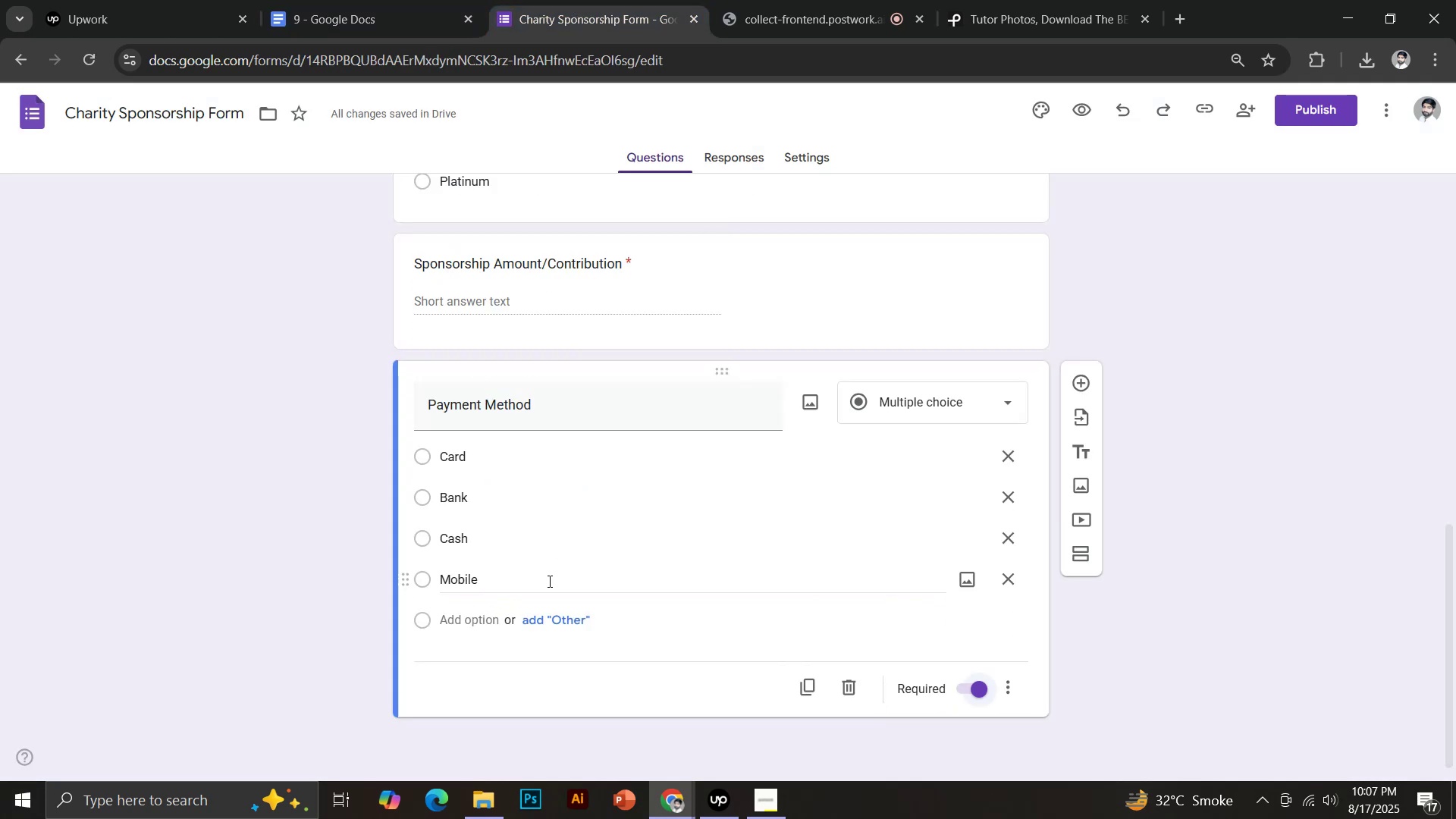 
left_click([1081, 384])
 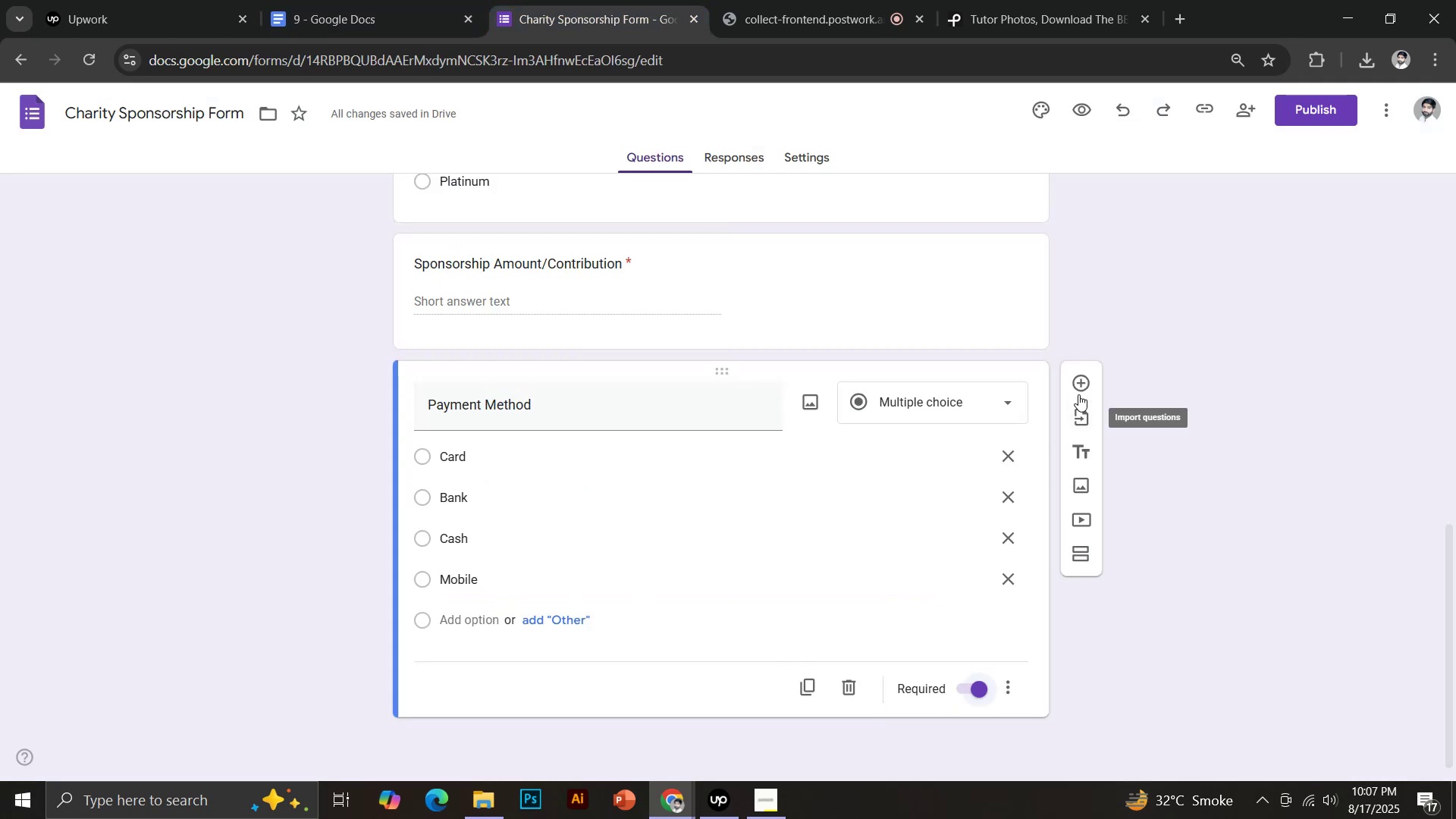 
key(Control+Shift+V)
 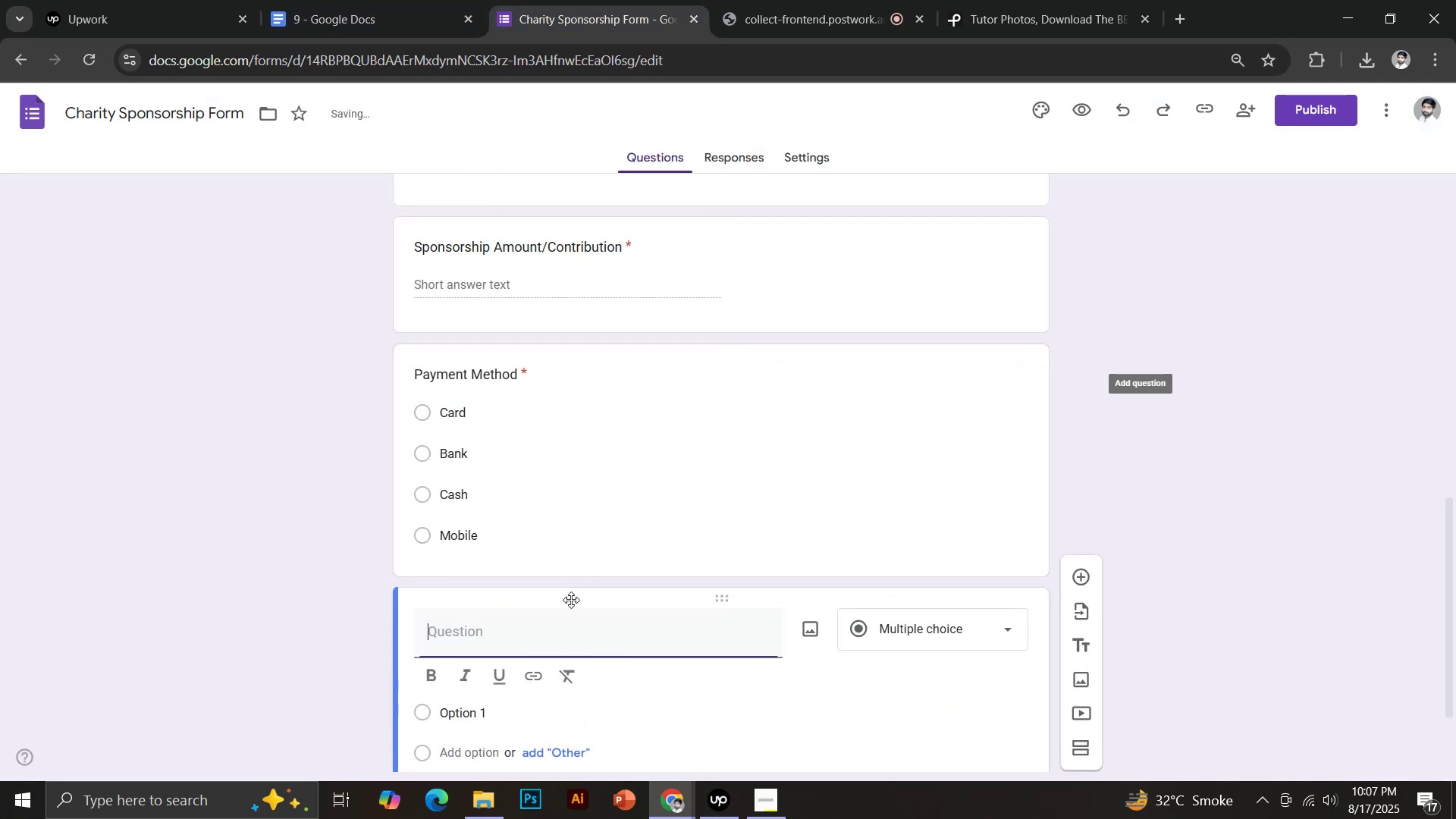 
scroll: coordinate [705, 577], scroll_direction: down, amount: 3.0
 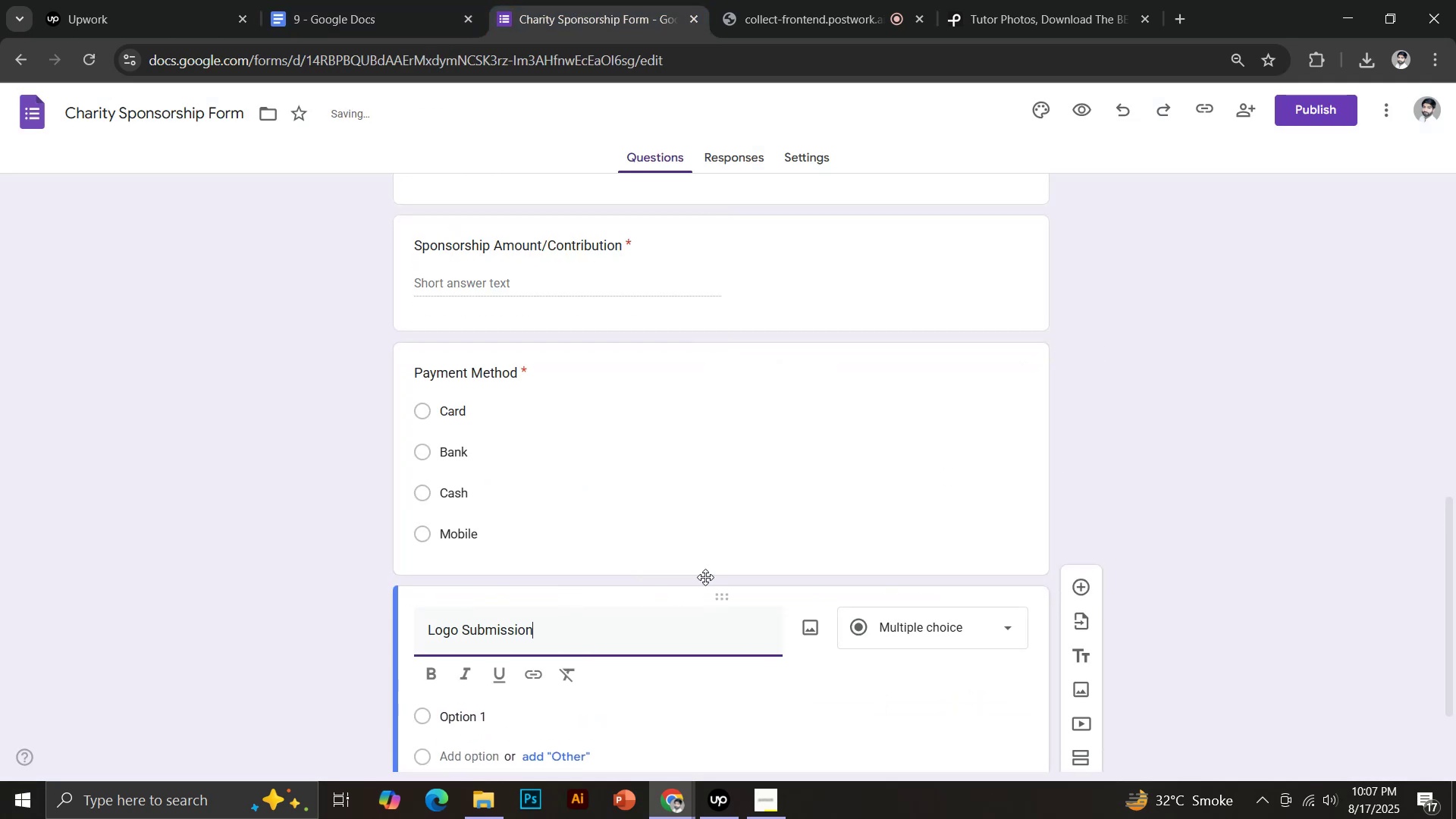 
left_click([923, 484])
 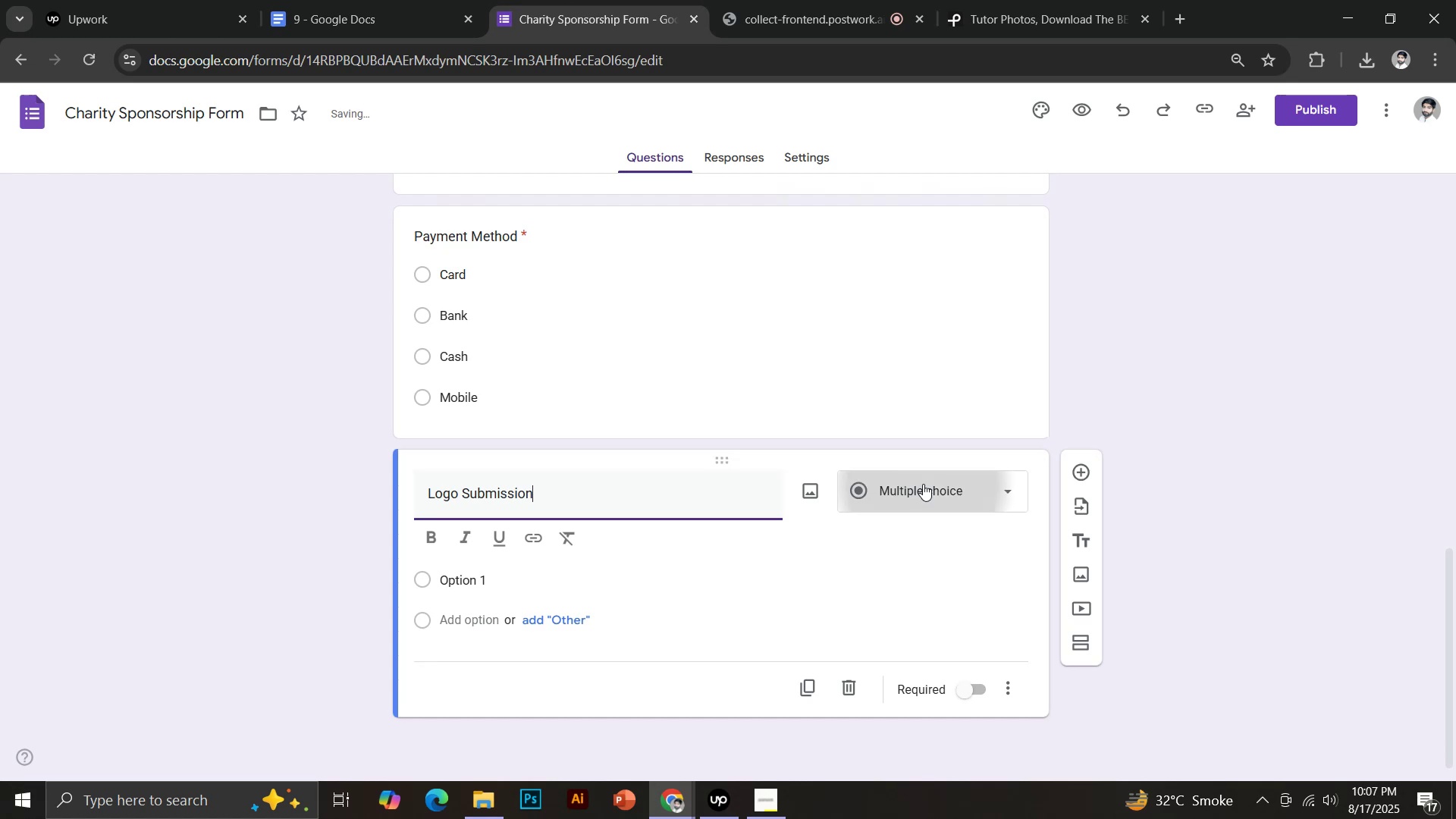 
left_click([902, 451])
 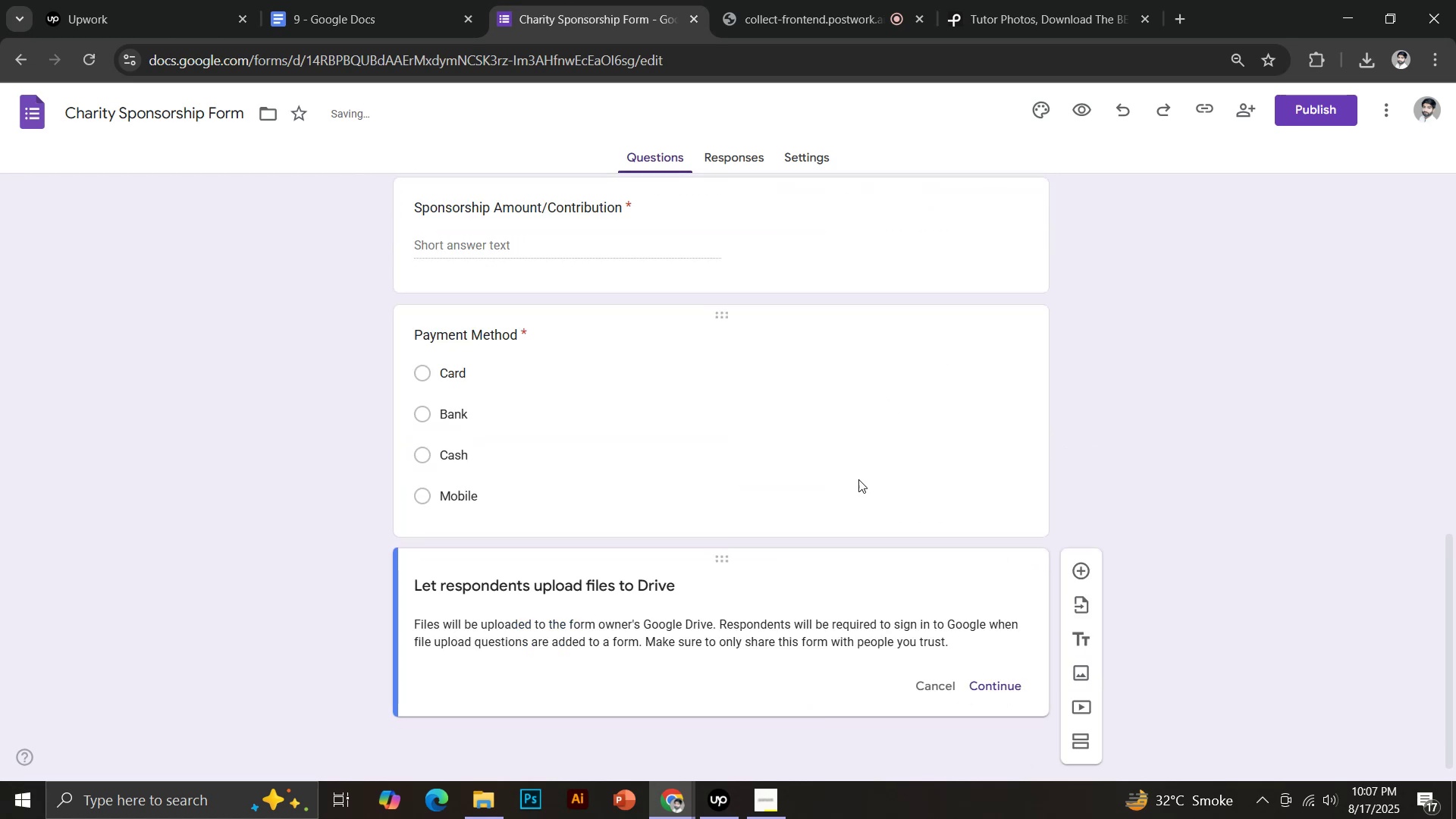 
scroll: coordinate [673, 491], scroll_direction: down, amount: 2.0
 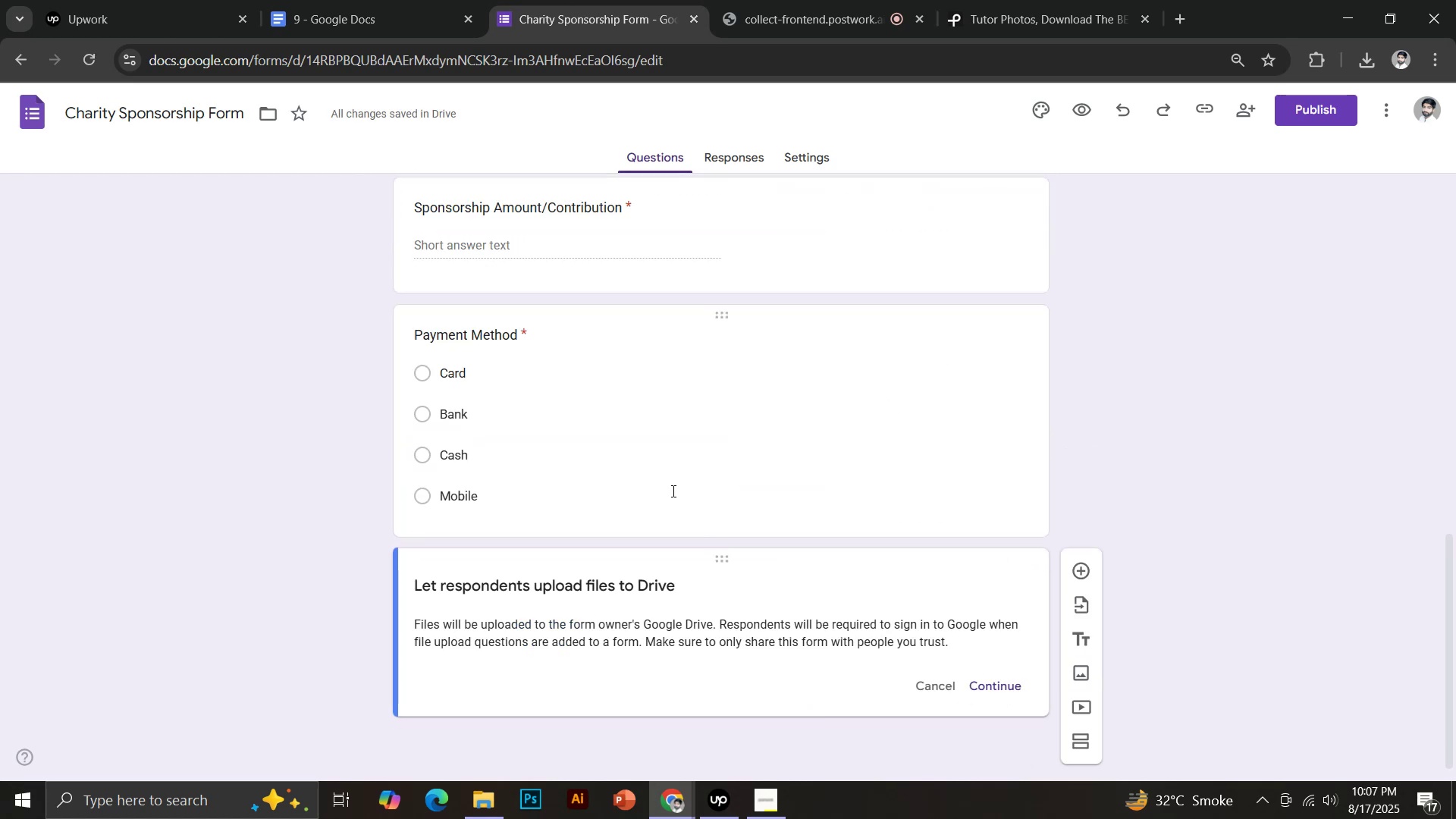 
left_click([977, 686])
 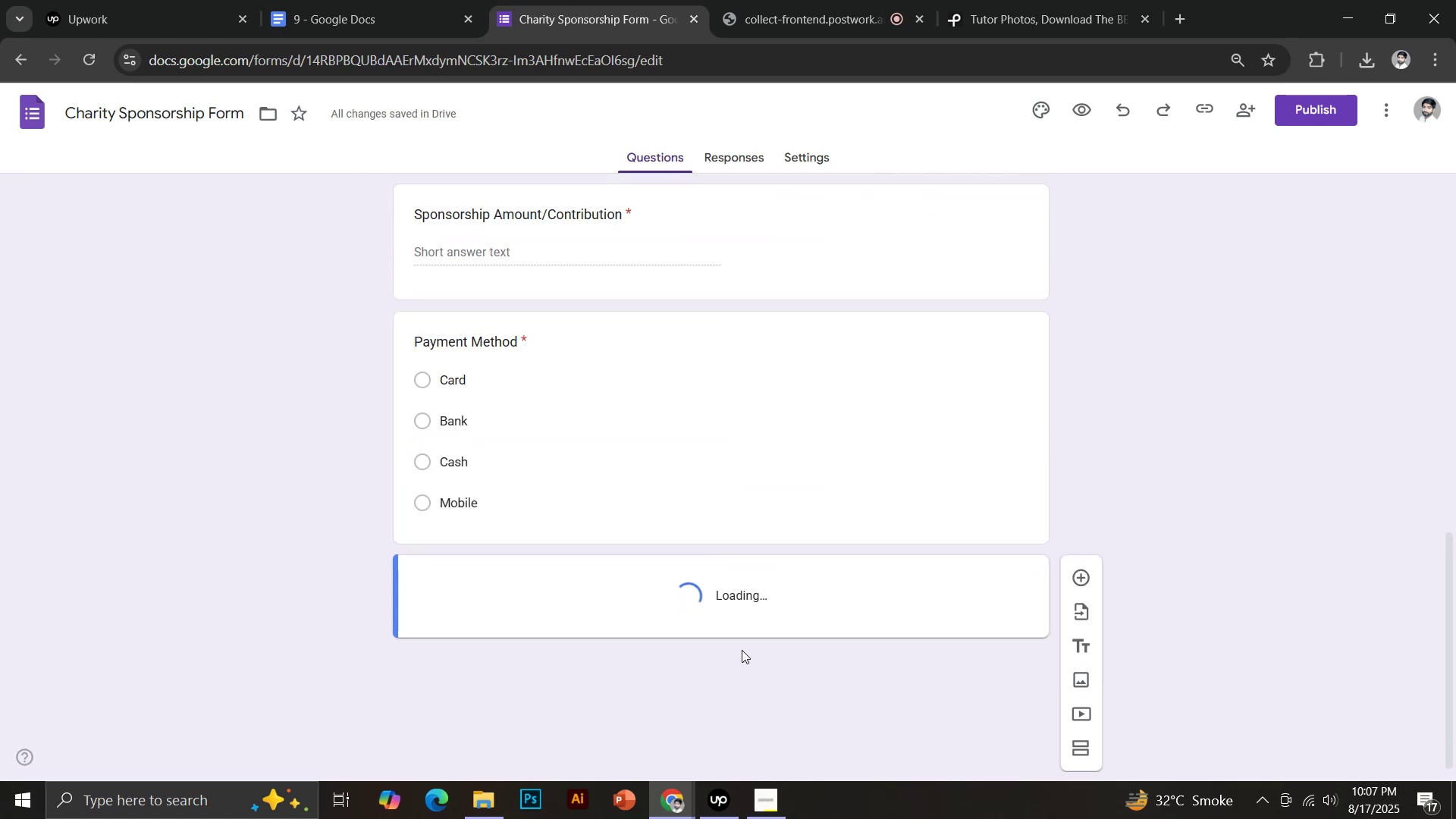 
scroll: coordinate [710, 639], scroll_direction: down, amount: 2.0
 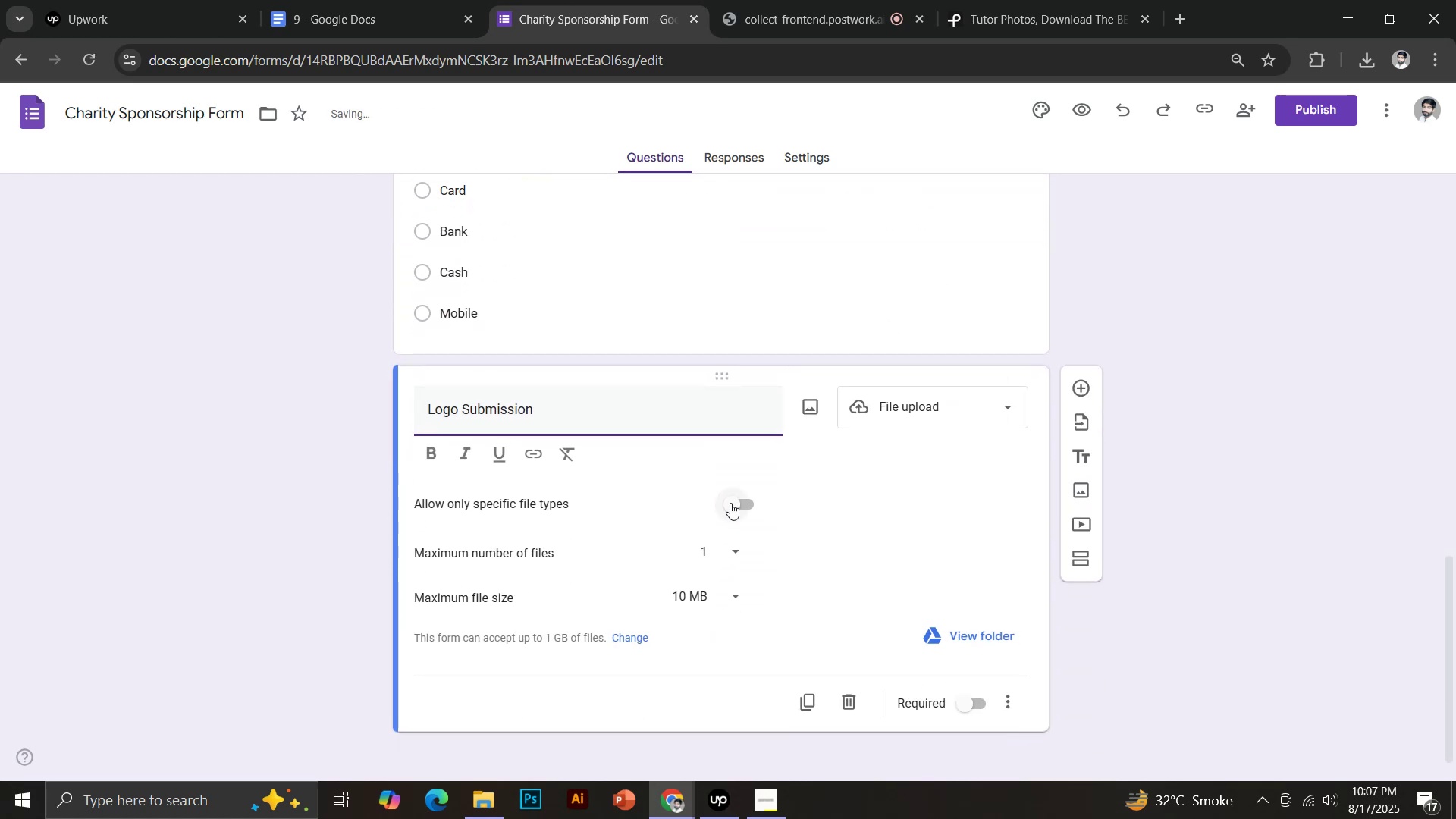 
left_click([971, 696])
 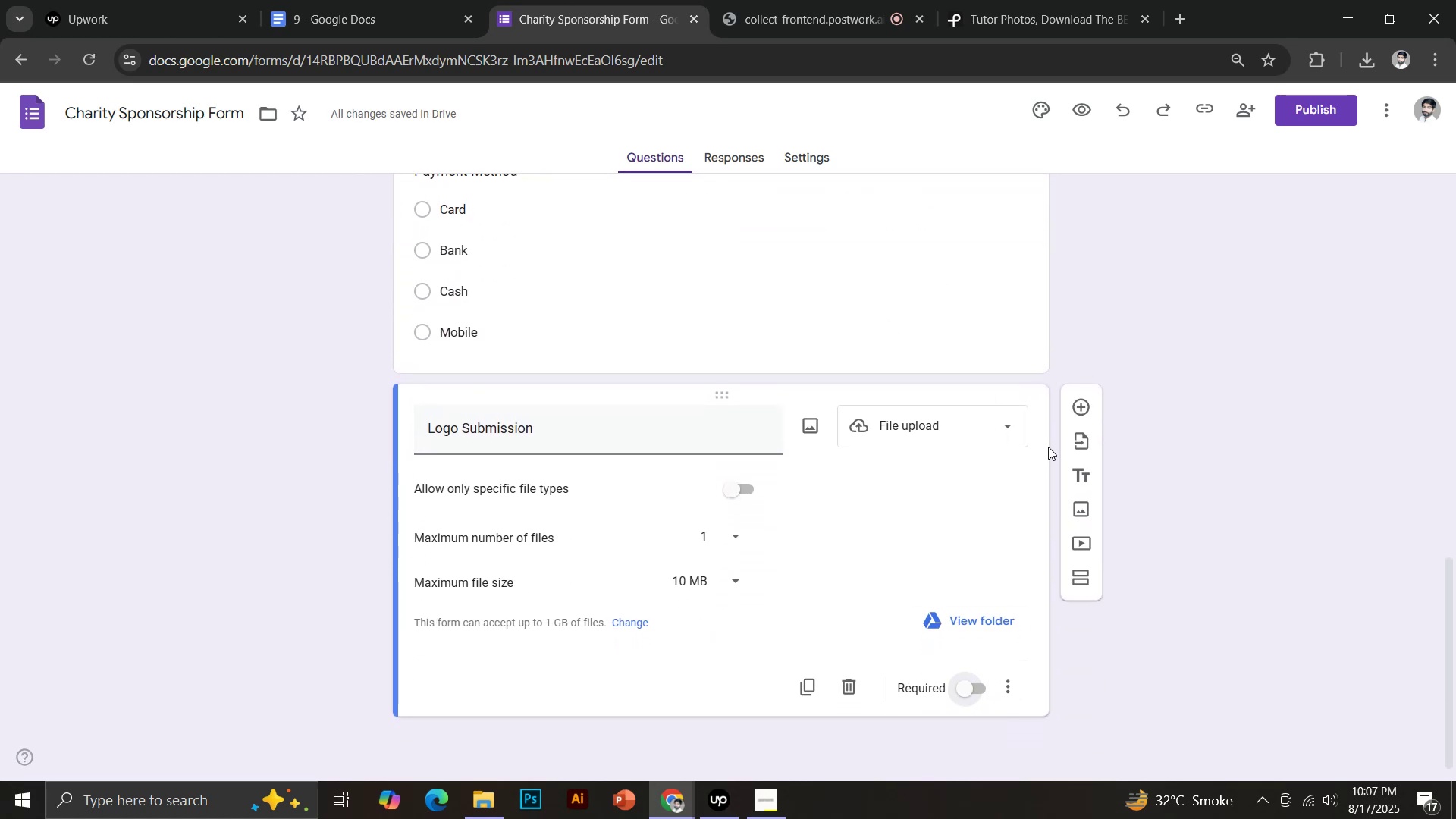 
left_click([963, 694])
 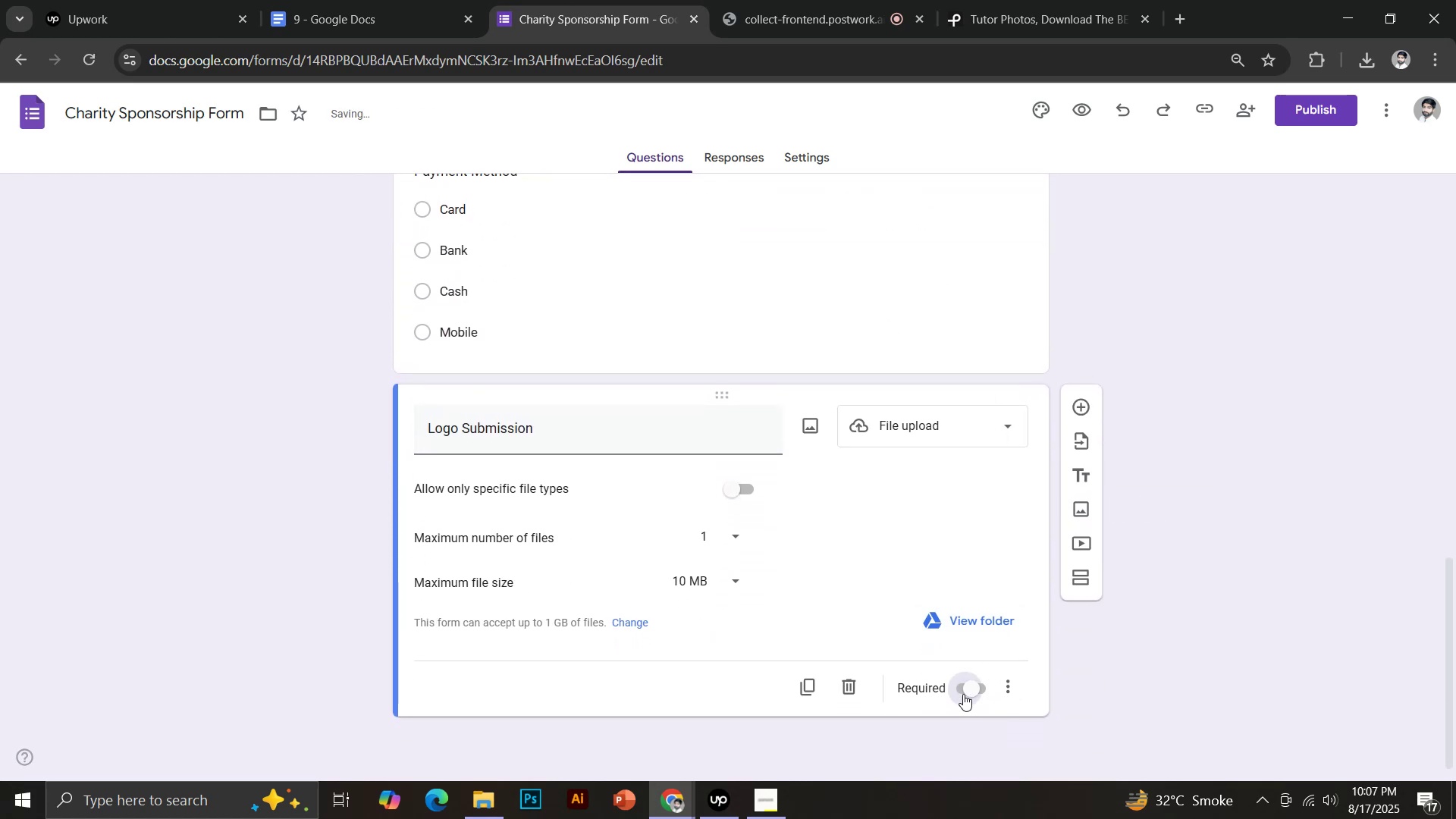 
left_click([1078, 406])
 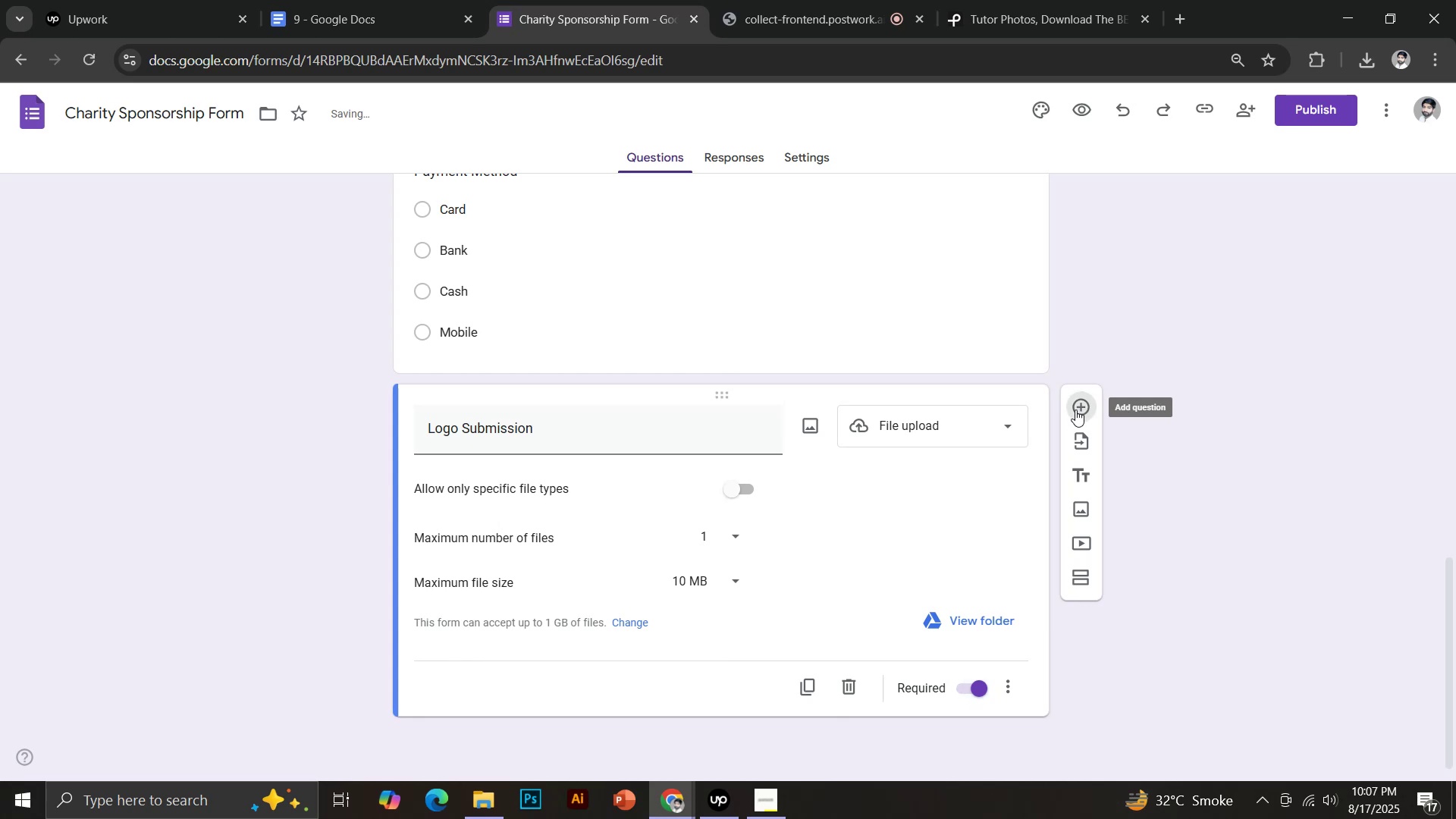 
left_click([337, 0])
 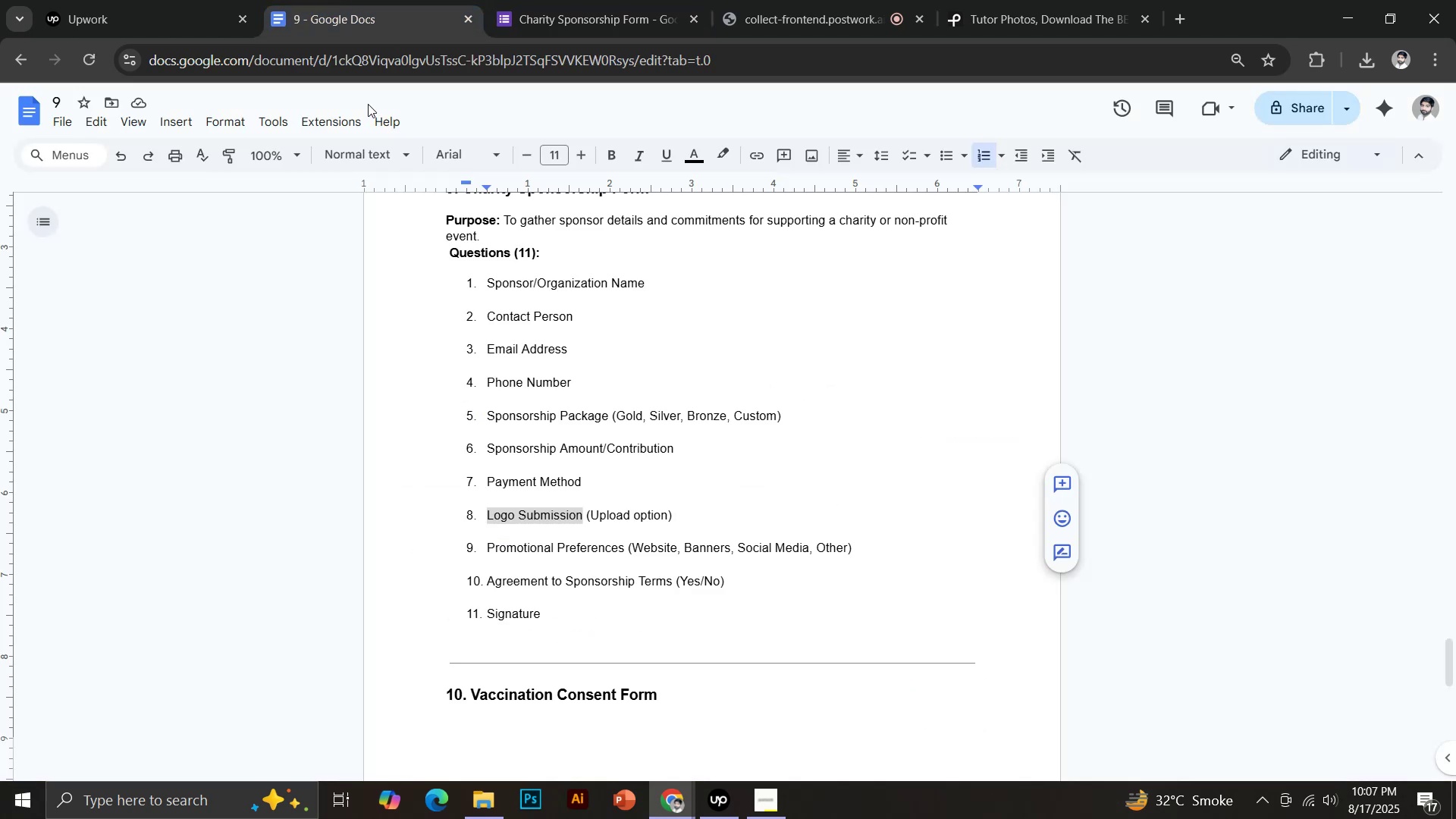 
left_click_drag(start_coordinate=[488, 550], to_coordinate=[626, 550])
 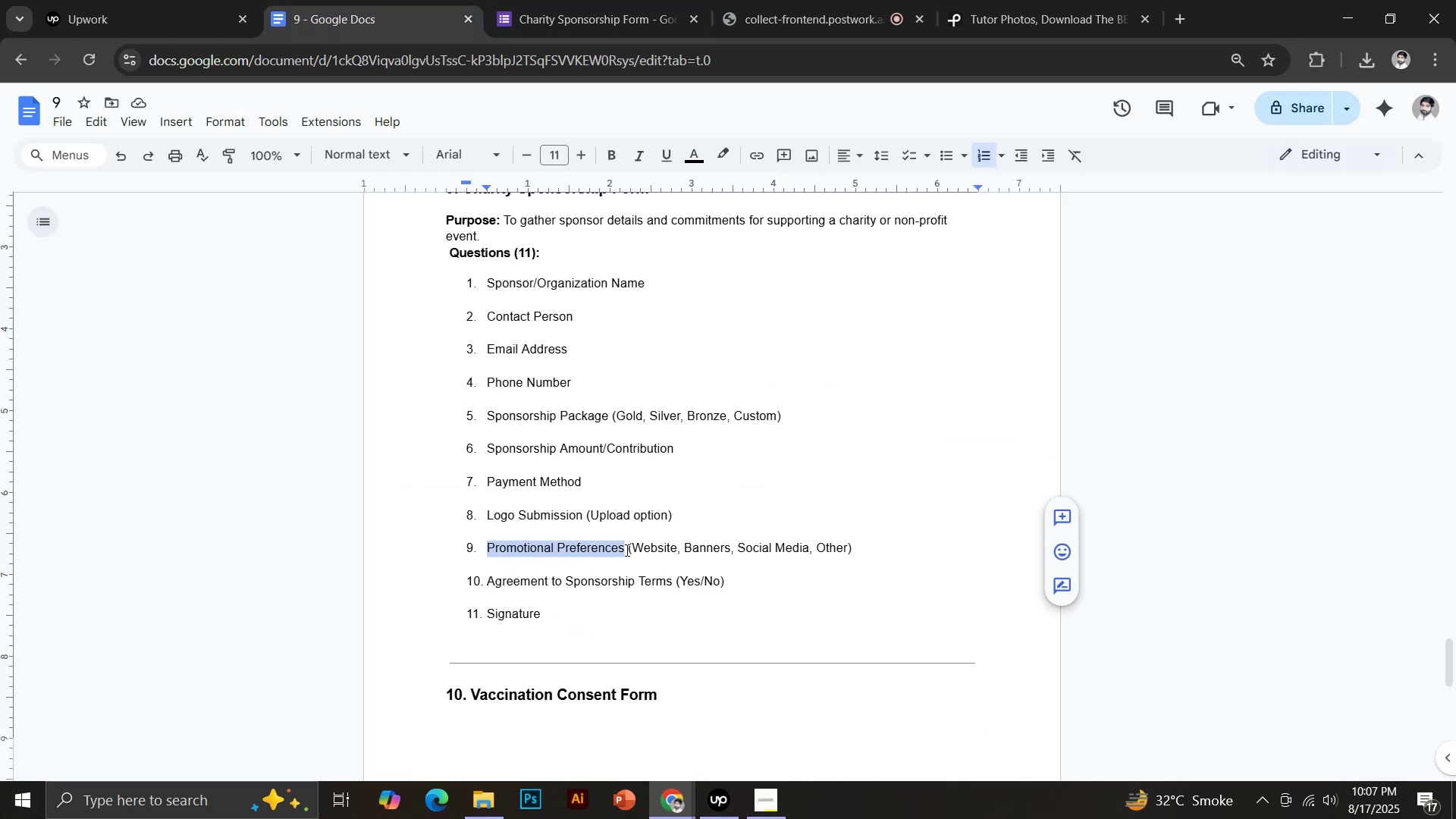 
key(Control+C)
 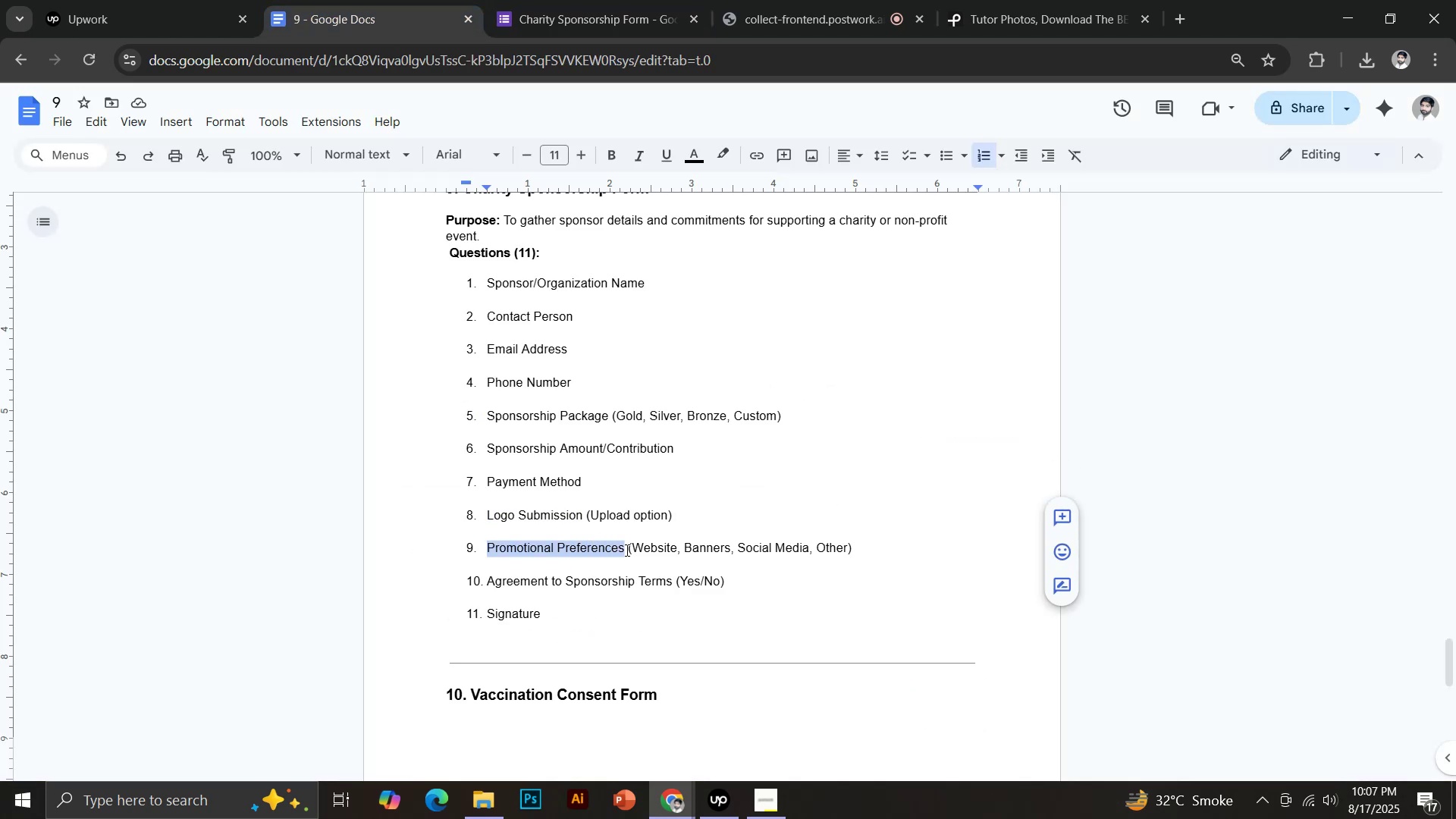 
left_click([594, 0])
 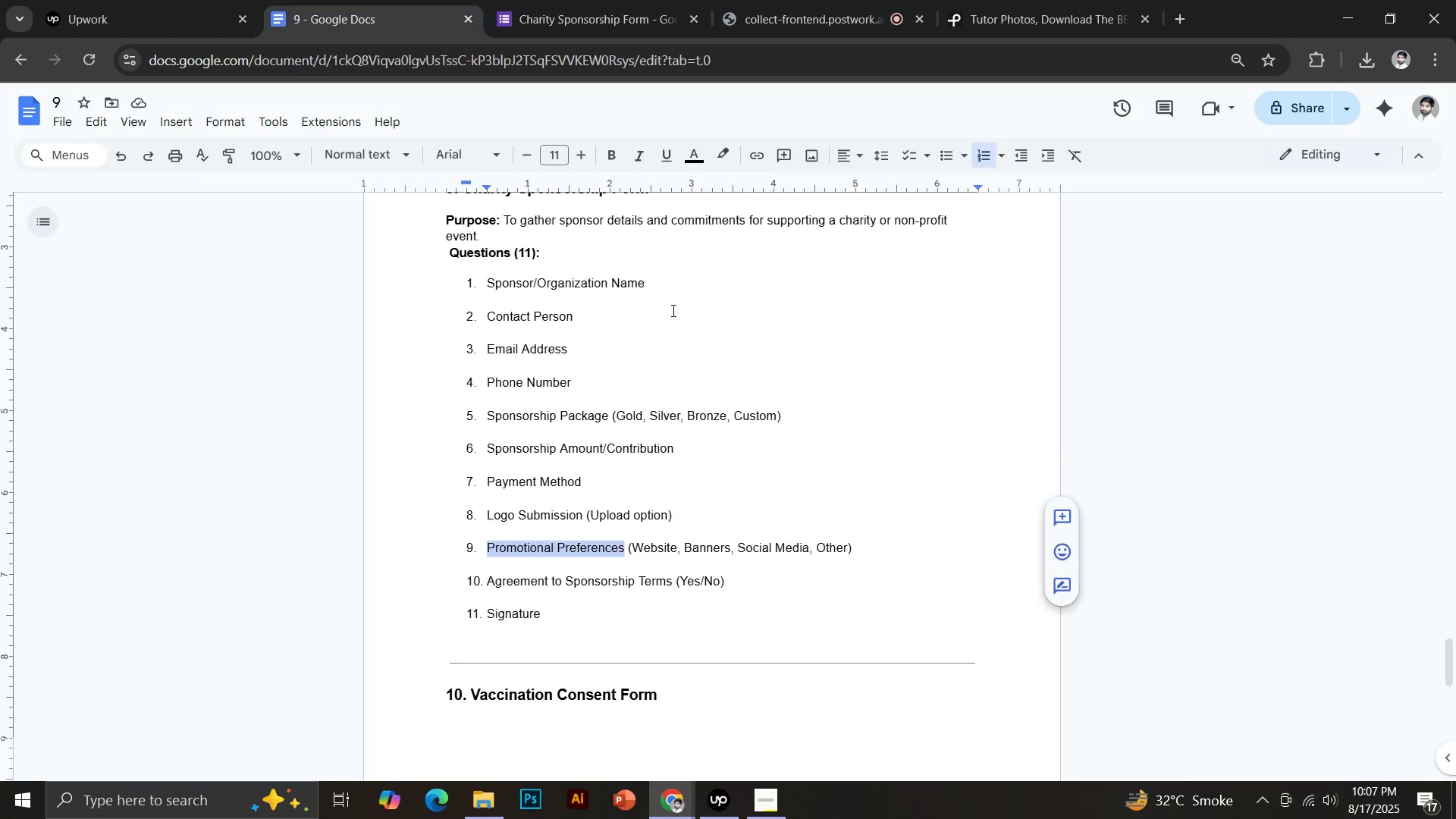 
key(Control+Shift+V)
 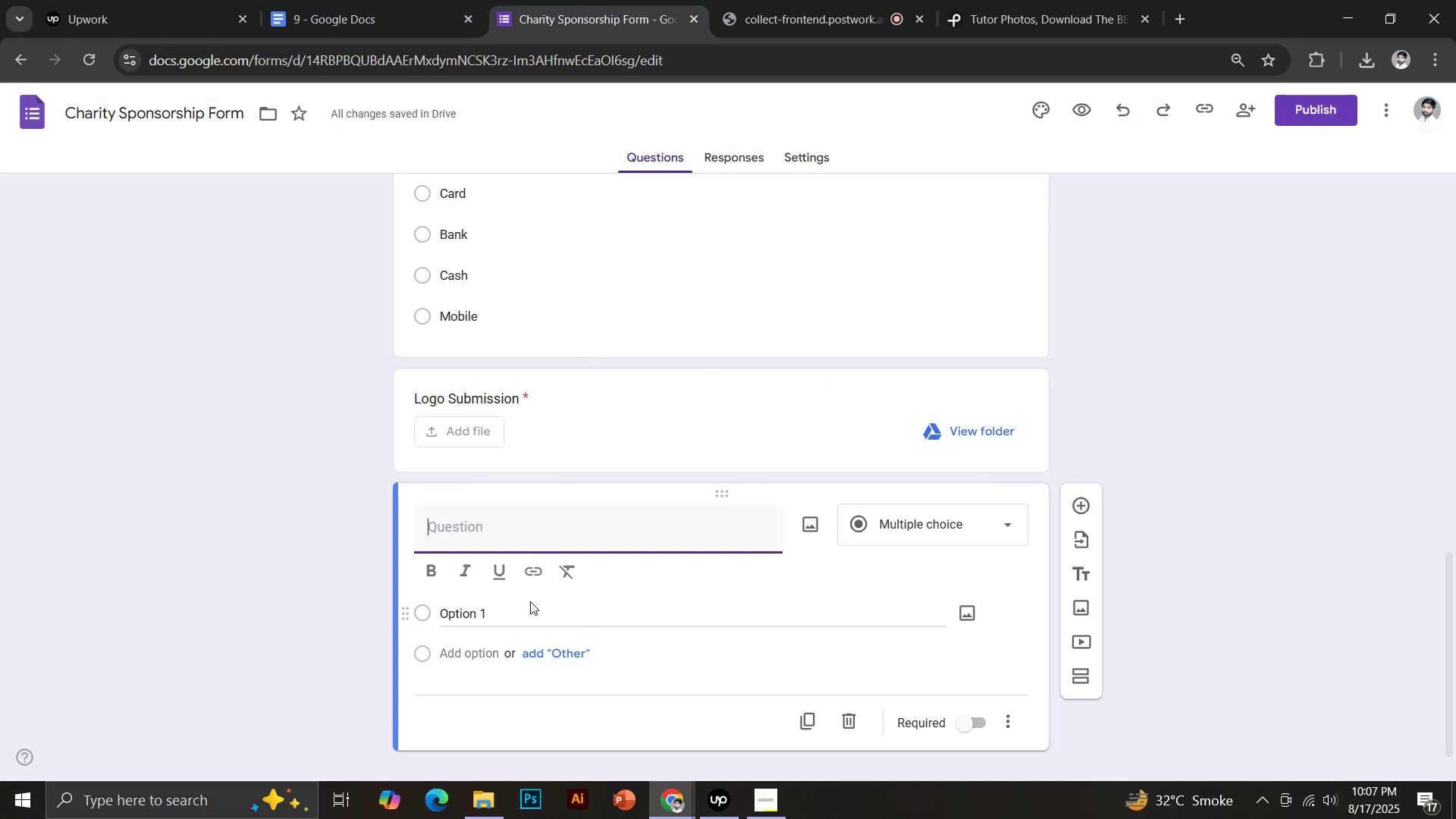 
left_click([348, 0])
 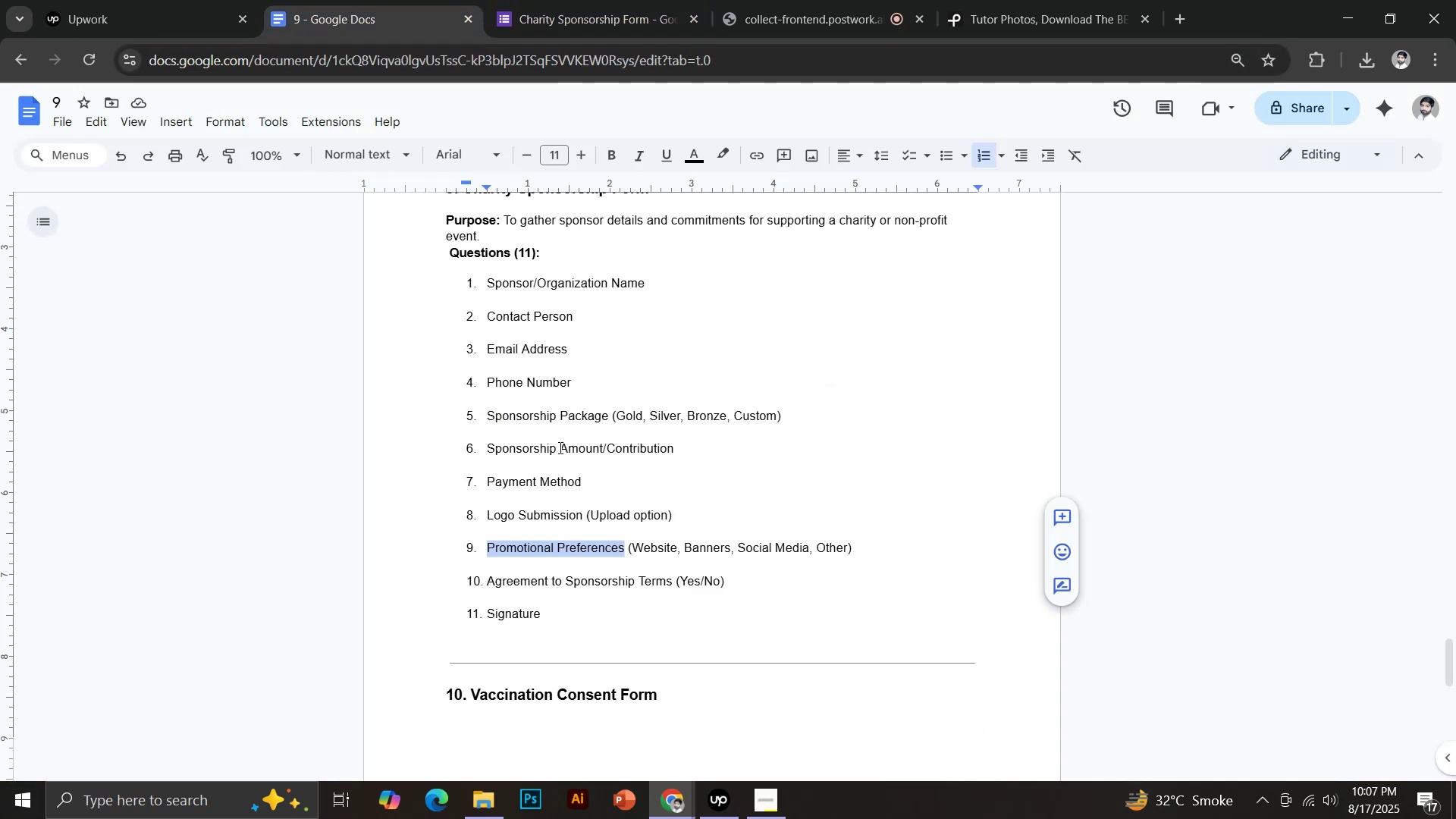 
left_click([588, 0])
 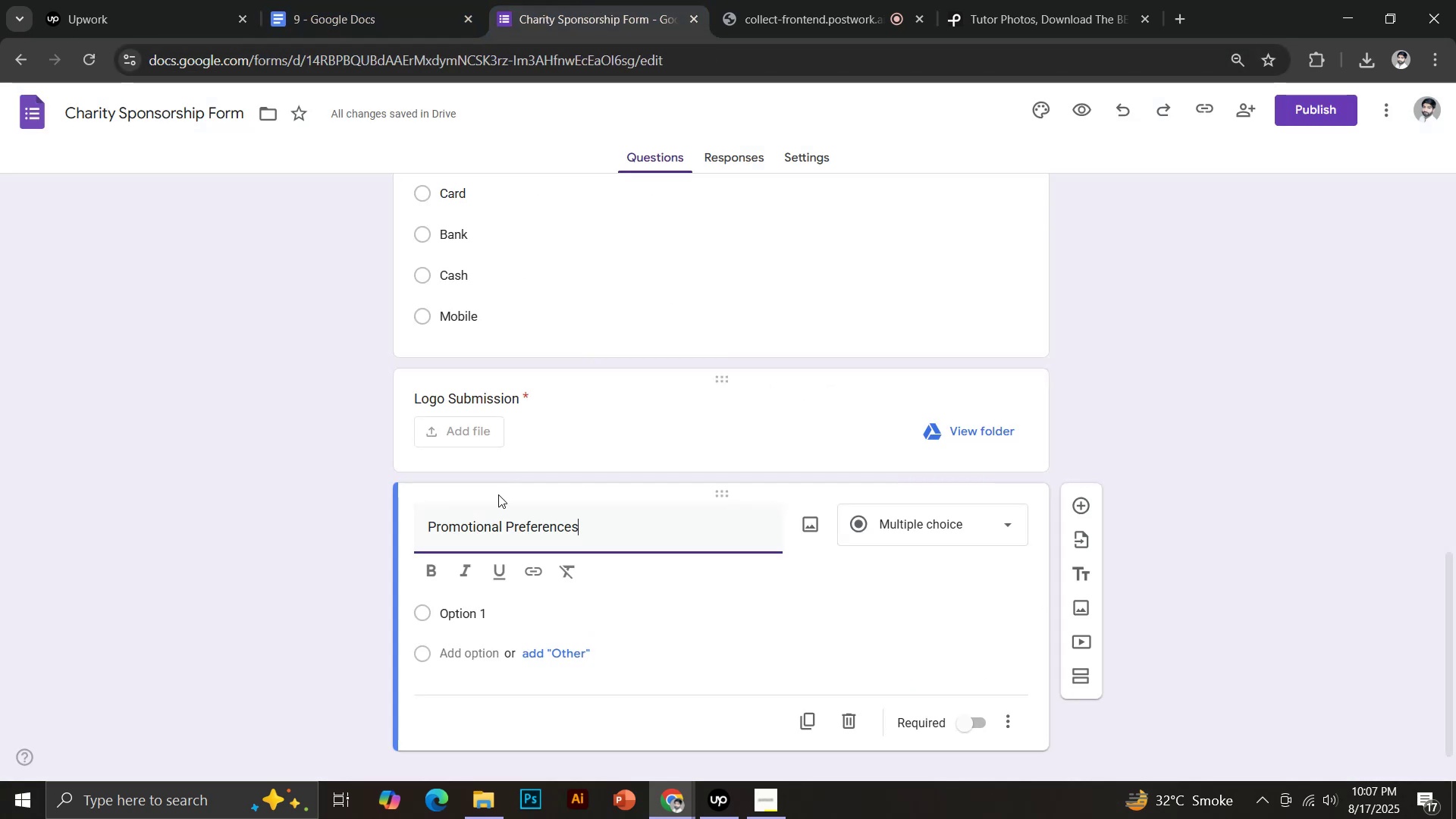 
left_click([479, 615])
 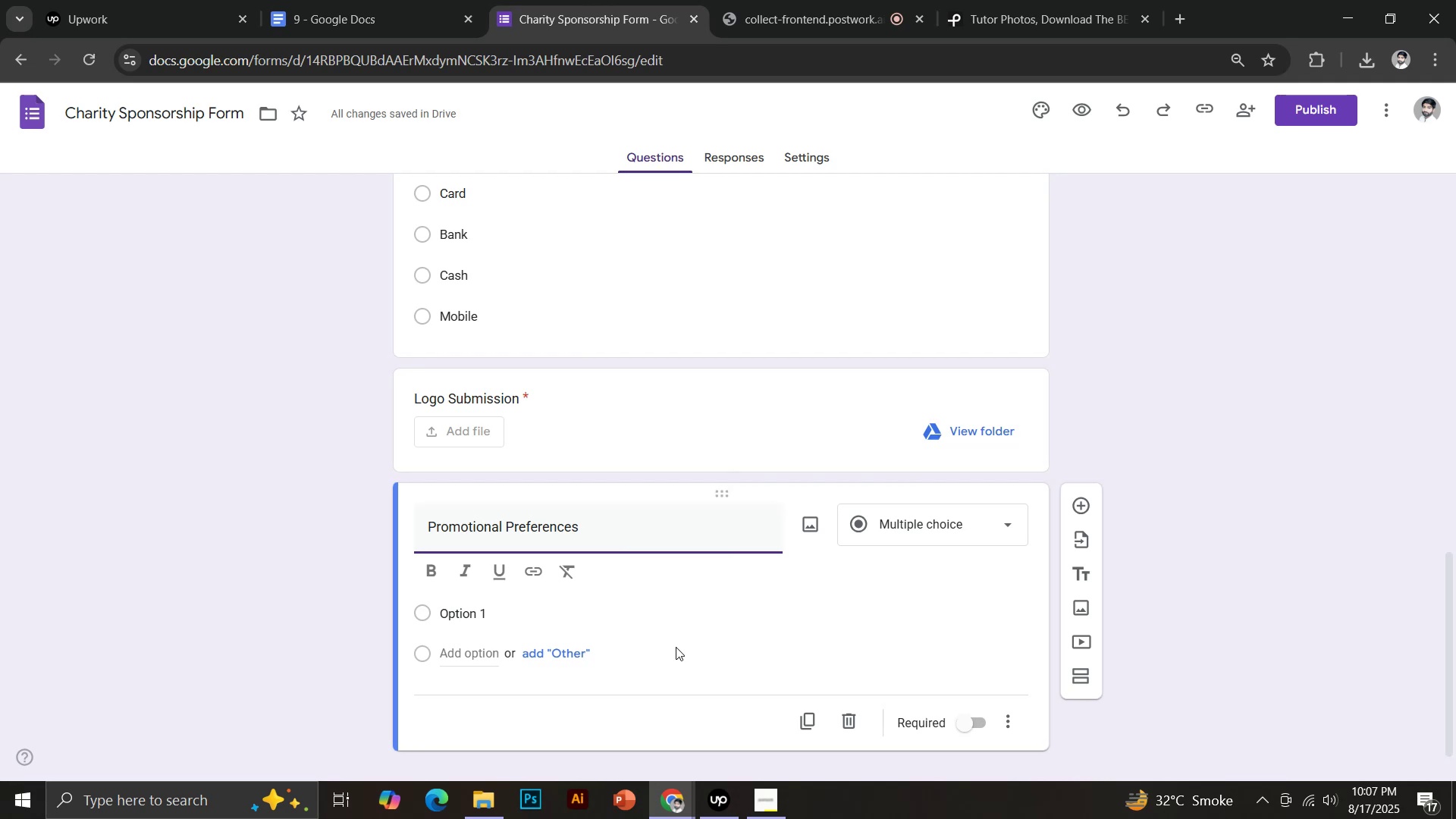 
type(Website)
 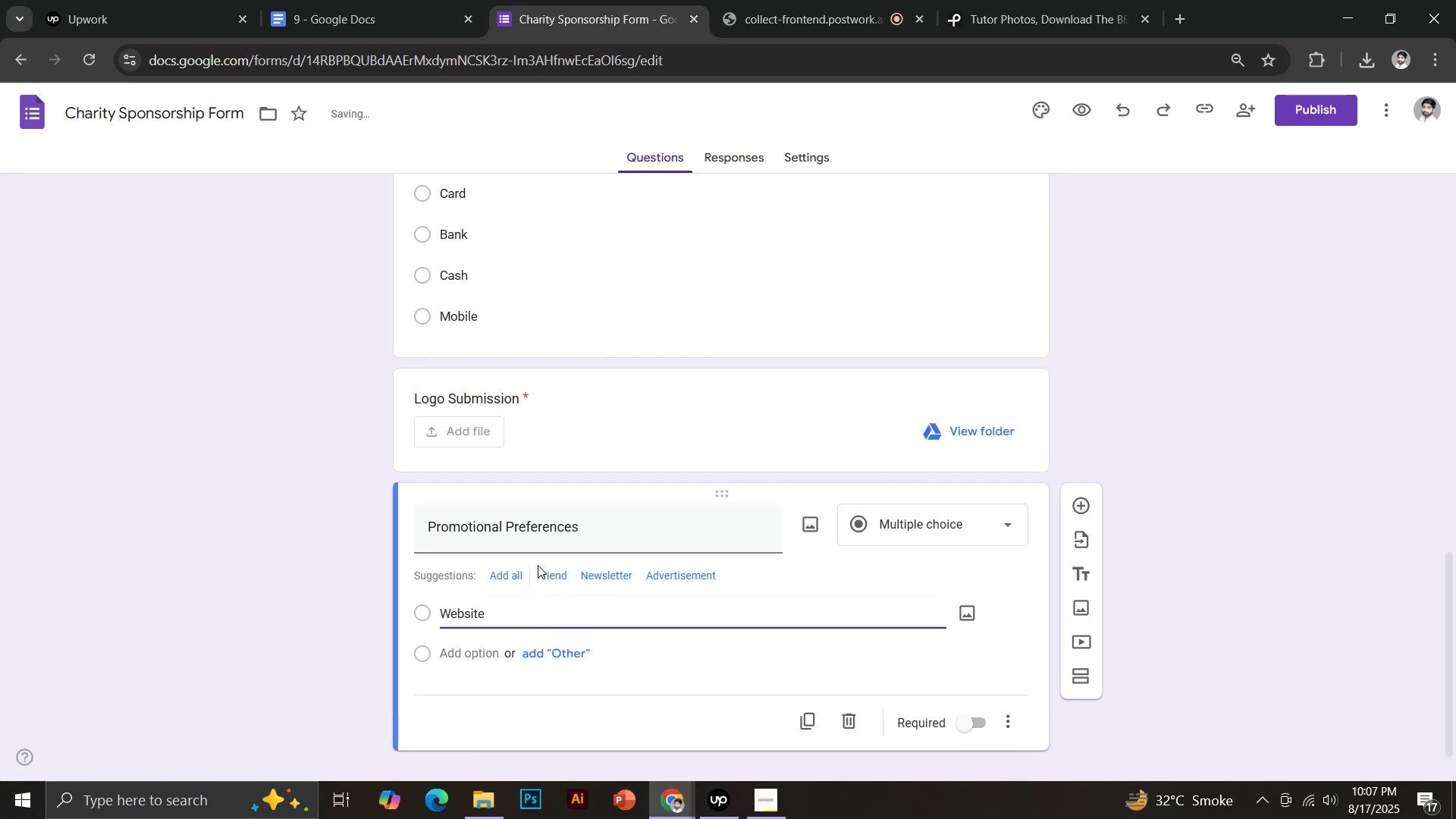 
left_click([593, 579])
 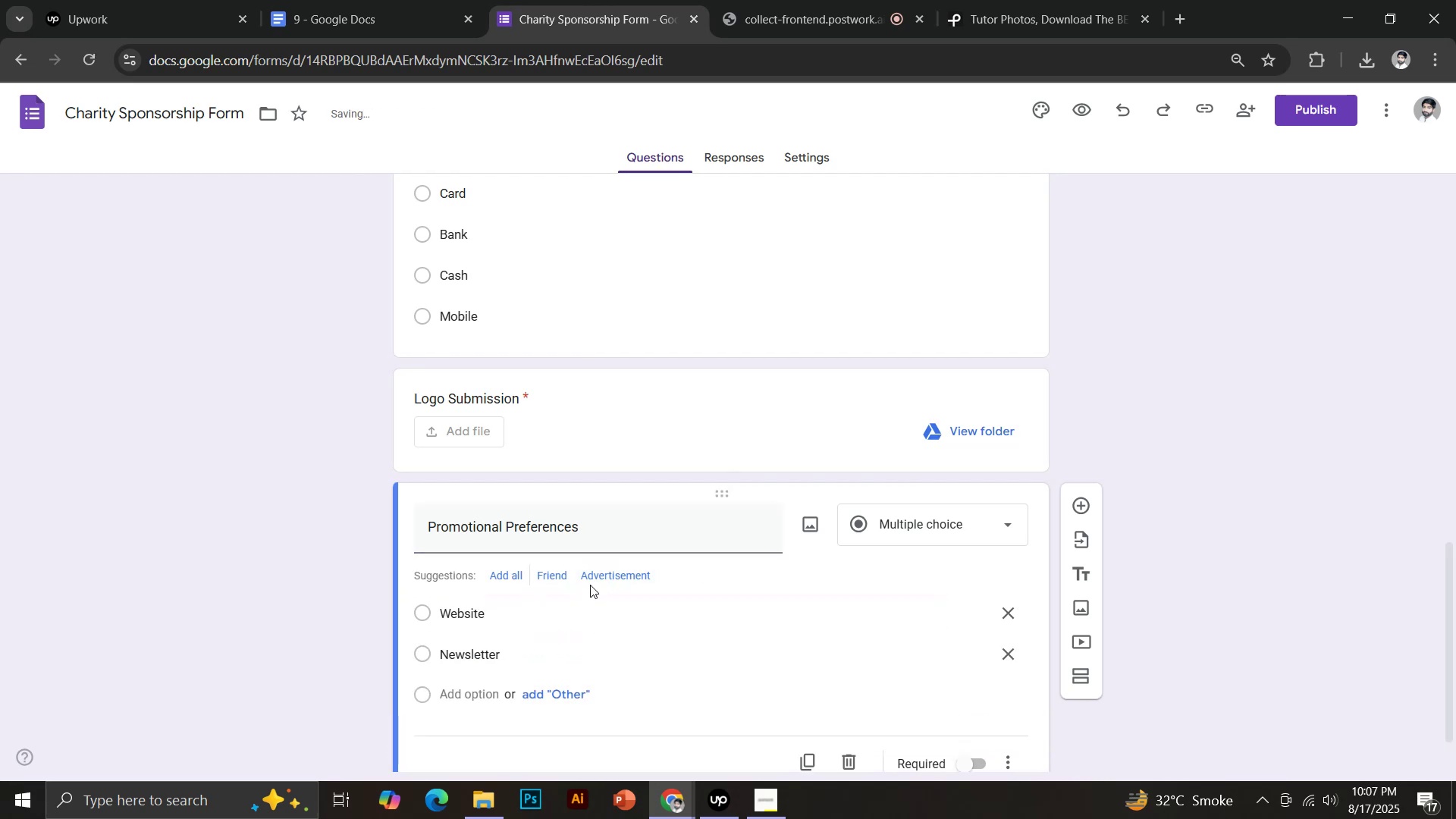 
left_click([464, 695])
 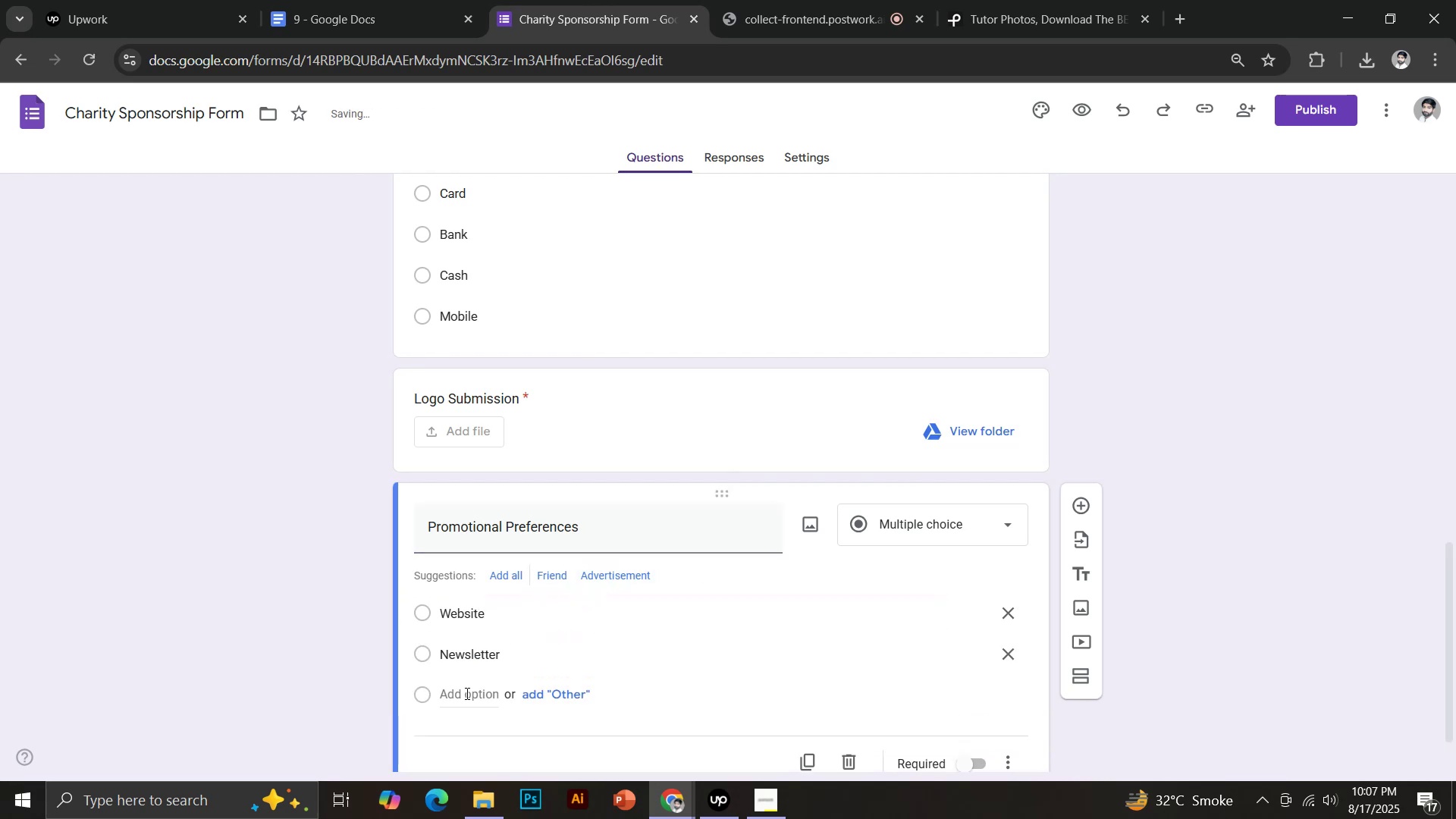 
type(Banner)
 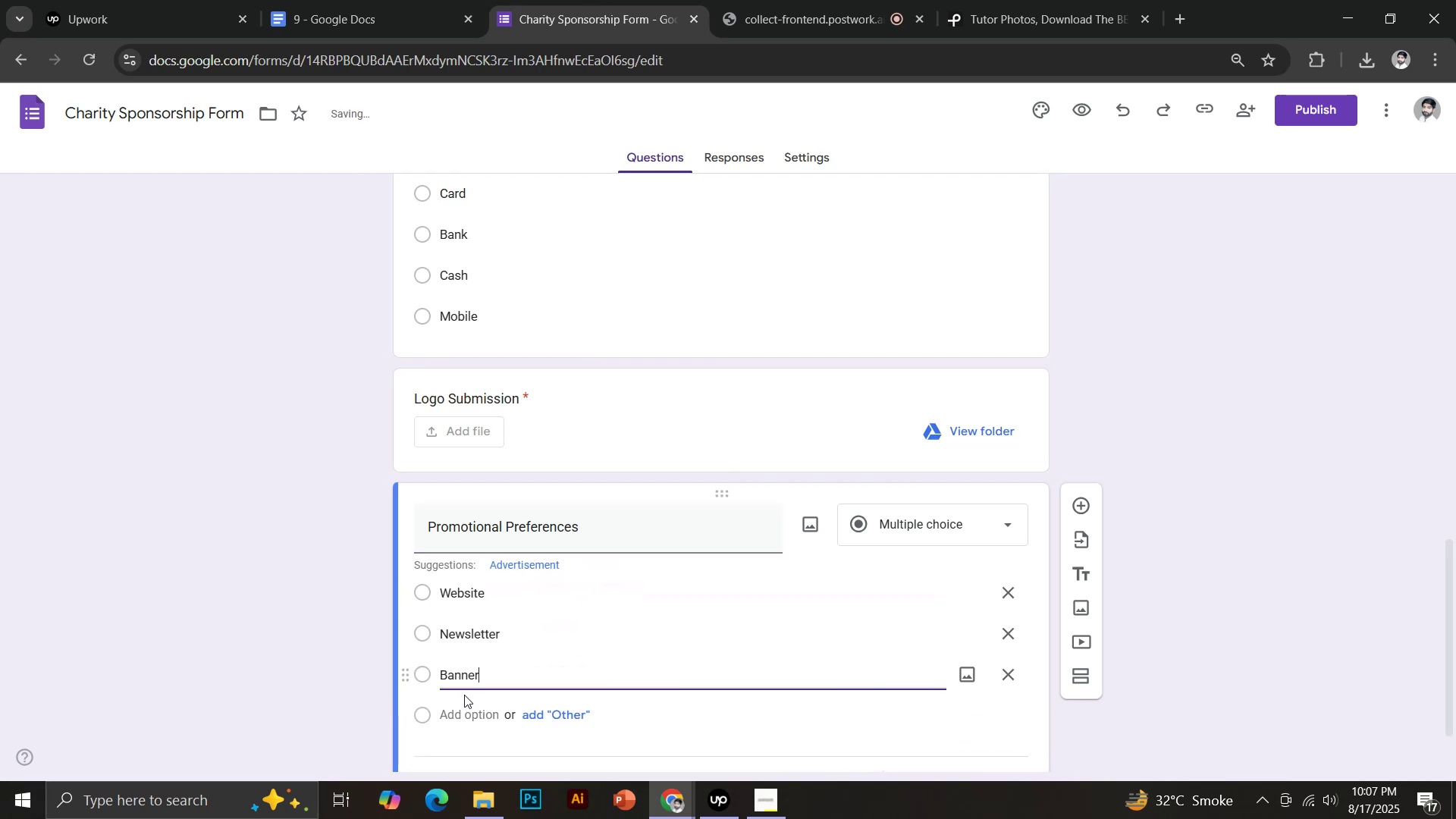 
key(Enter)
 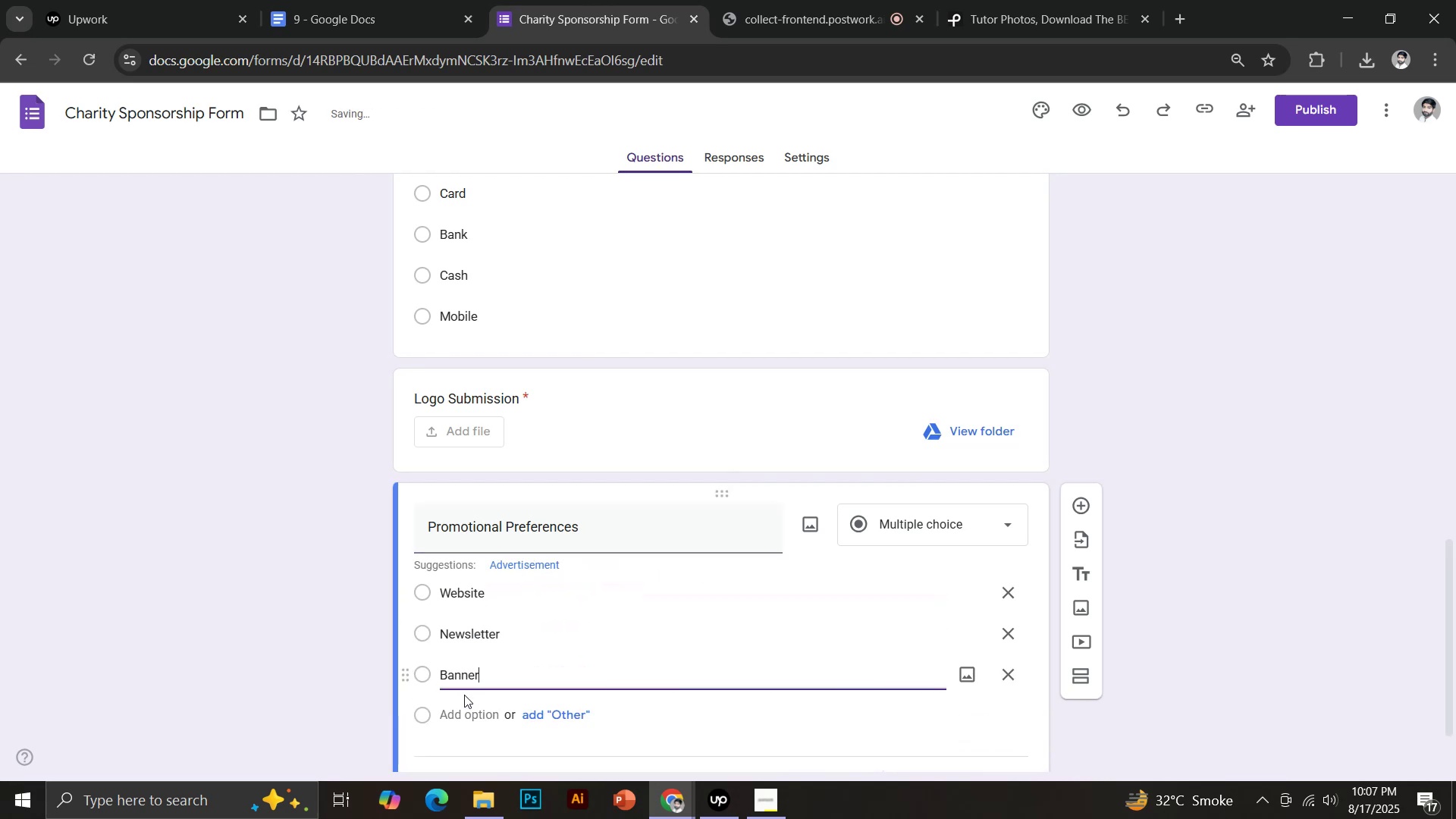 
type(Social Media)
 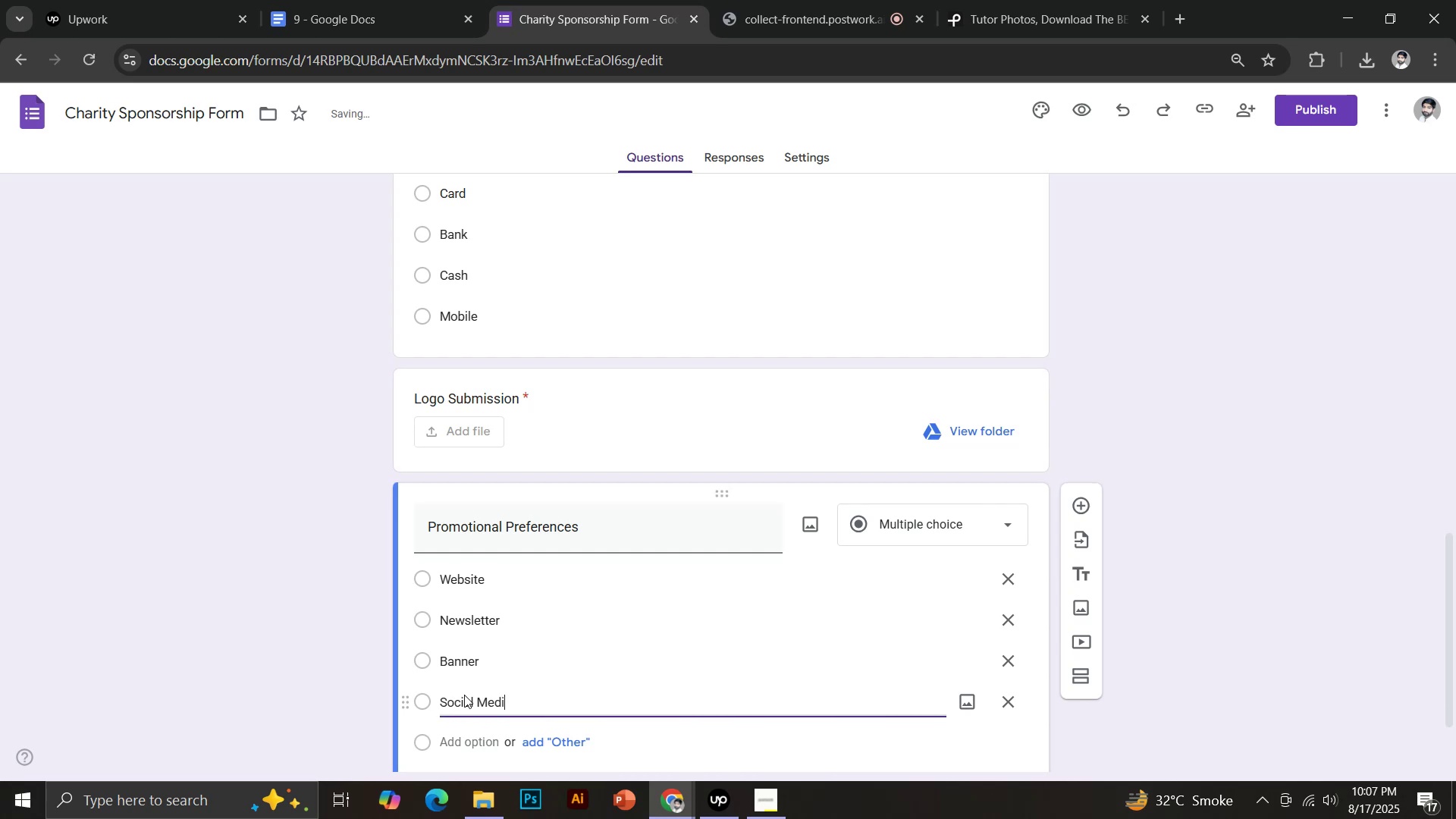 
scroll: coordinate [499, 671], scroll_direction: down, amount: 2.0
 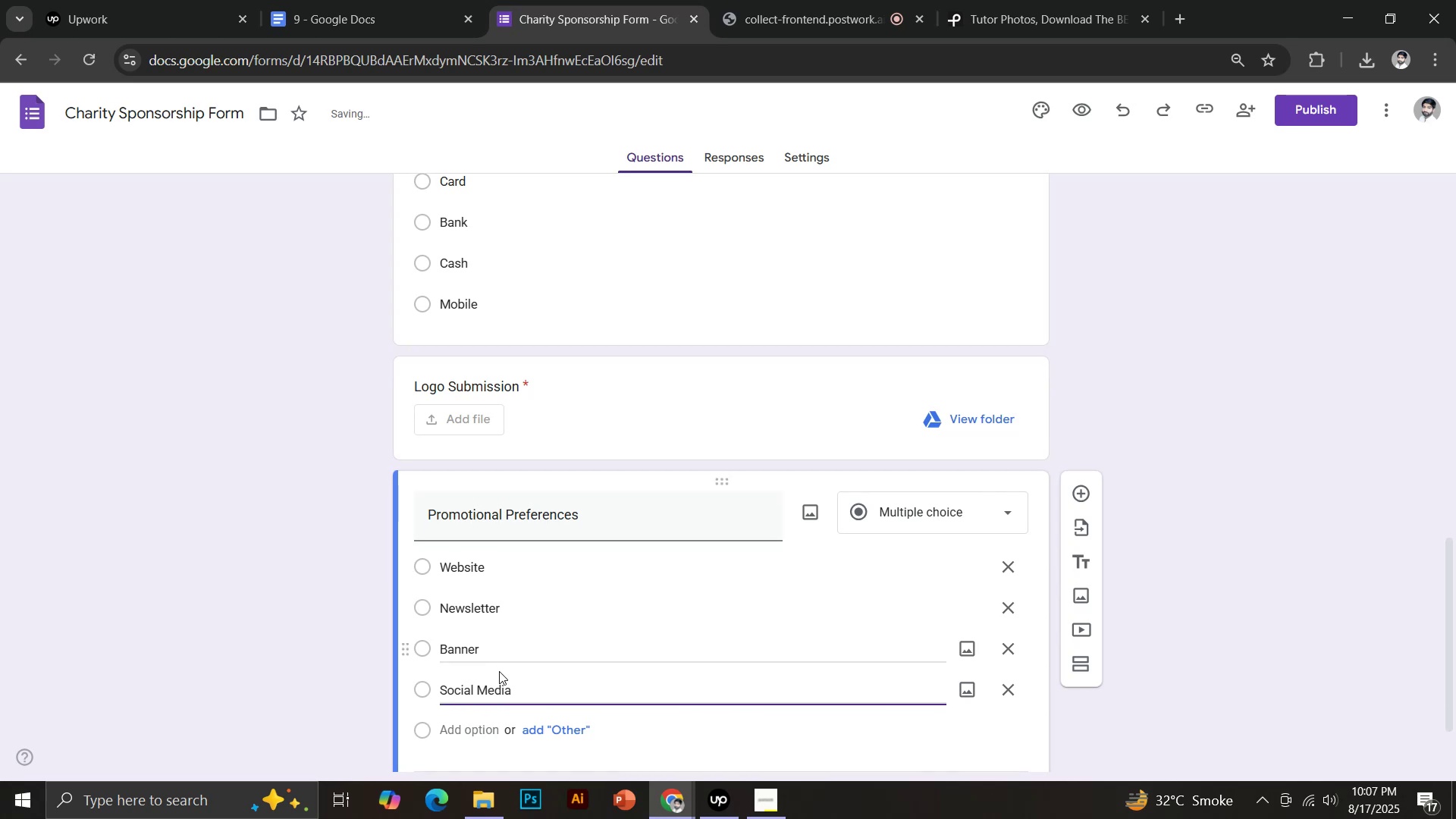 
left_click([561, 617])
 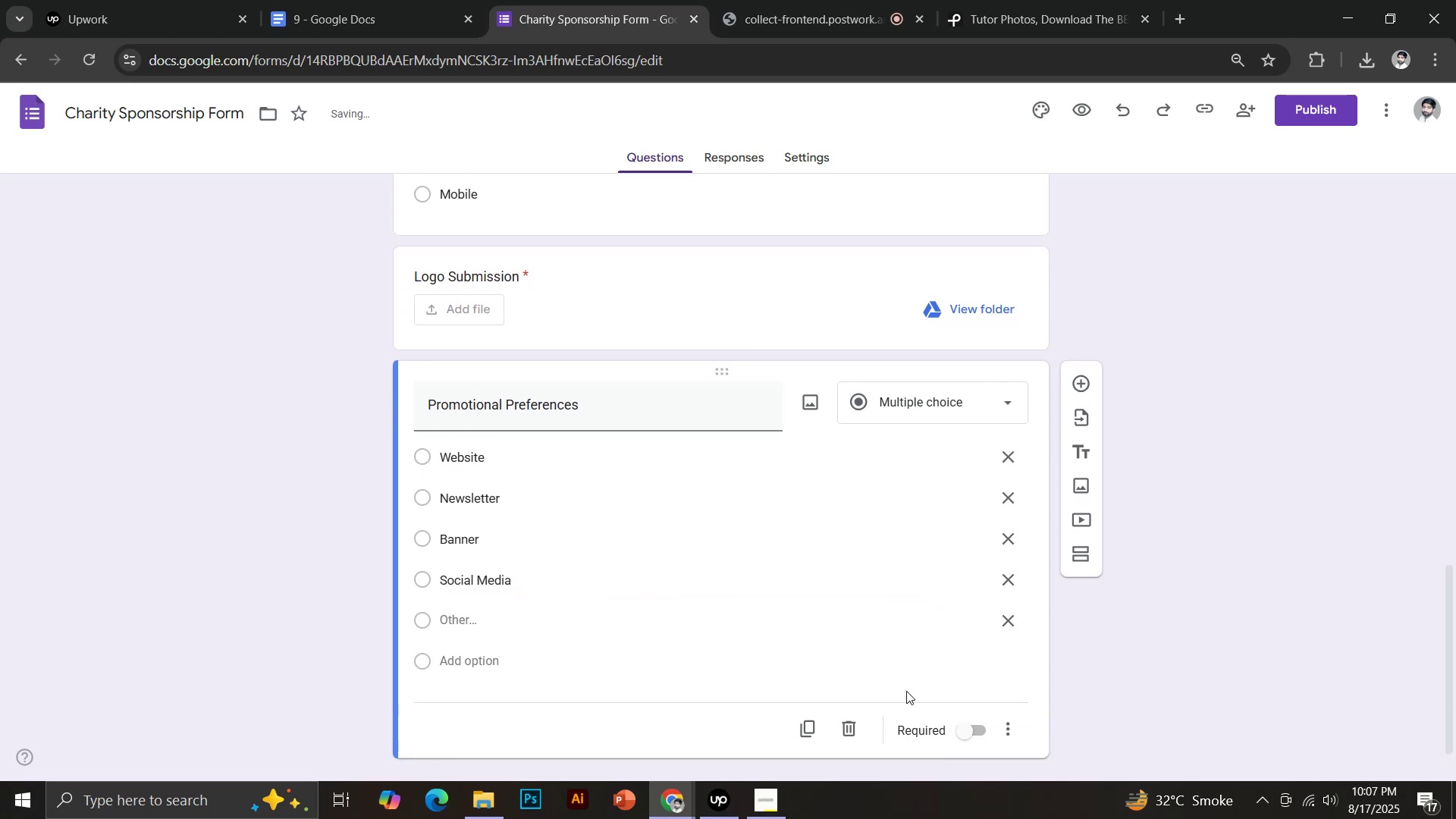 
left_click([406, 0])
 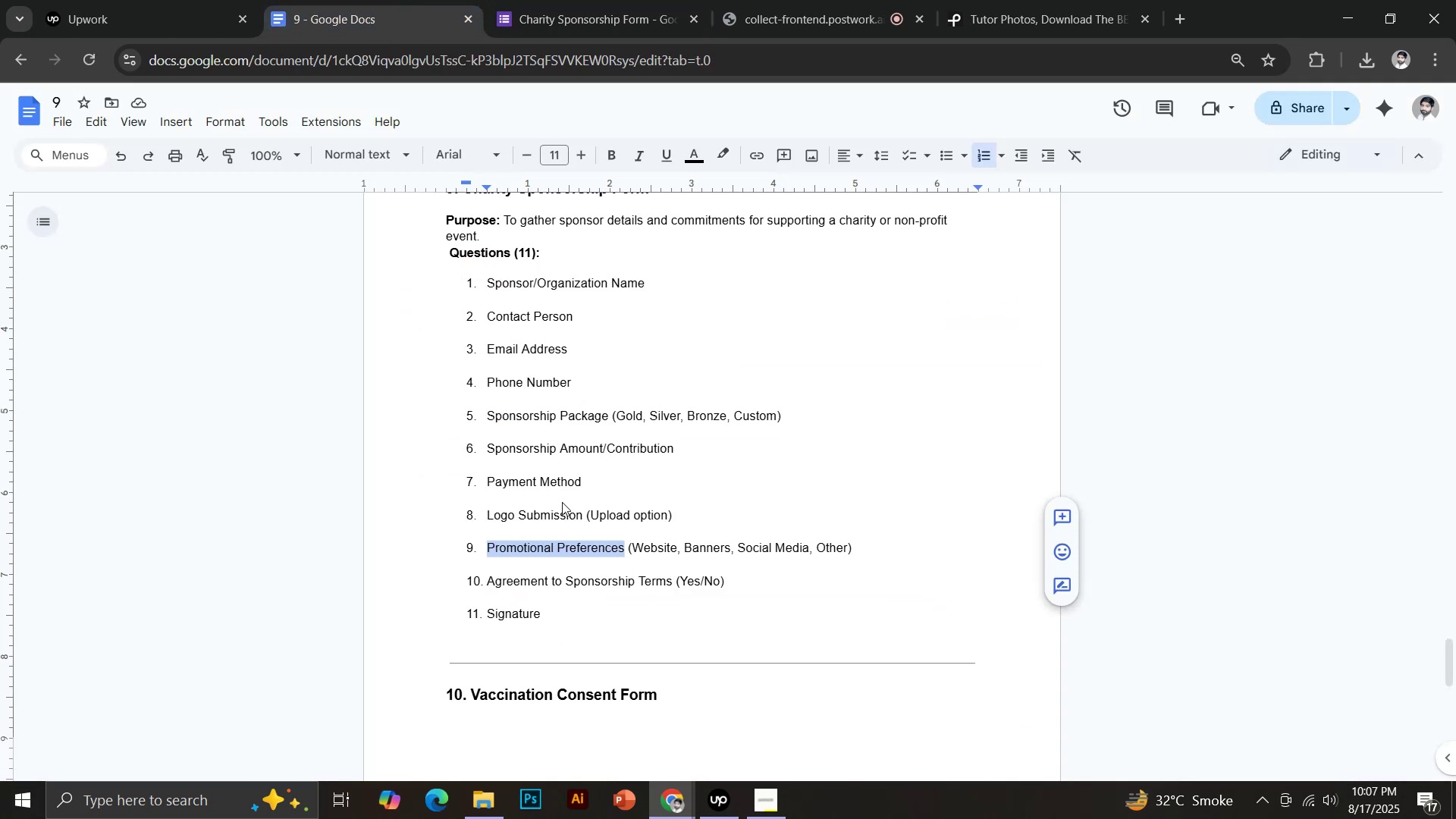 
left_click_drag(start_coordinate=[489, 584], to_coordinate=[673, 576])
 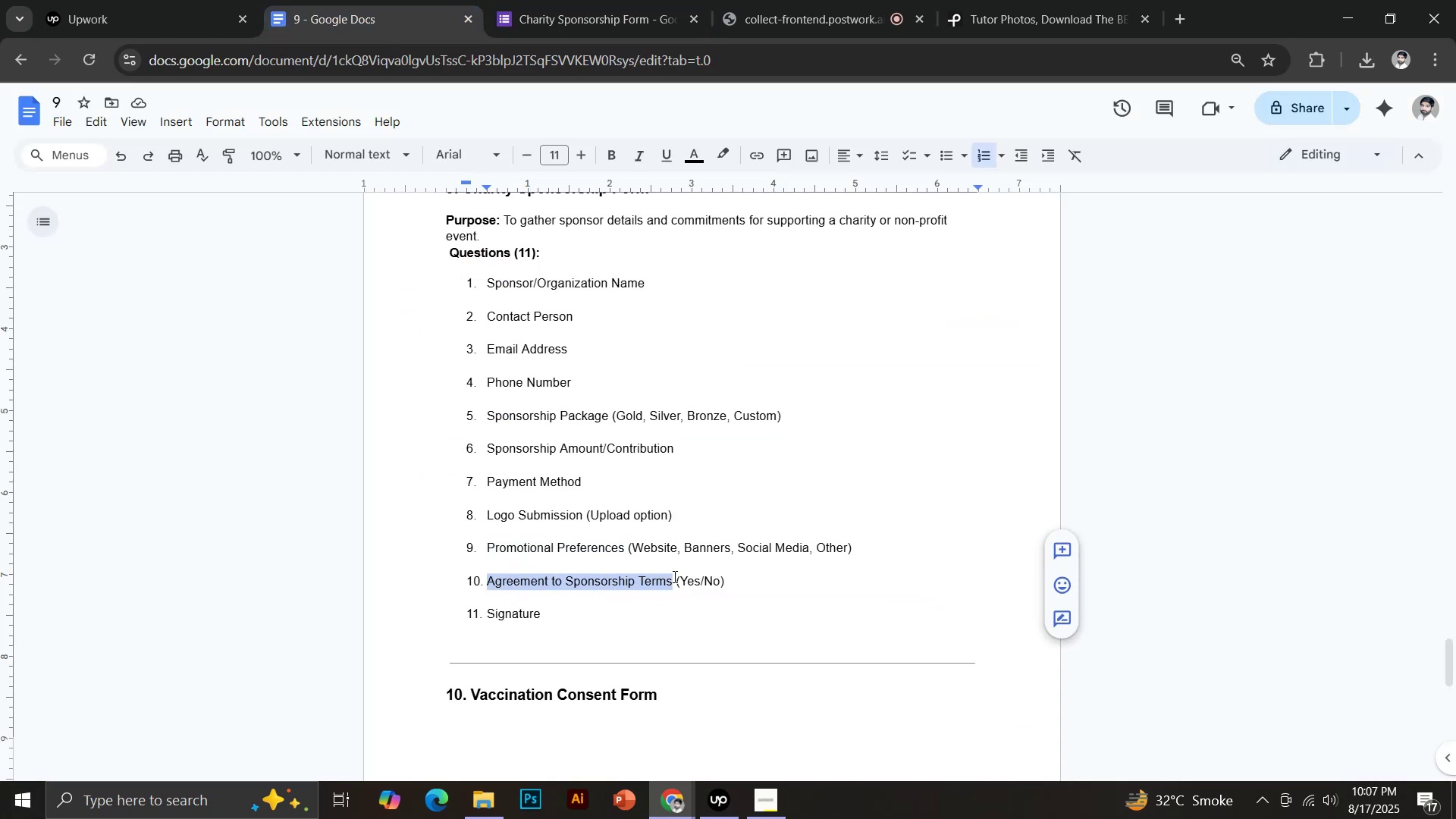 
key(Control+C)
 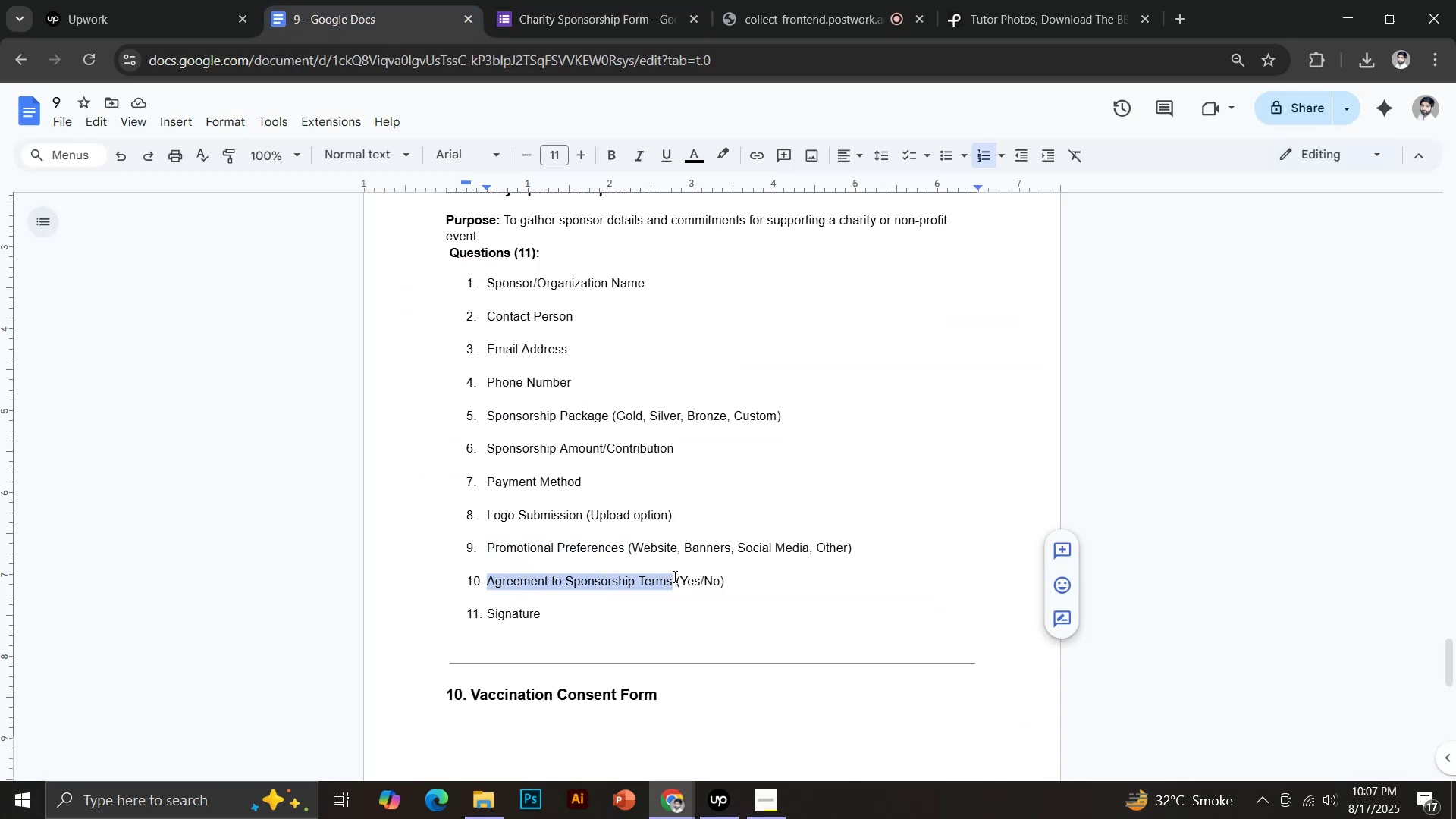 
left_click([531, 0])
 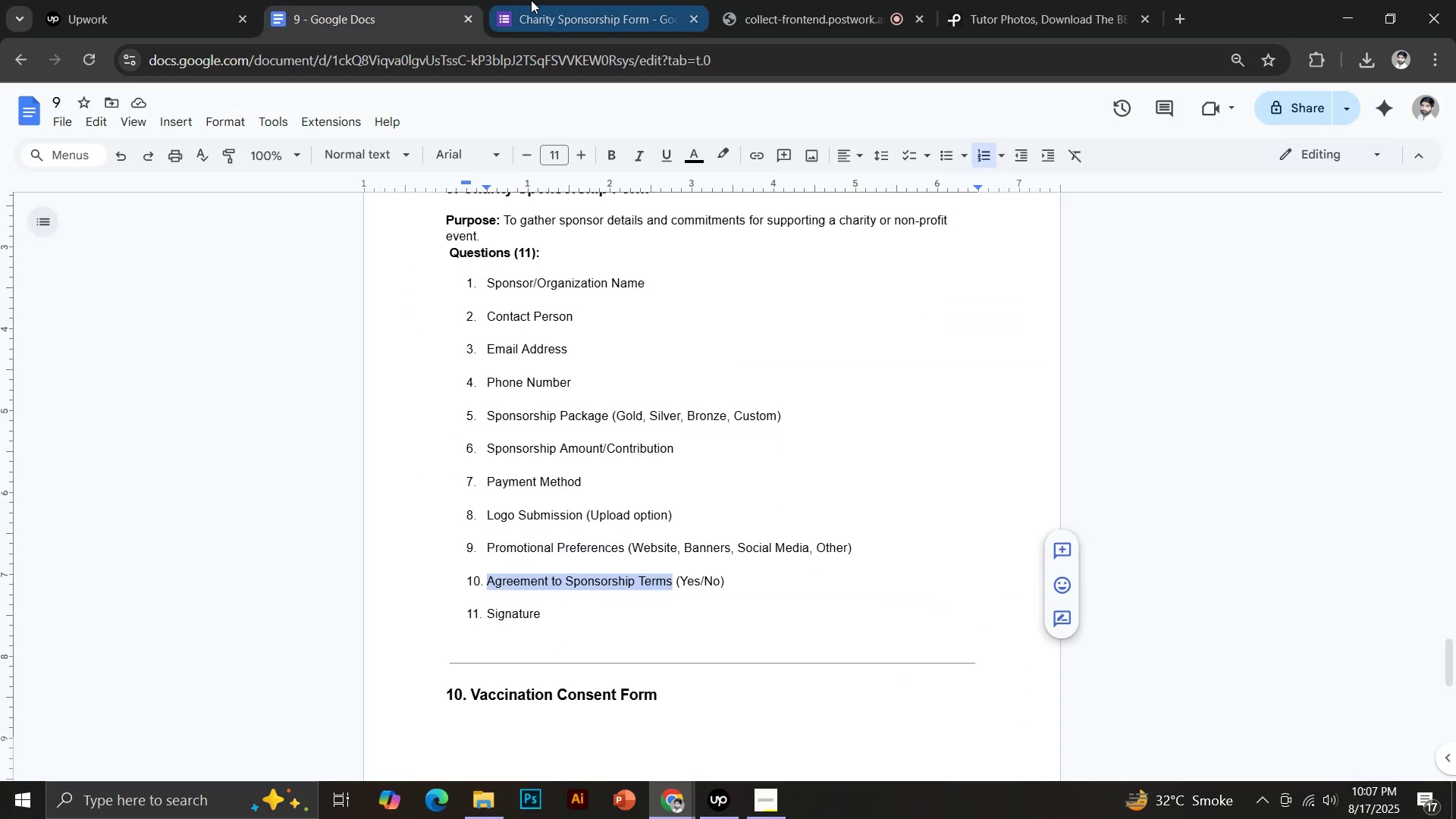 
scroll: coordinate [1026, 486], scroll_direction: down, amount: 1.0
 